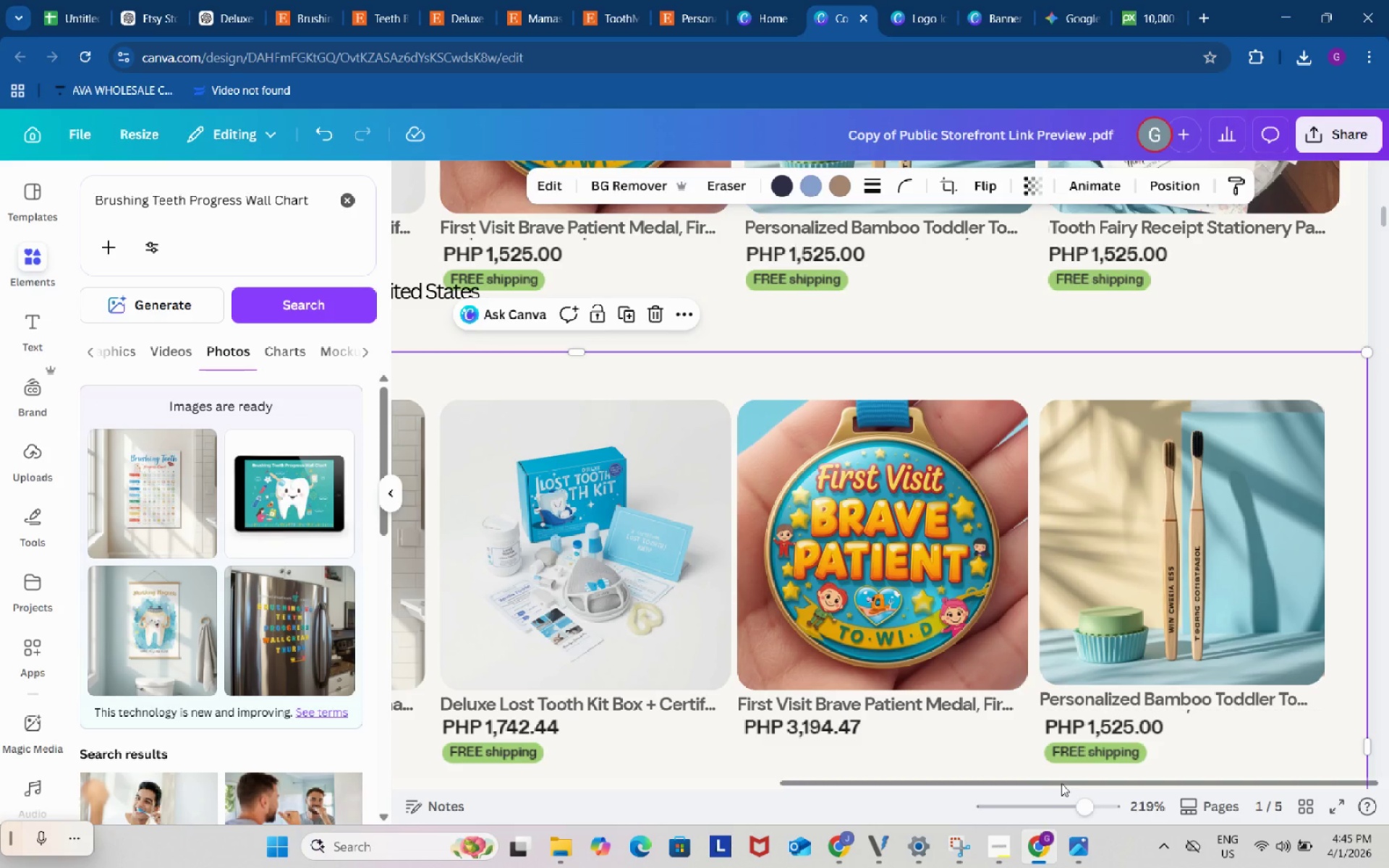 
left_click_drag(start_coordinate=[1059, 778], to_coordinate=[1020, 779])
 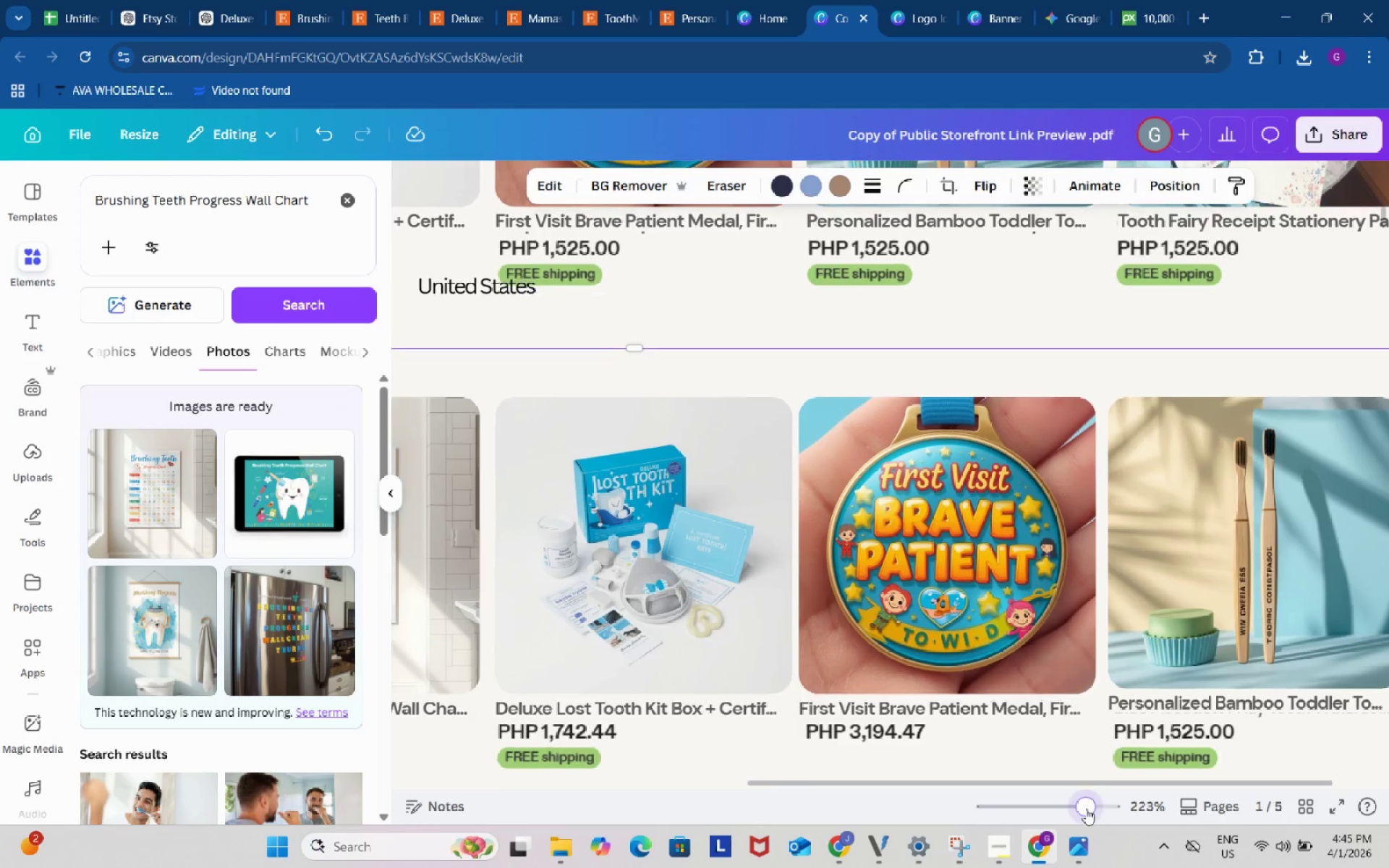 
left_click_drag(start_coordinate=[1087, 809], to_coordinate=[1065, 809])
 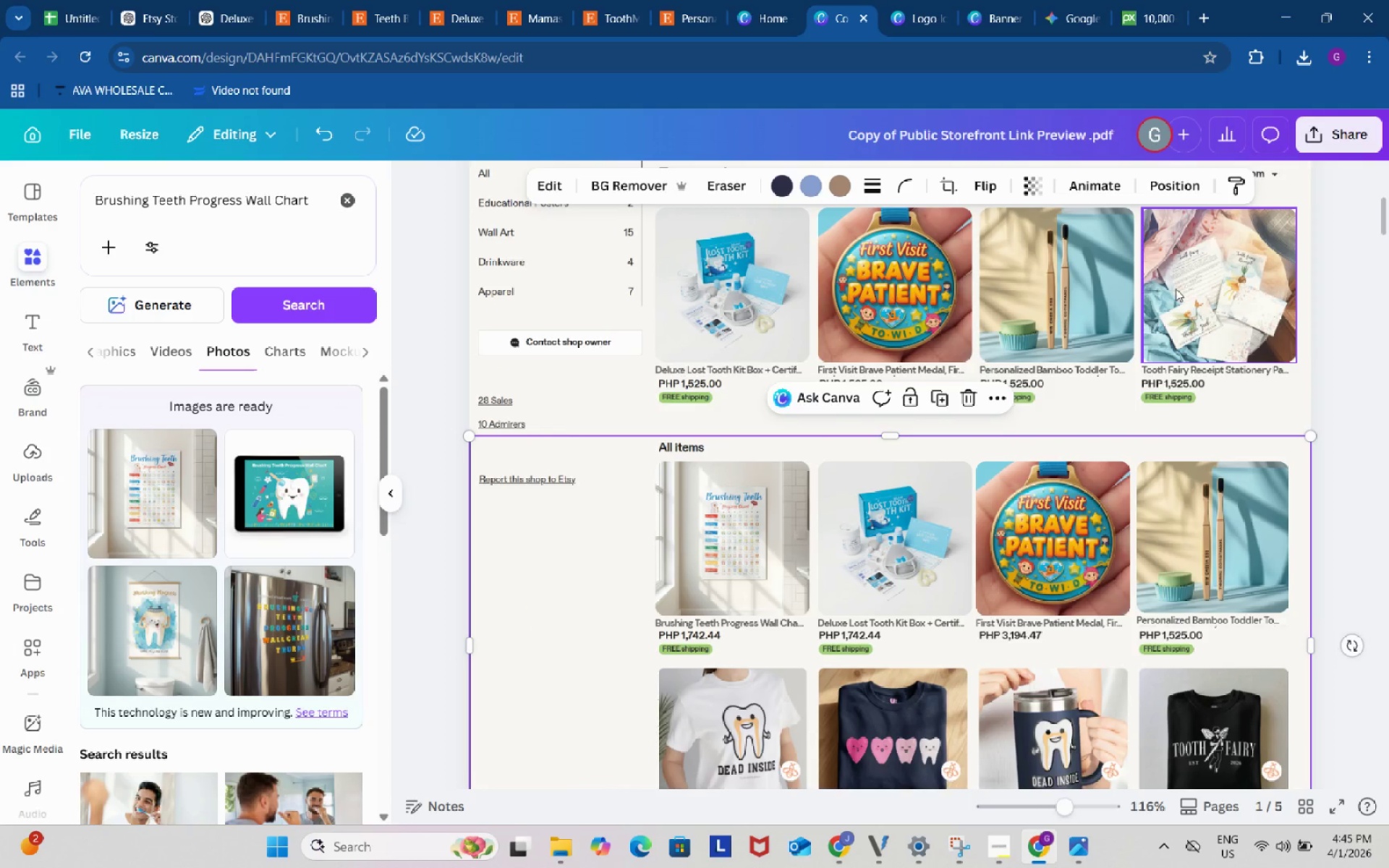 
left_click([1176, 281])
 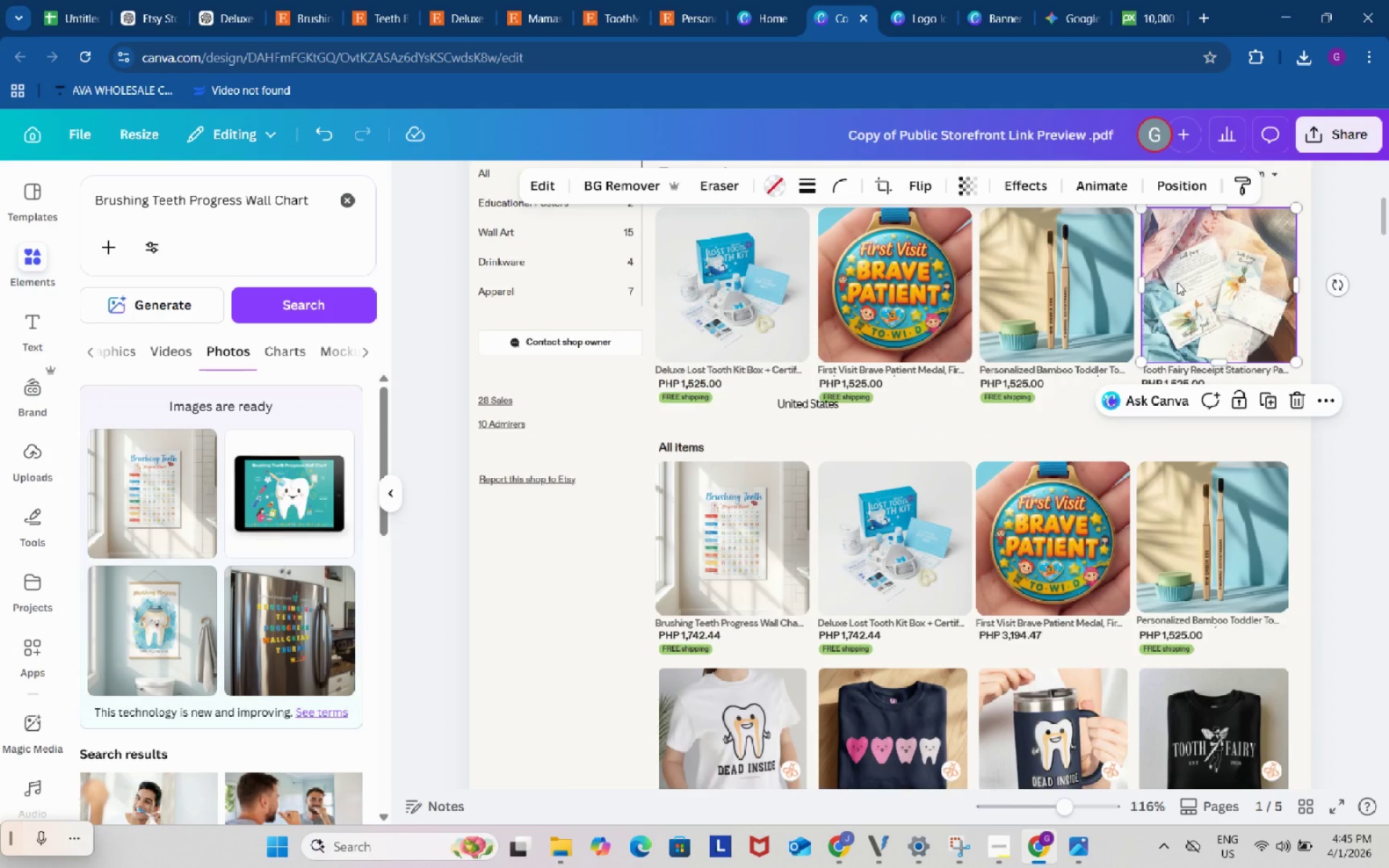 
hold_key(key=ShiftLeft, duration=1.5)
left_click([1205, 373])
 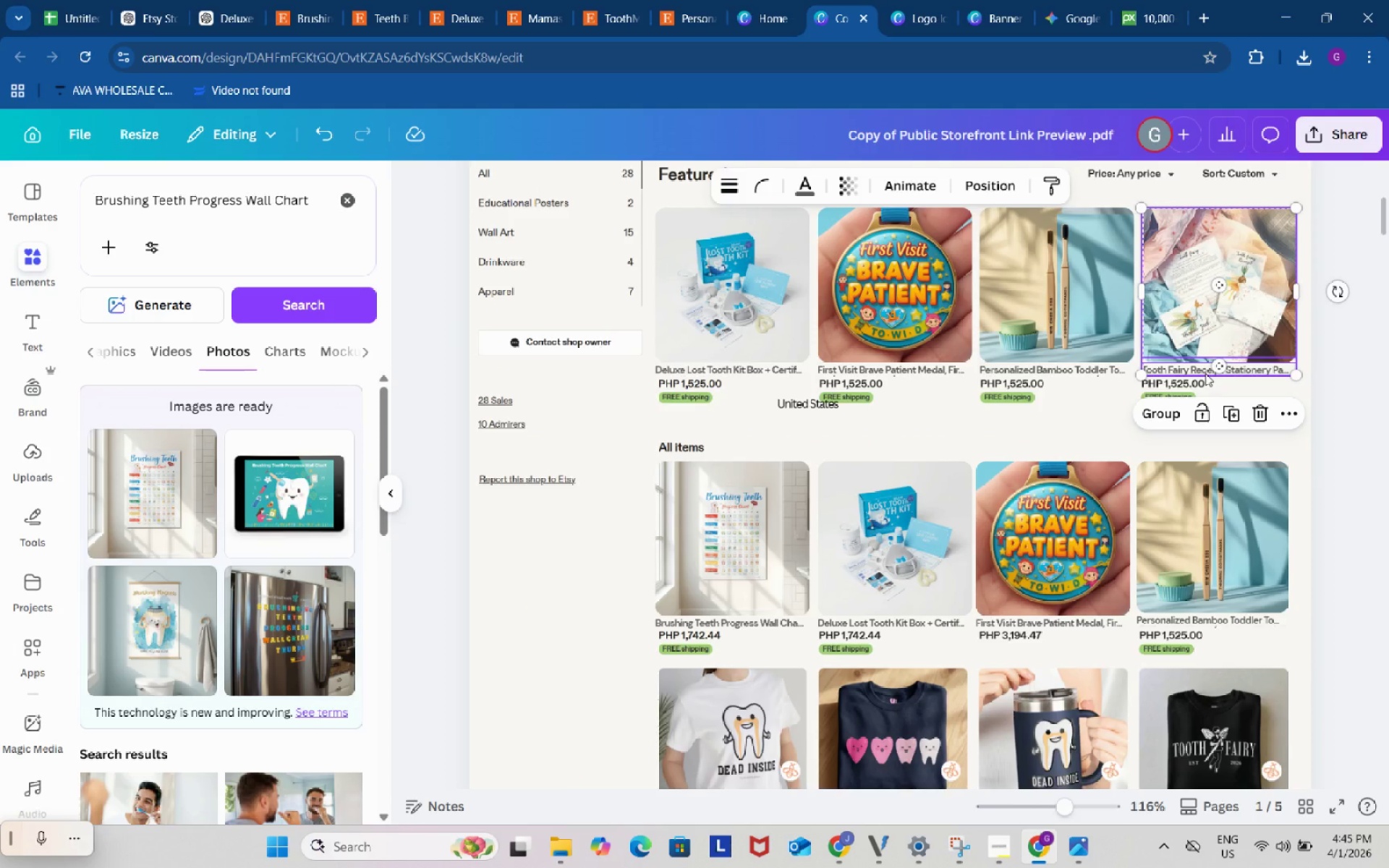 
hold_key(key=ShiftLeft, duration=0.36)
 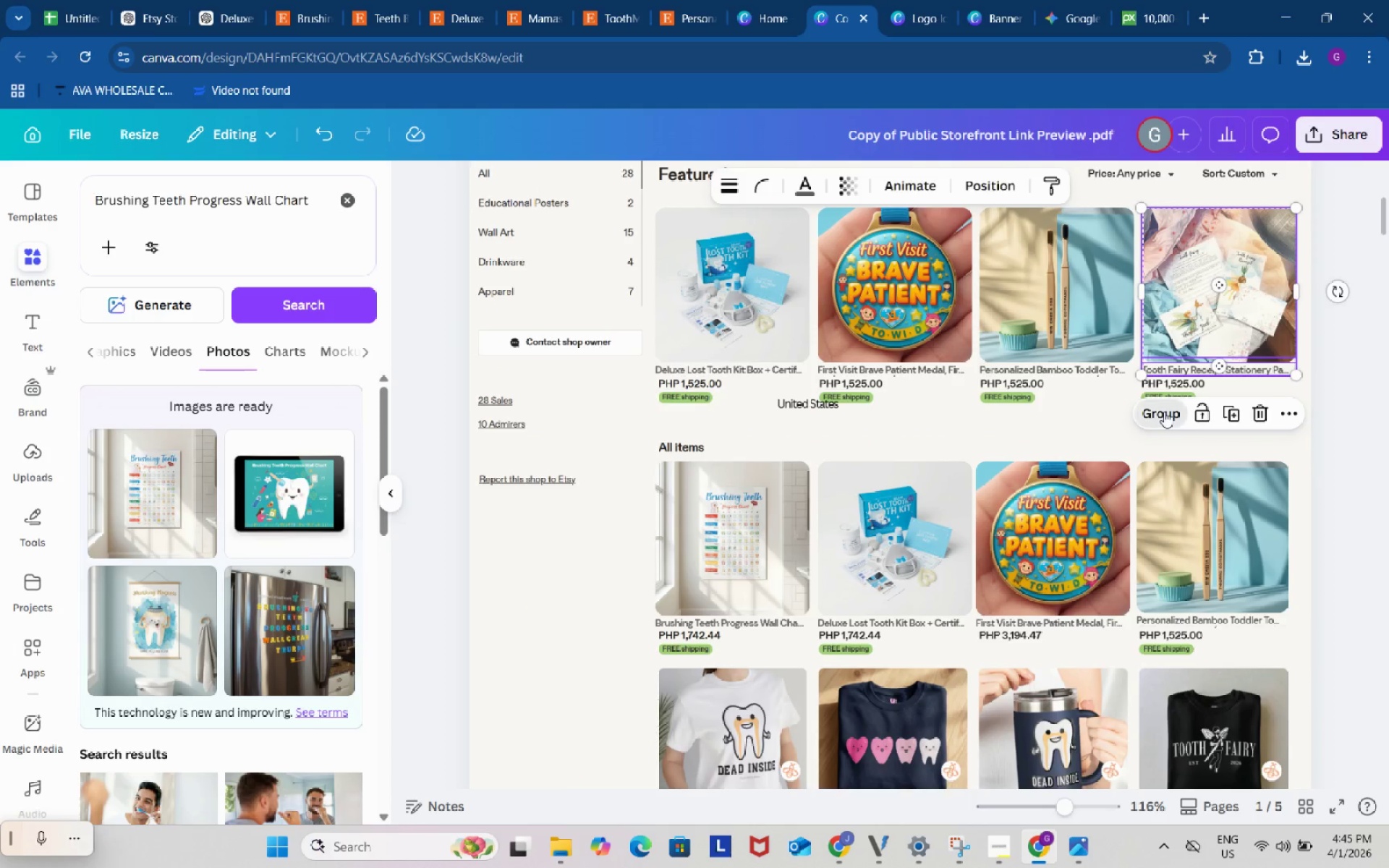 
left_click([1164, 412])
 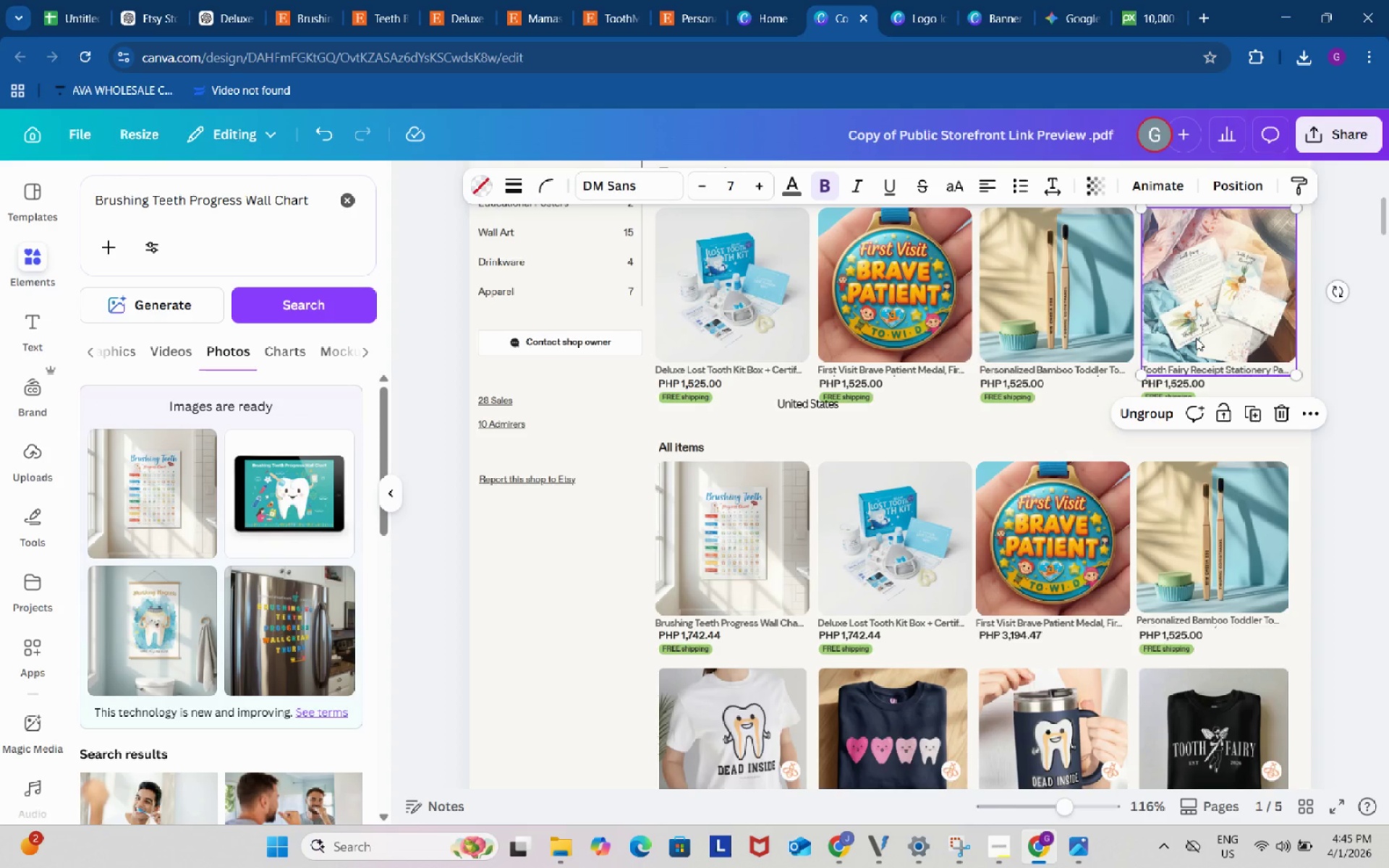 
key(Control+C)
 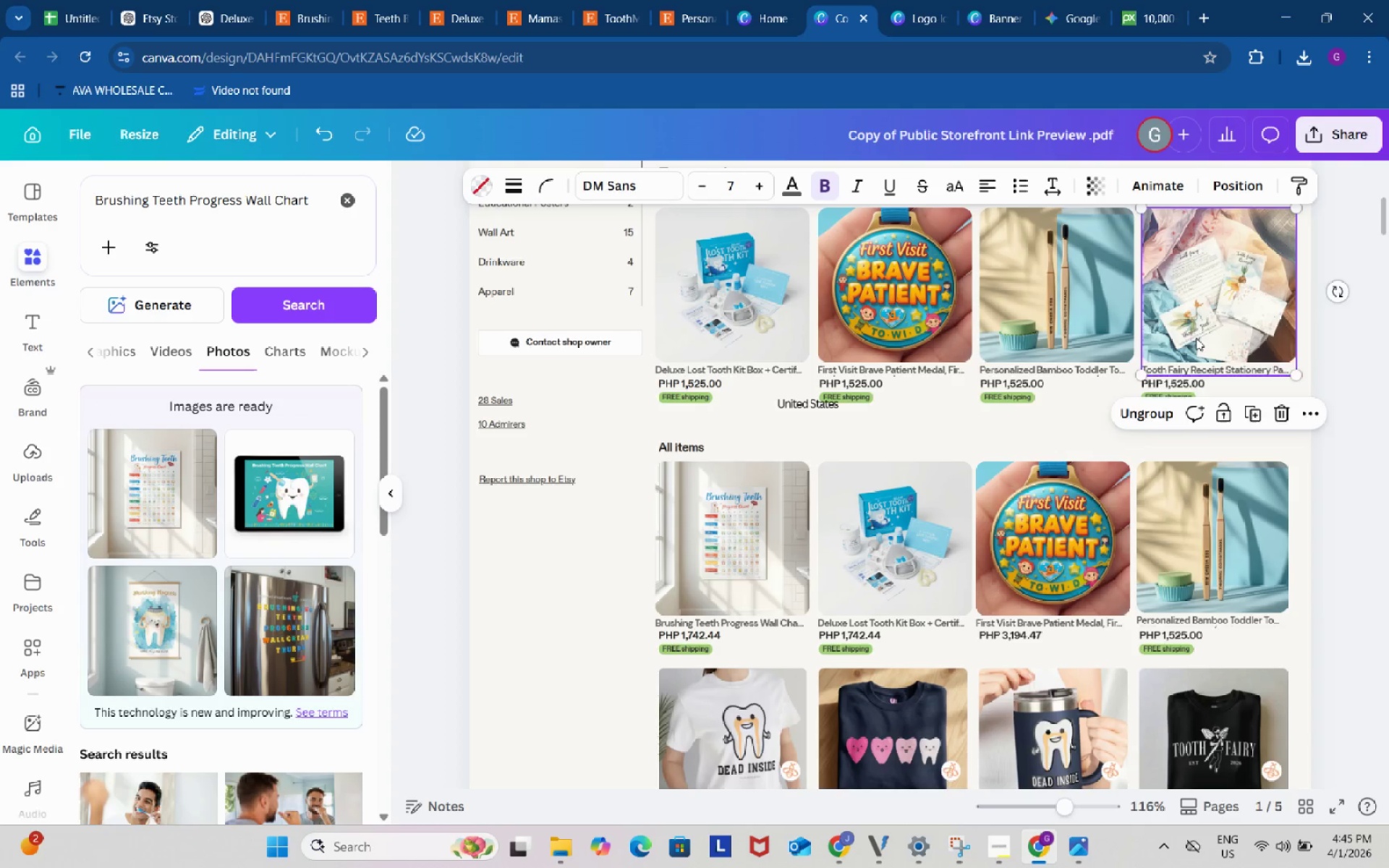 
key(Control+V)
 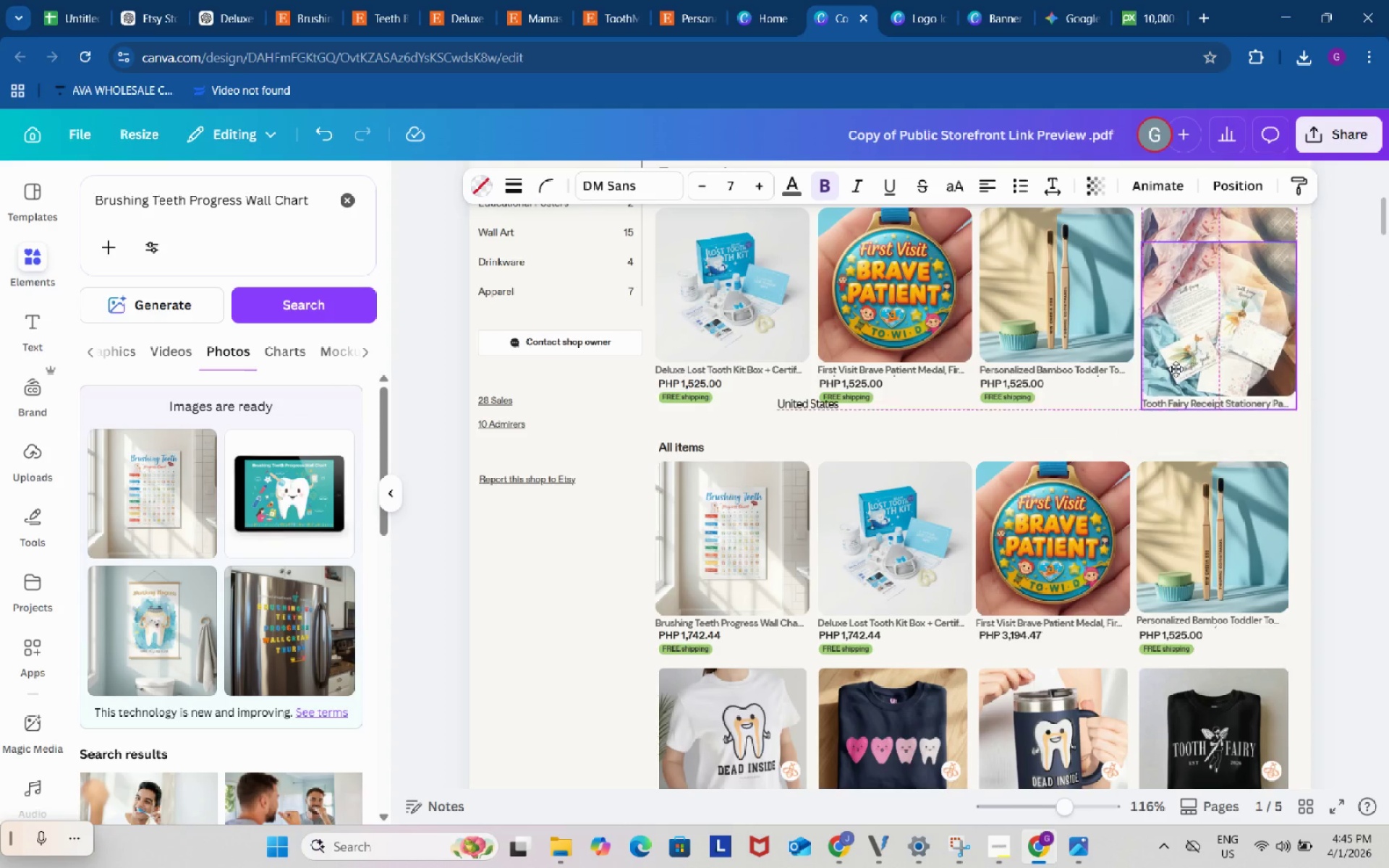 
left_click_drag(start_coordinate=[1237, 319], to_coordinate=[926, 580])
 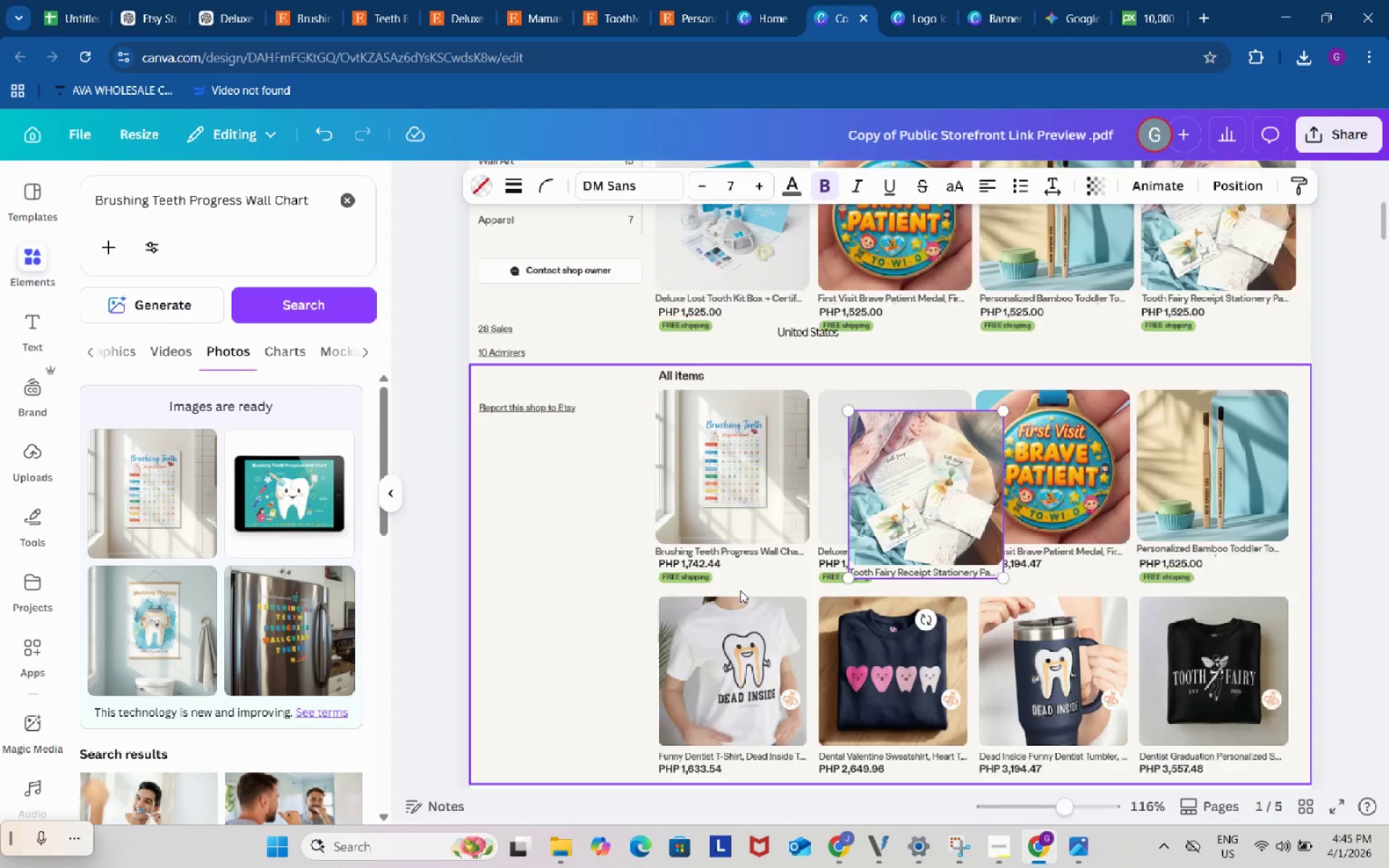 
scroll: coordinate [740, 590], scroll_direction: down, amount: 3.0
 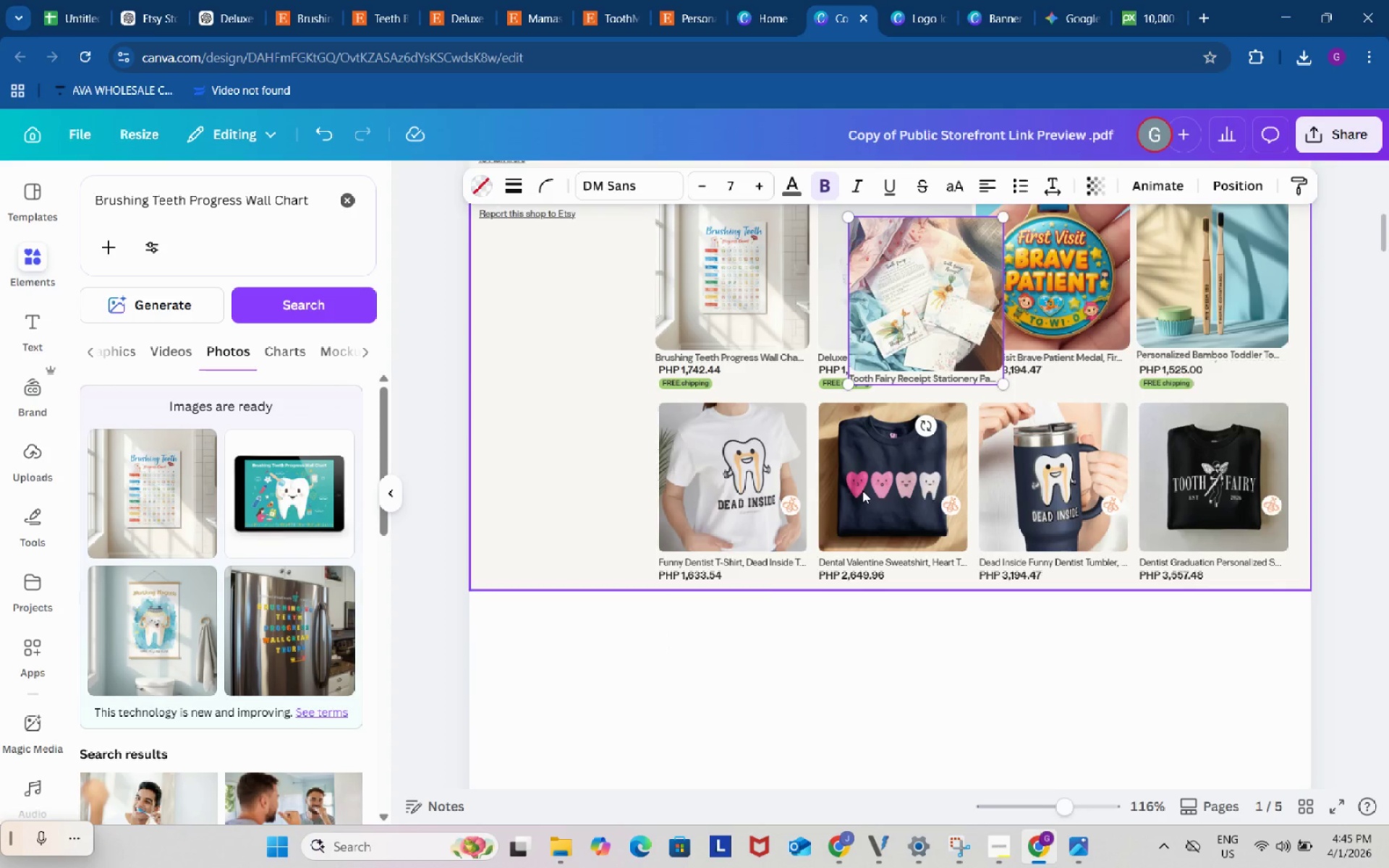 
scroll: coordinate [862, 490], scroll_direction: up, amount: 1.0
 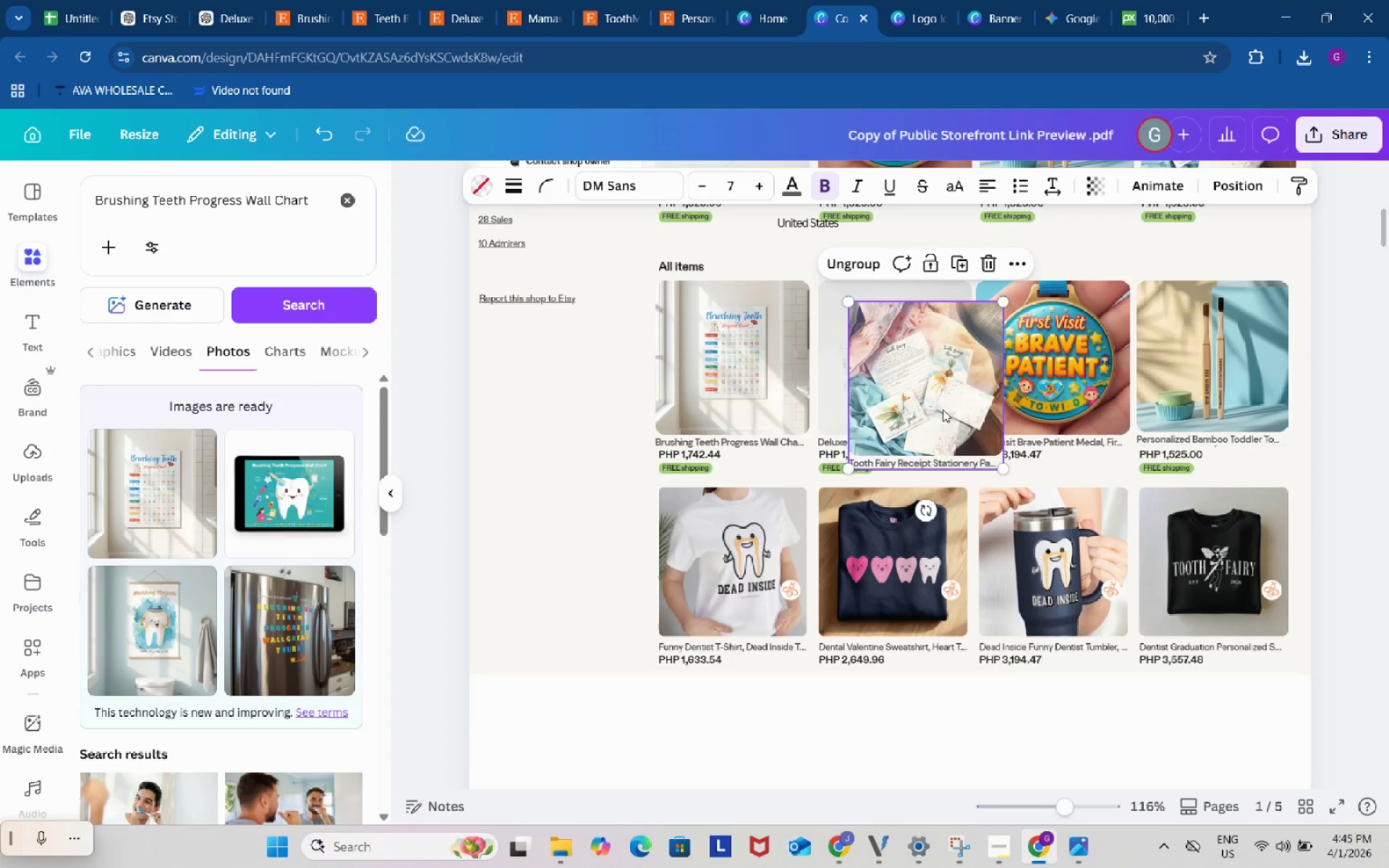 
left_click_drag(start_coordinate=[954, 399], to_coordinate=[762, 583])
 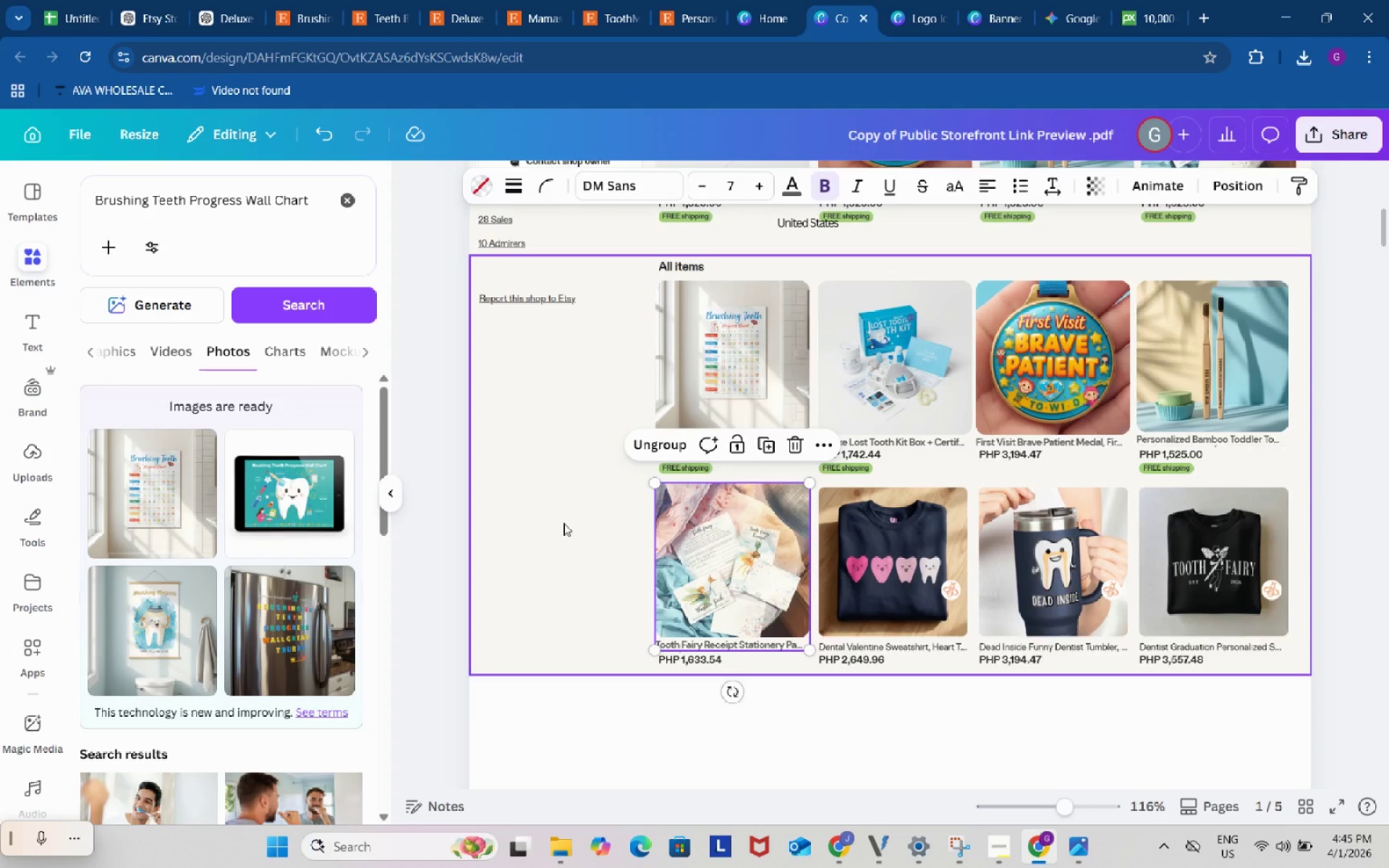 
left_click([564, 523])
 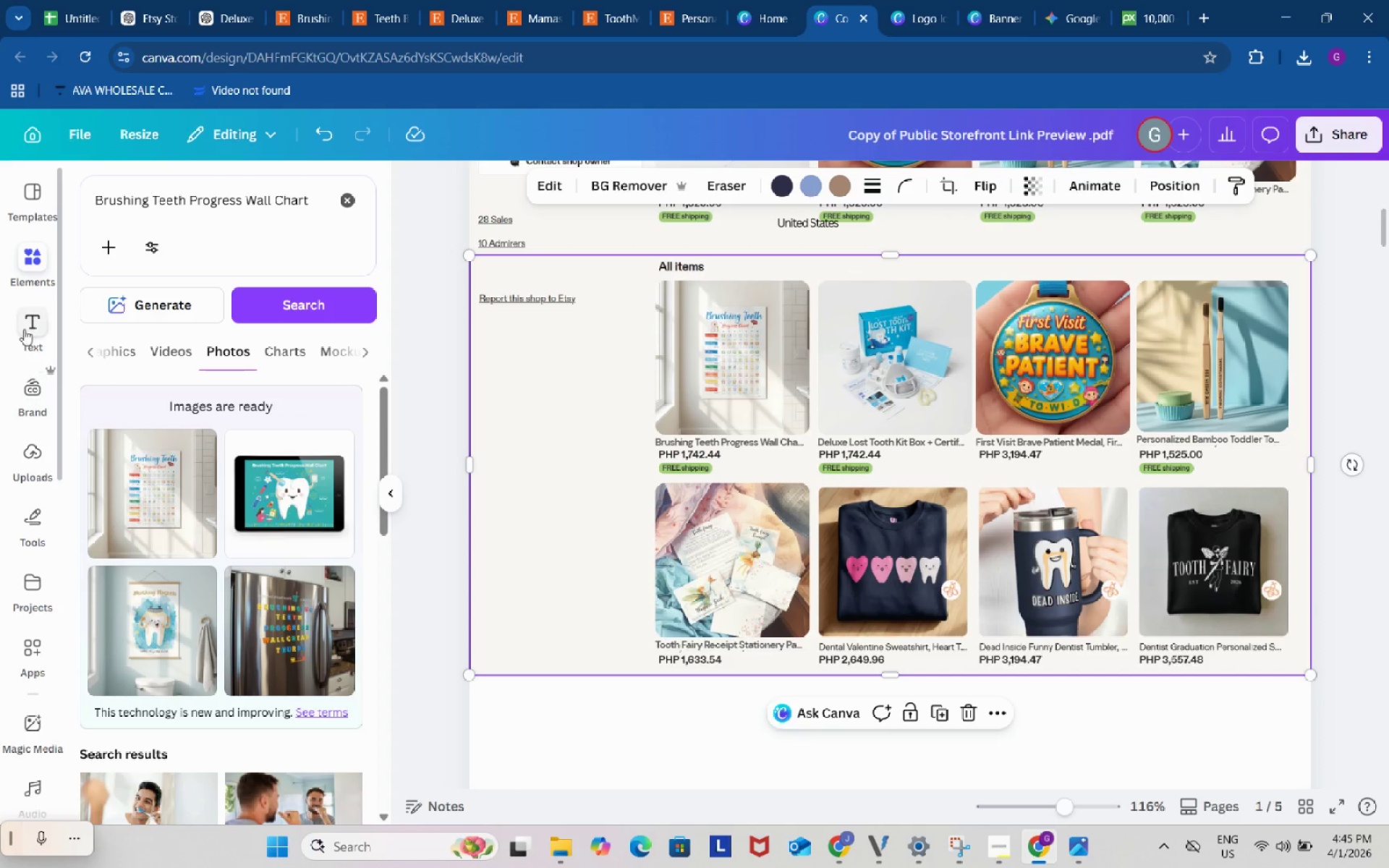 
left_click([31, 268])
 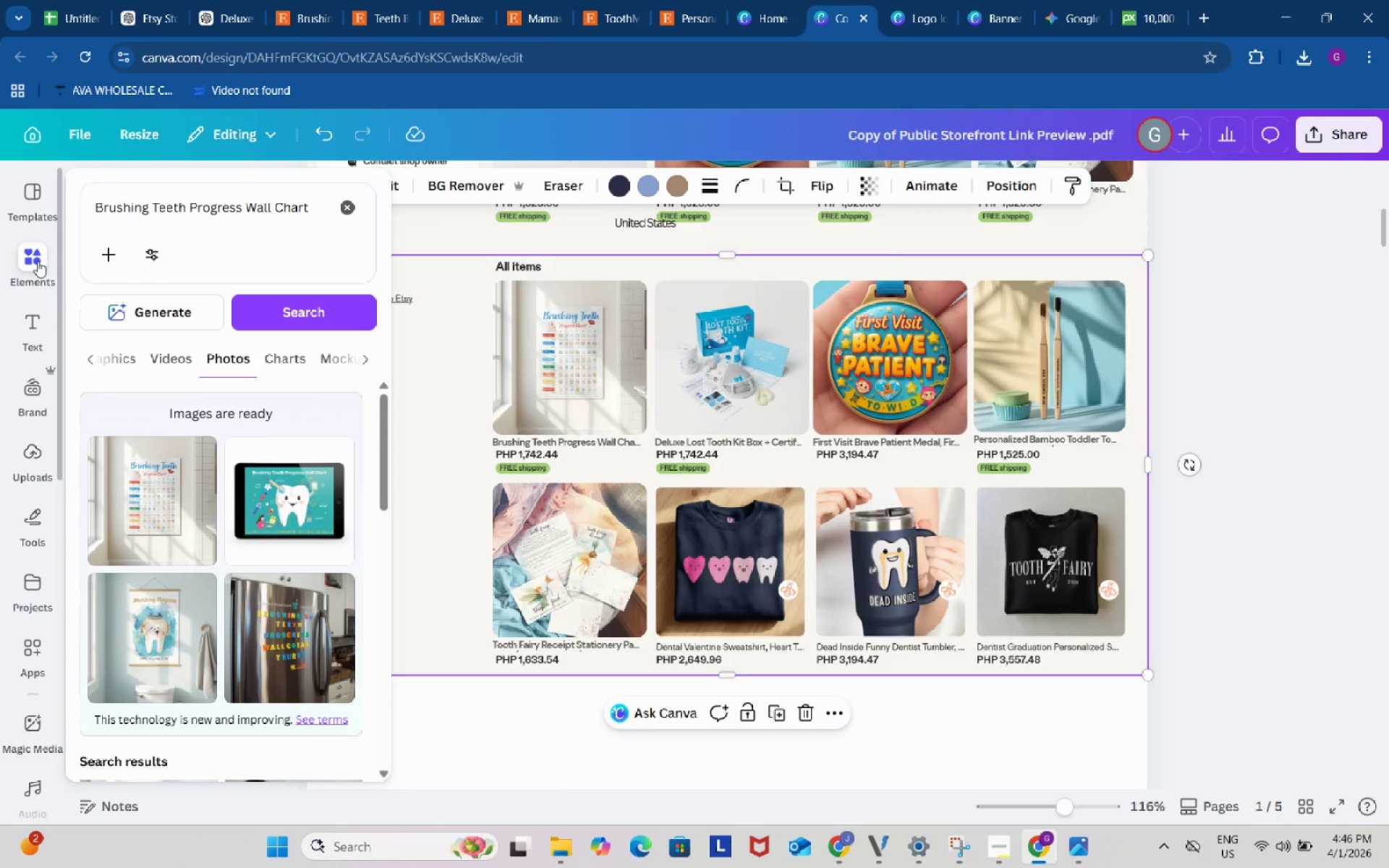 
left_click([36, 260])
 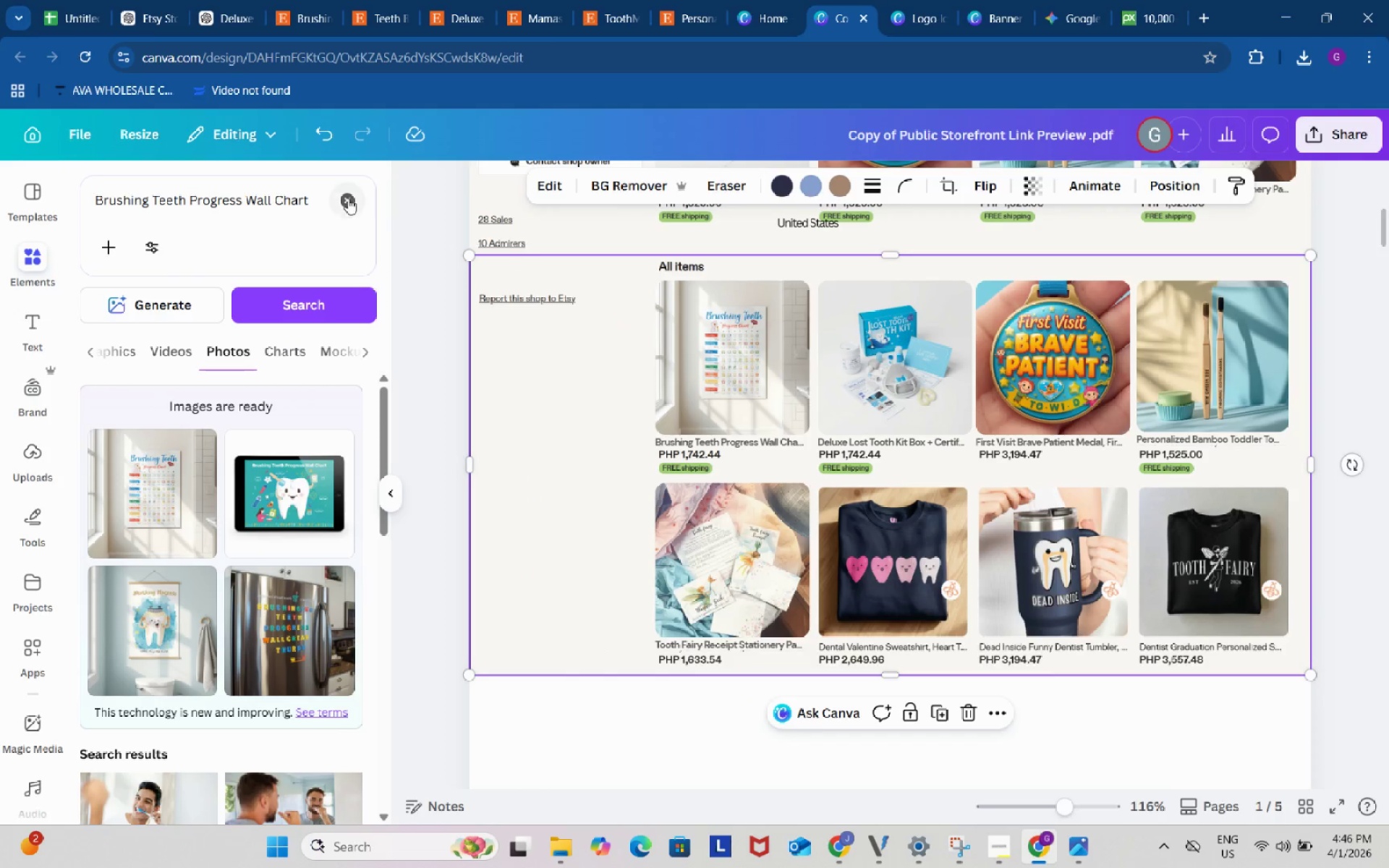 
left_click([348, 198])
 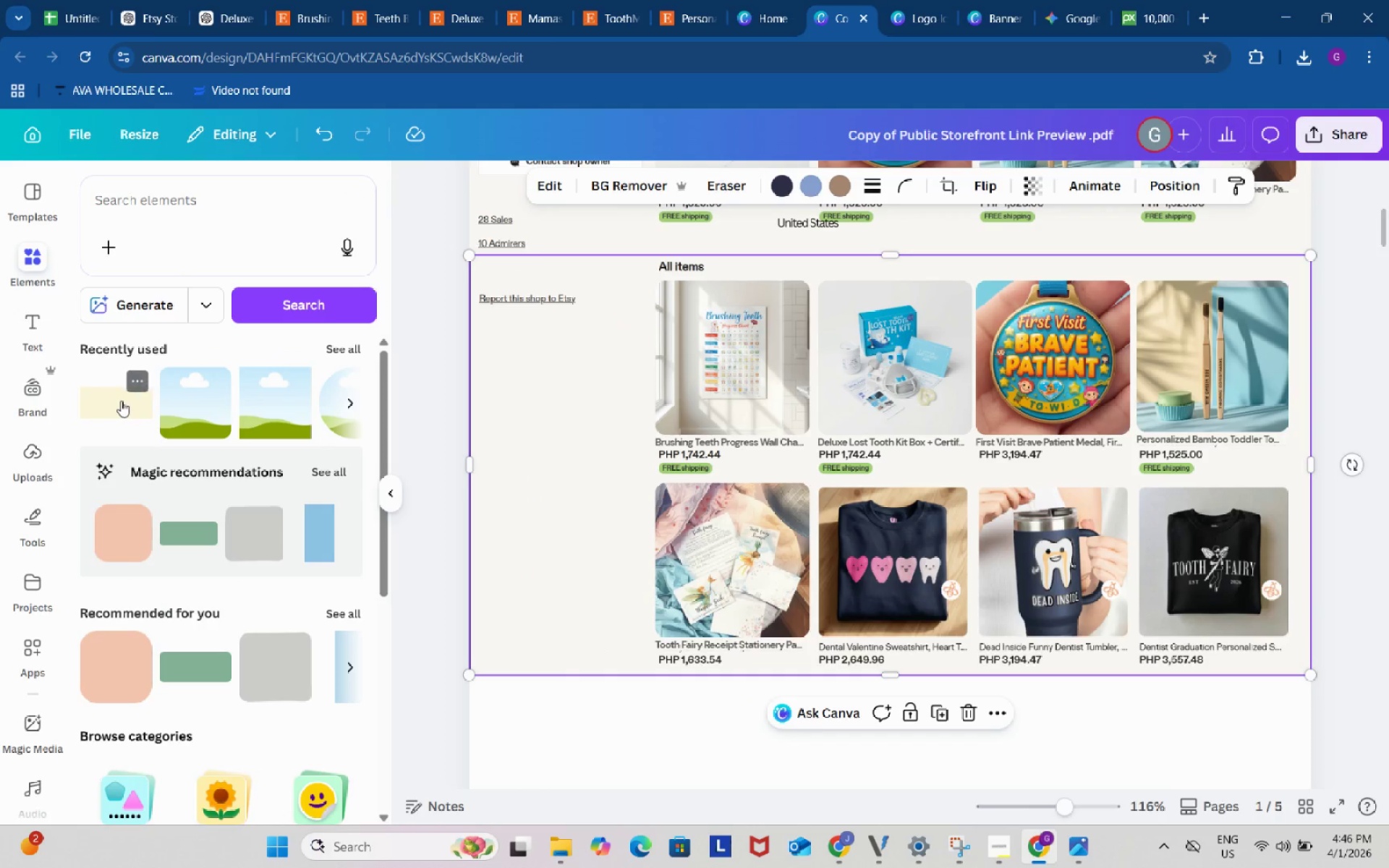 
left_click([121, 401])
 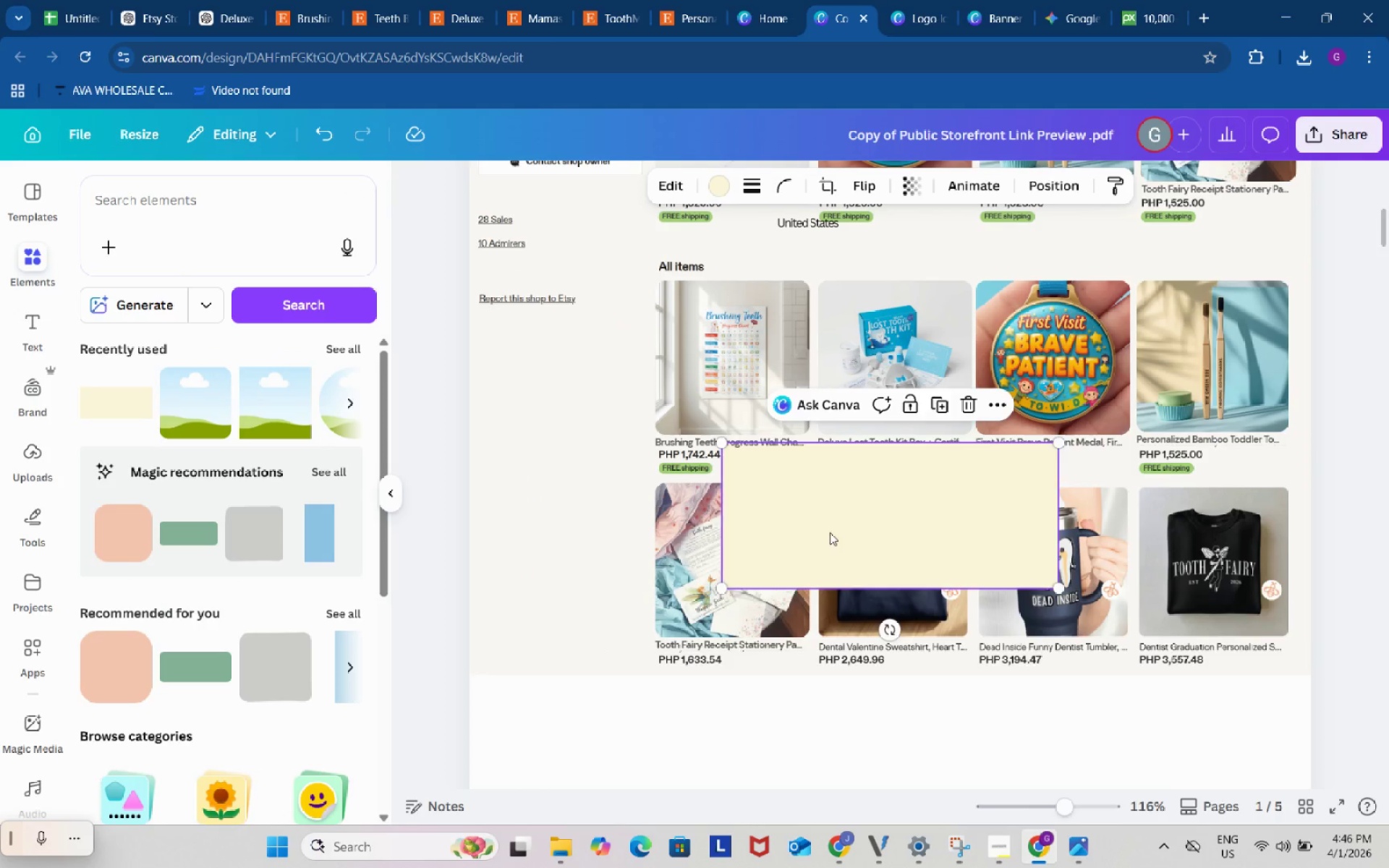 
left_click_drag(start_coordinate=[830, 532], to_coordinate=[927, 571])
 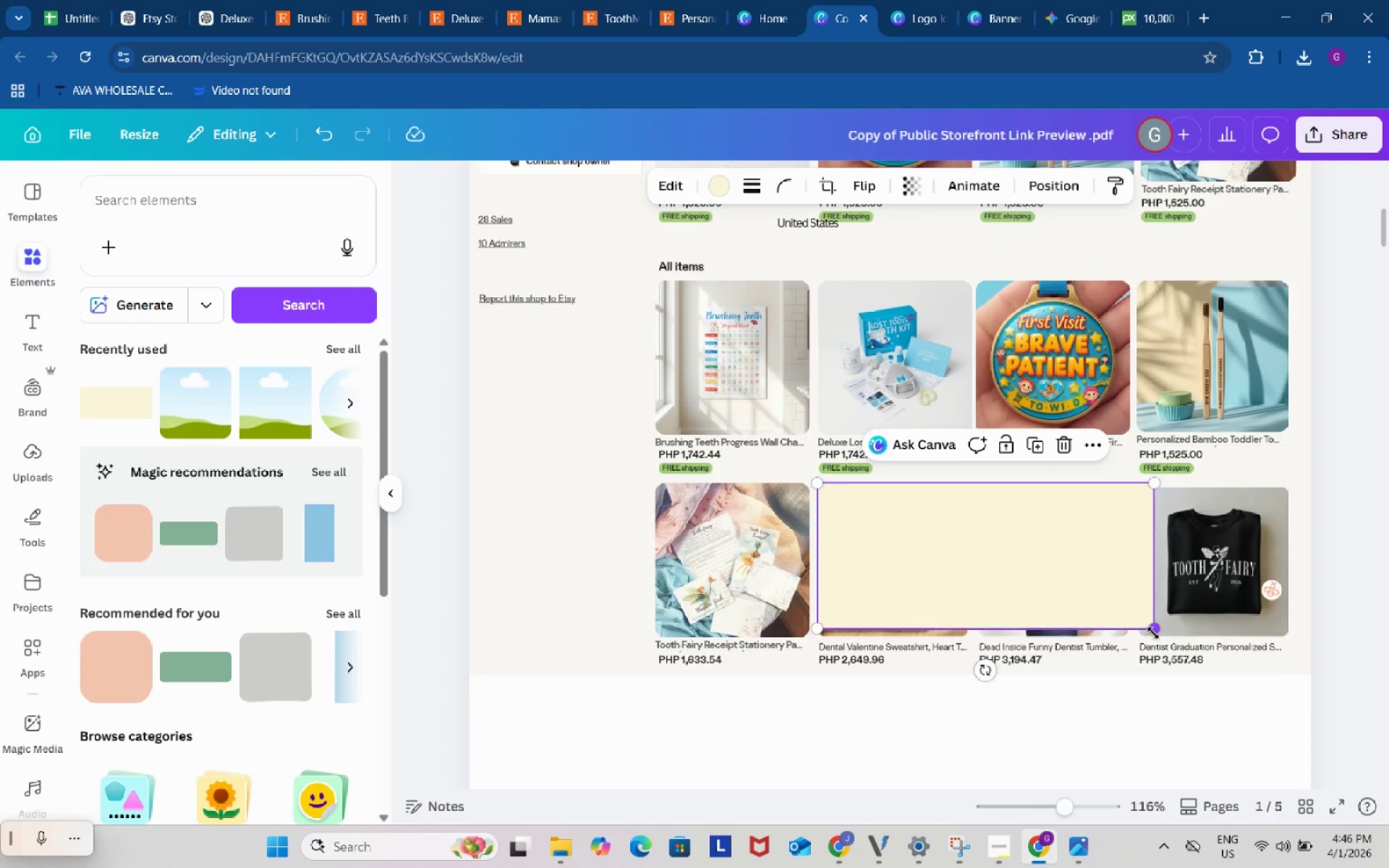 
left_click_drag(start_coordinate=[1153, 633], to_coordinate=[1269, 626])
 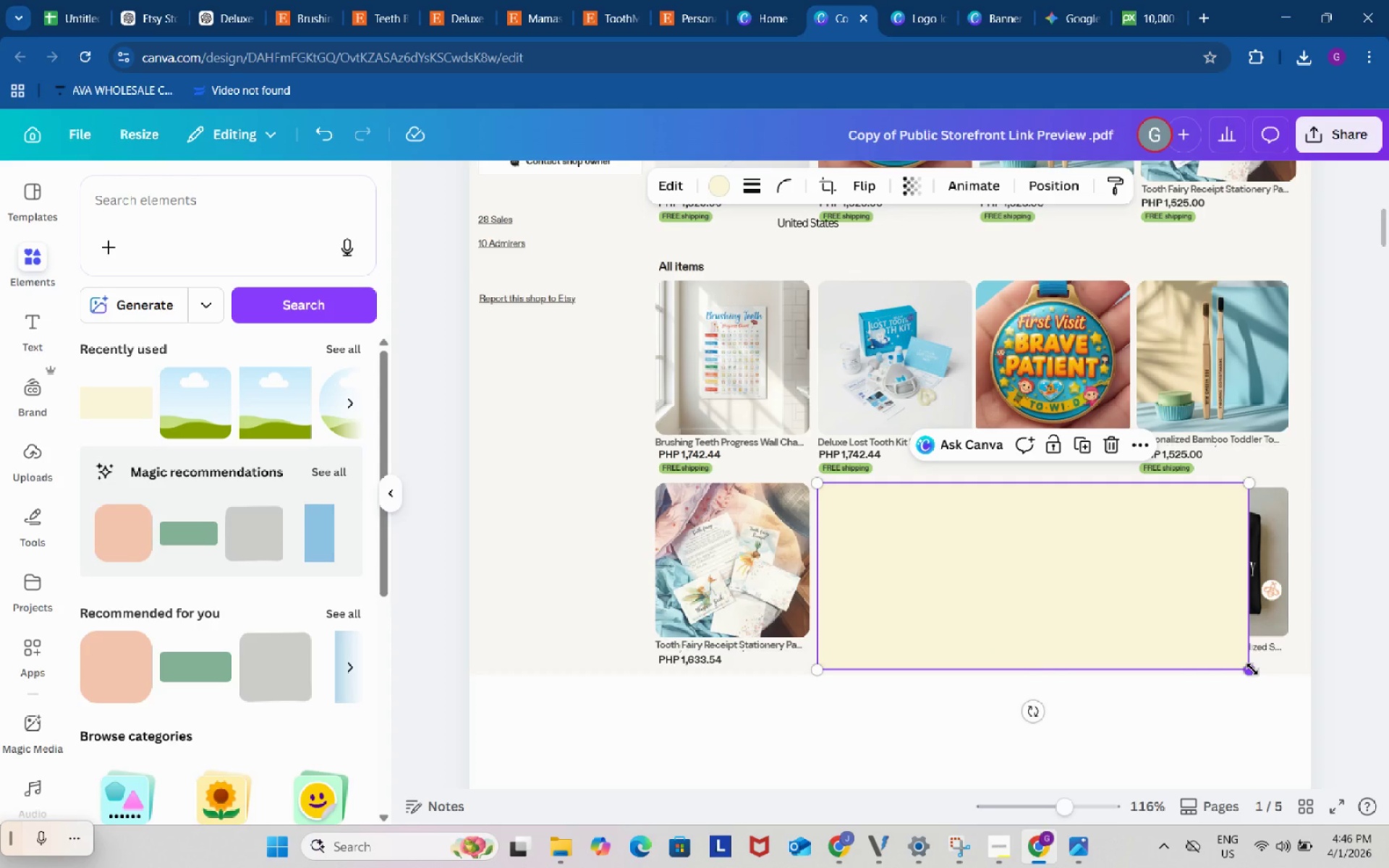 
left_click_drag(start_coordinate=[1252, 669], to_coordinate=[1306, 697])
 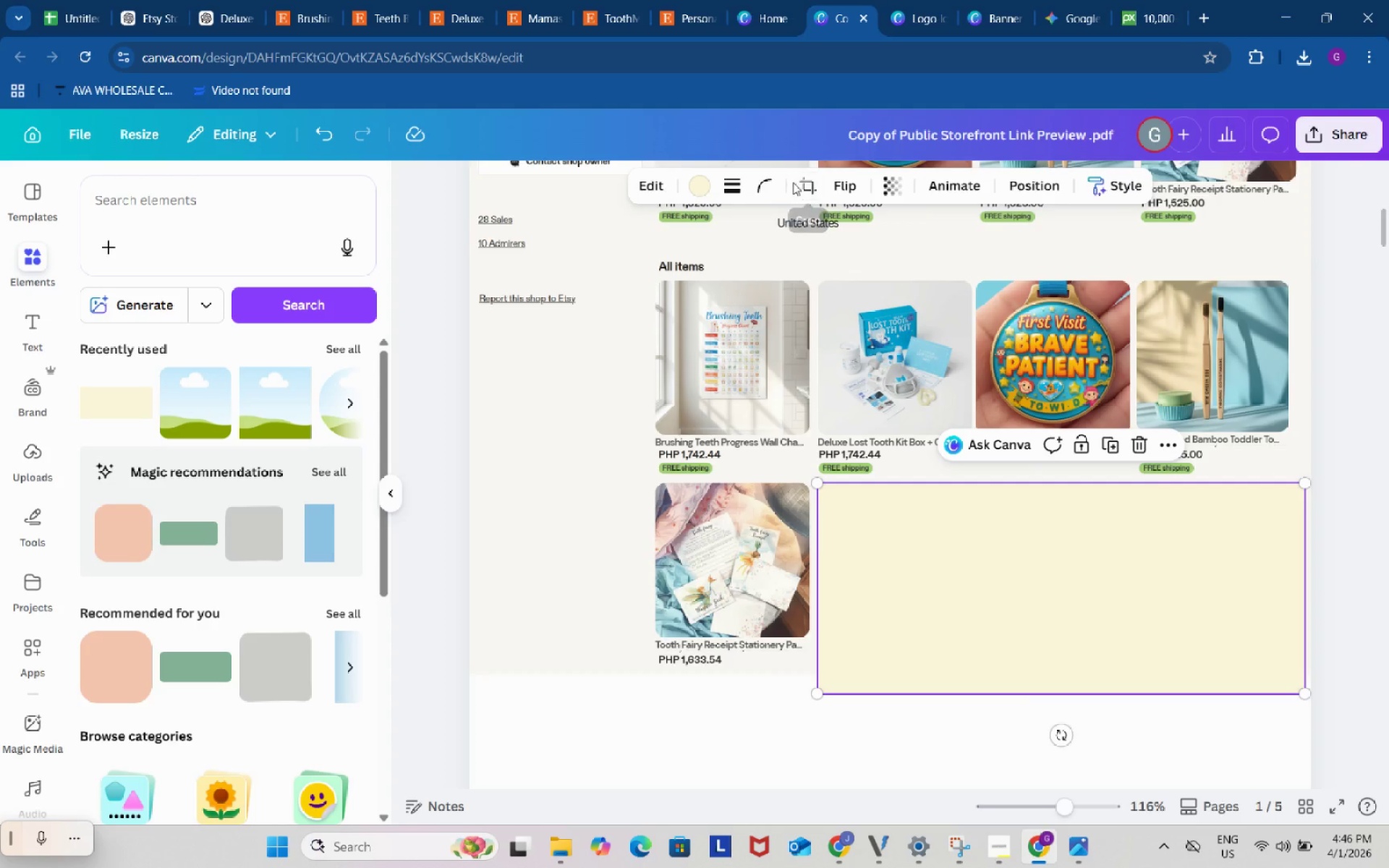 
left_click([793, 182])
 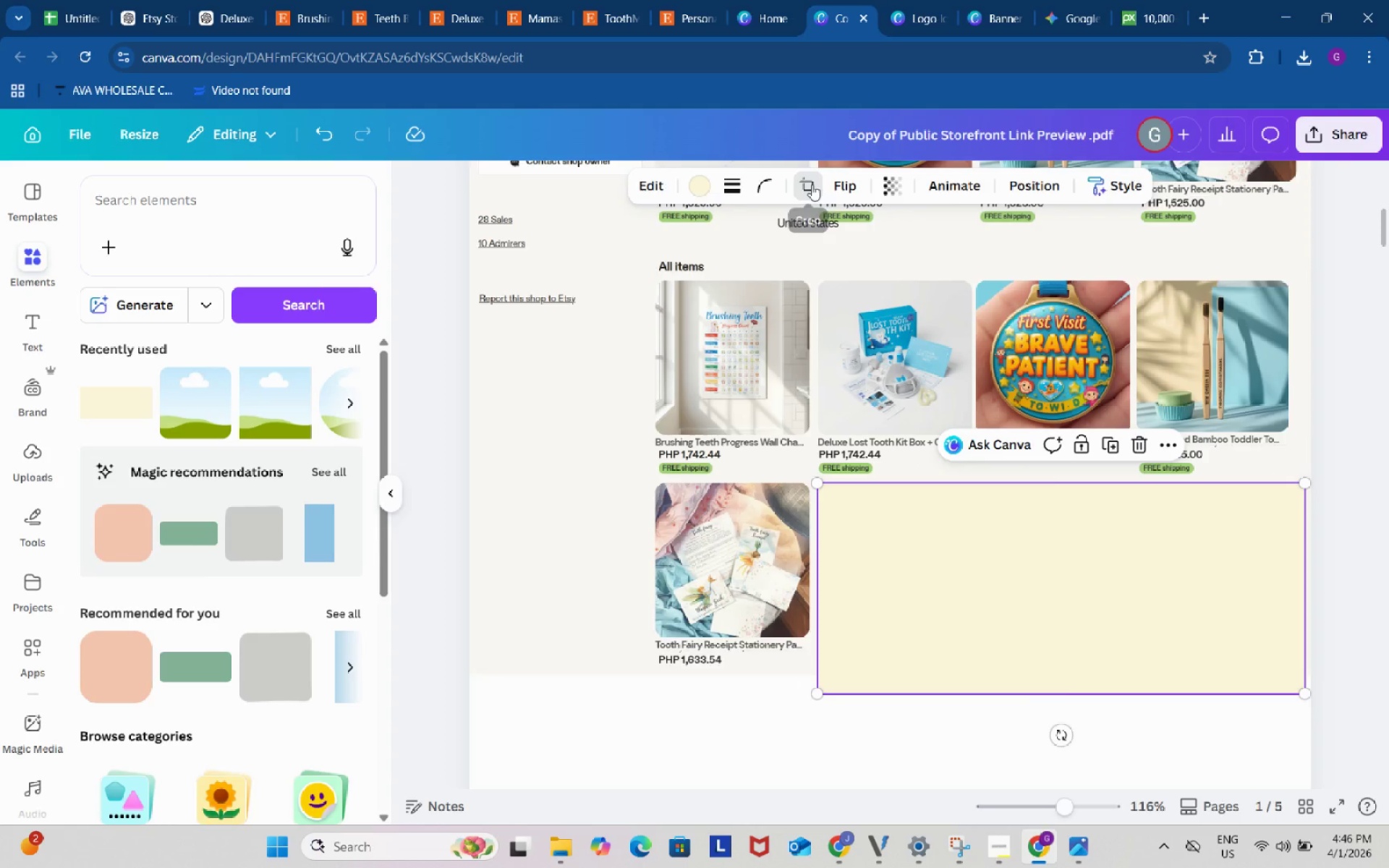 
left_click([812, 184])
 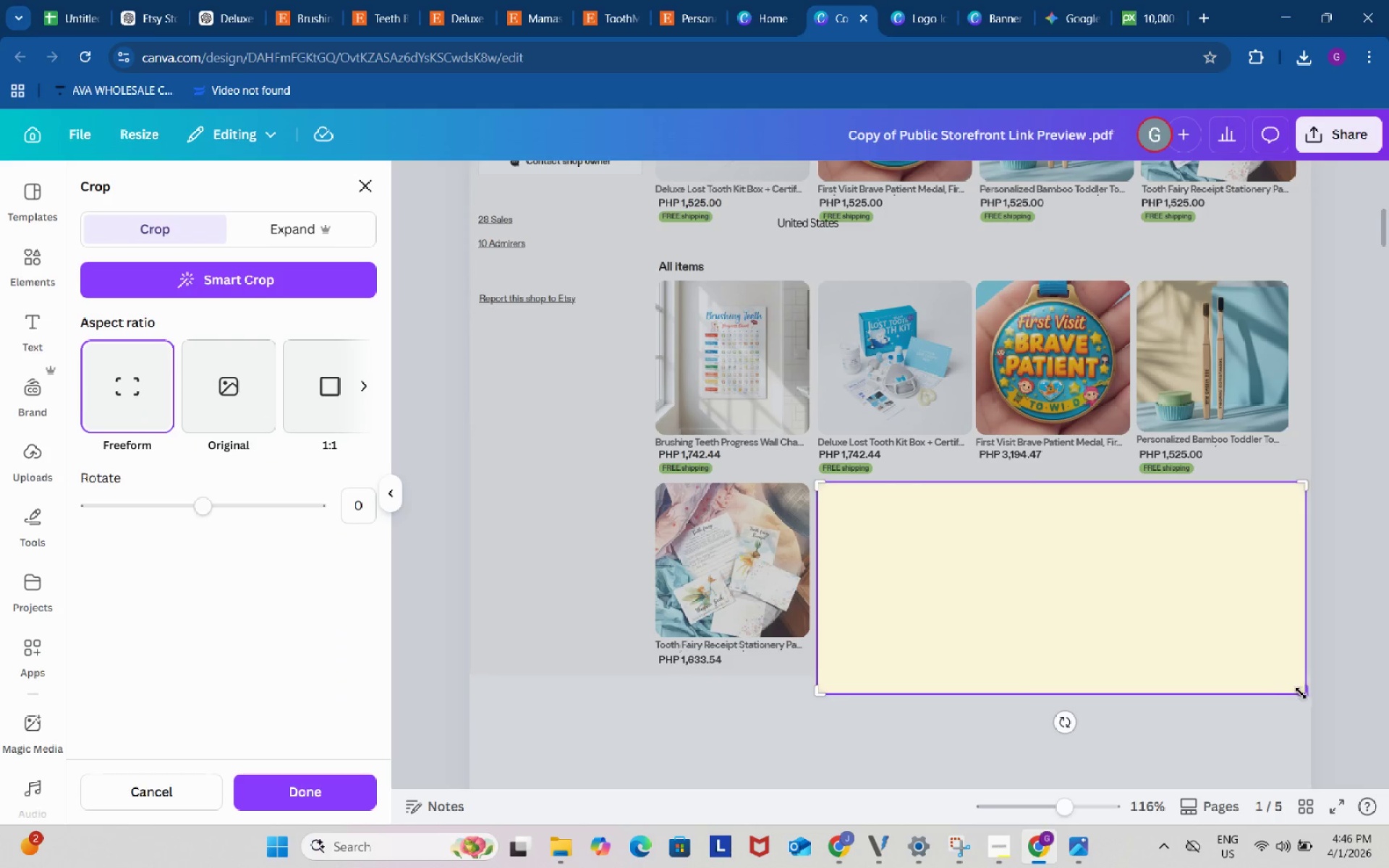 
left_click_drag(start_coordinate=[1301, 693], to_coordinate=[1298, 663])
 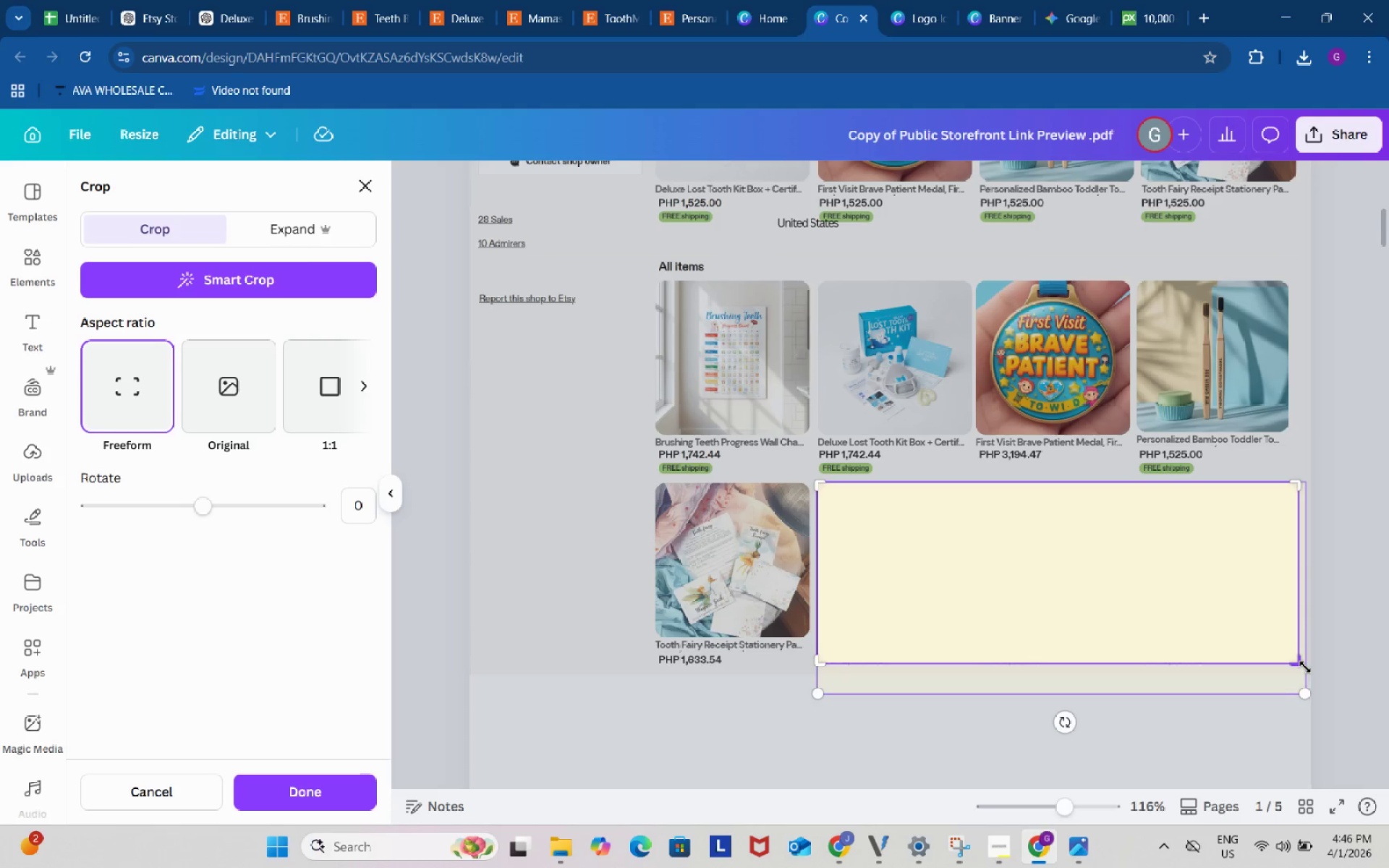 
left_click_drag(start_coordinate=[1296, 662], to_coordinate=[1309, 671])
 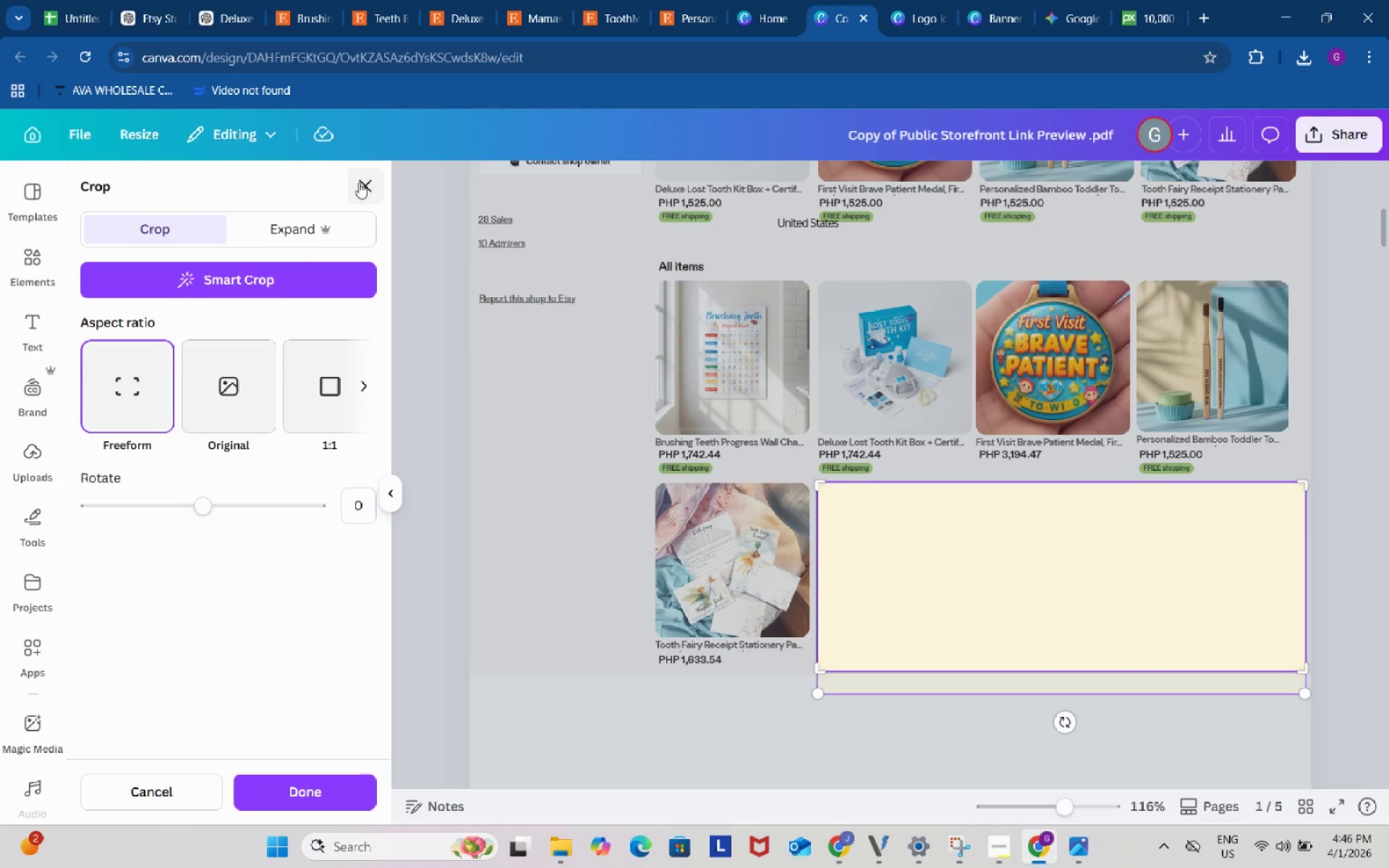 
left_click([357, 182])
 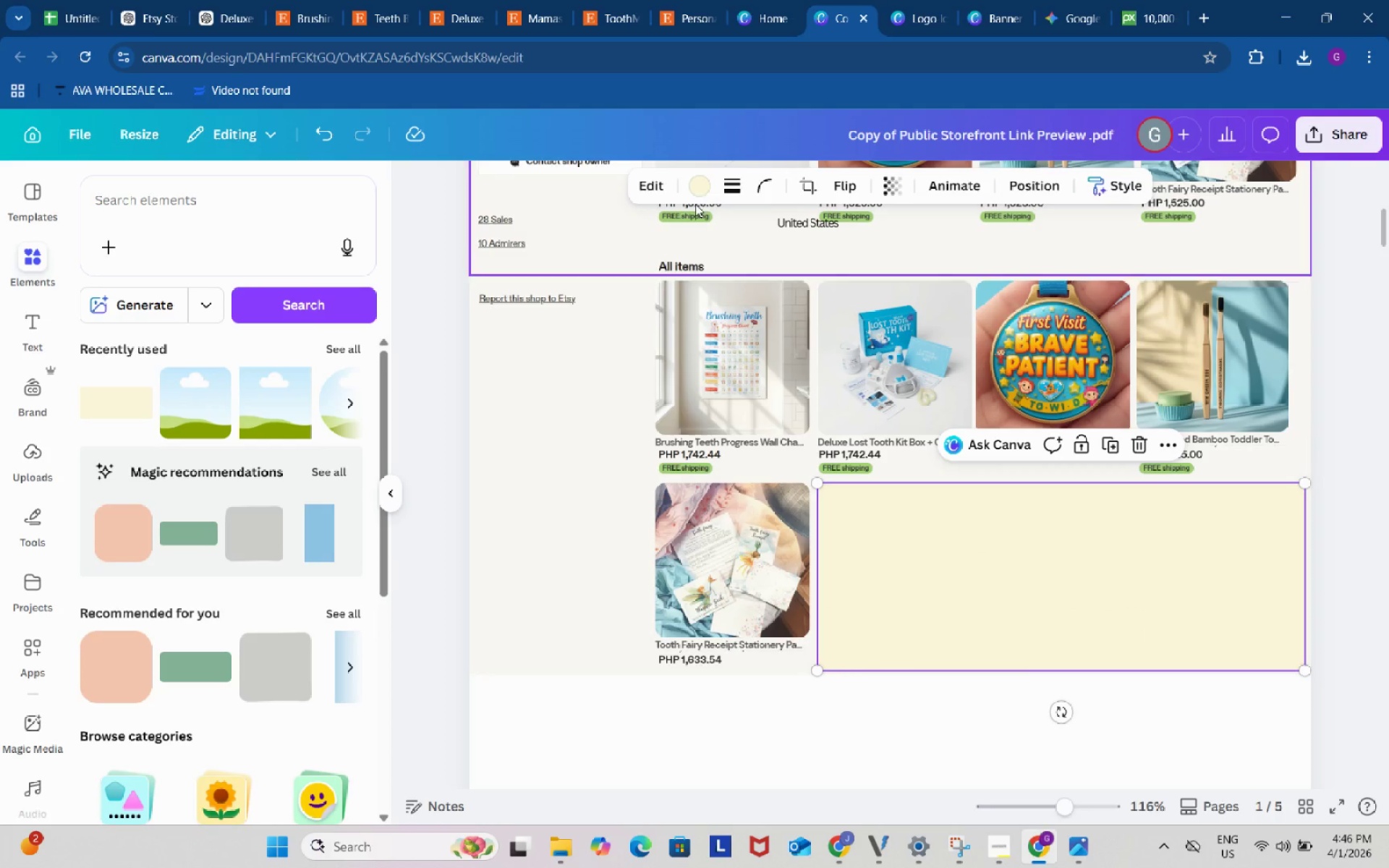 
left_click([701, 185])
 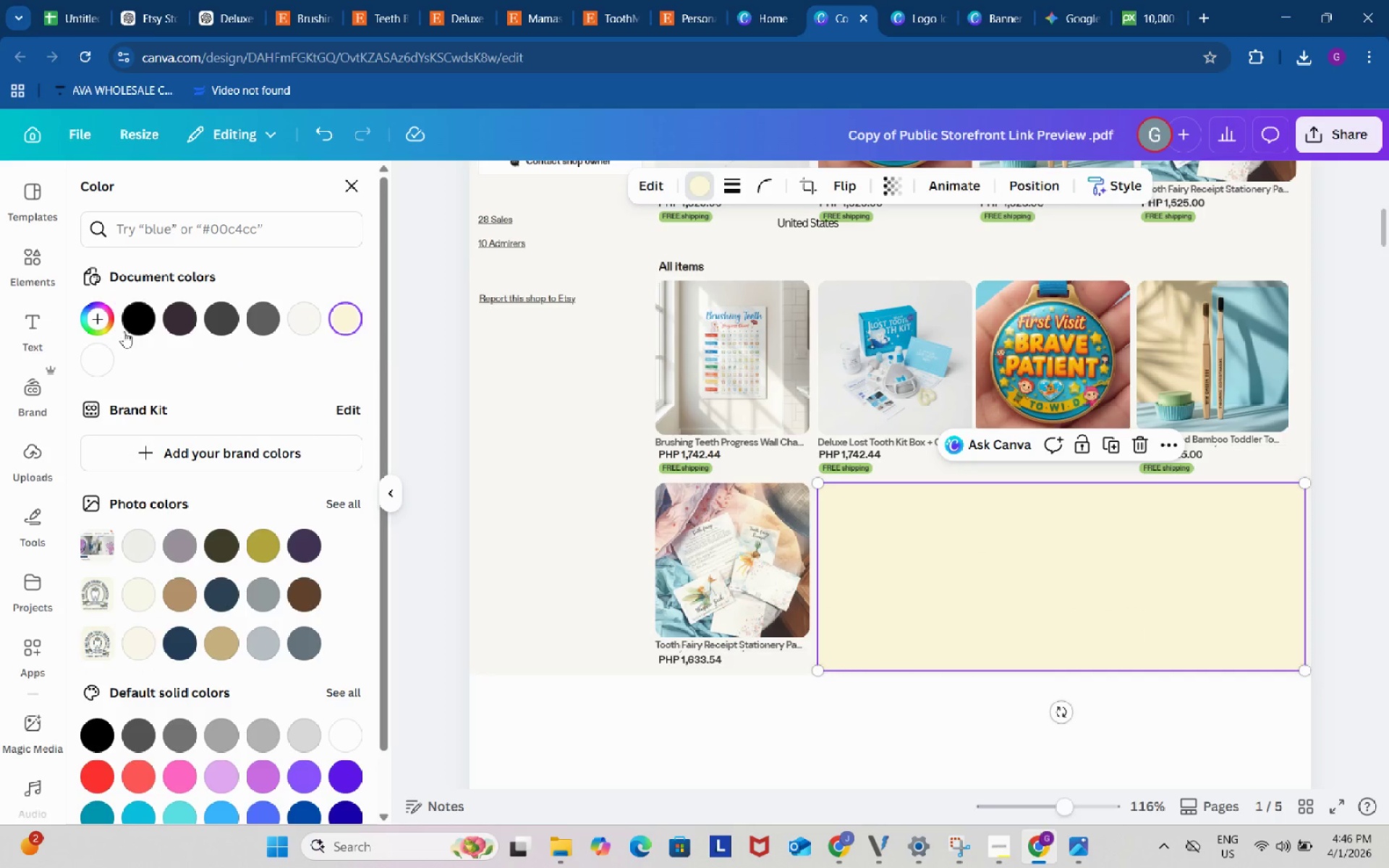 
left_click([105, 324])
 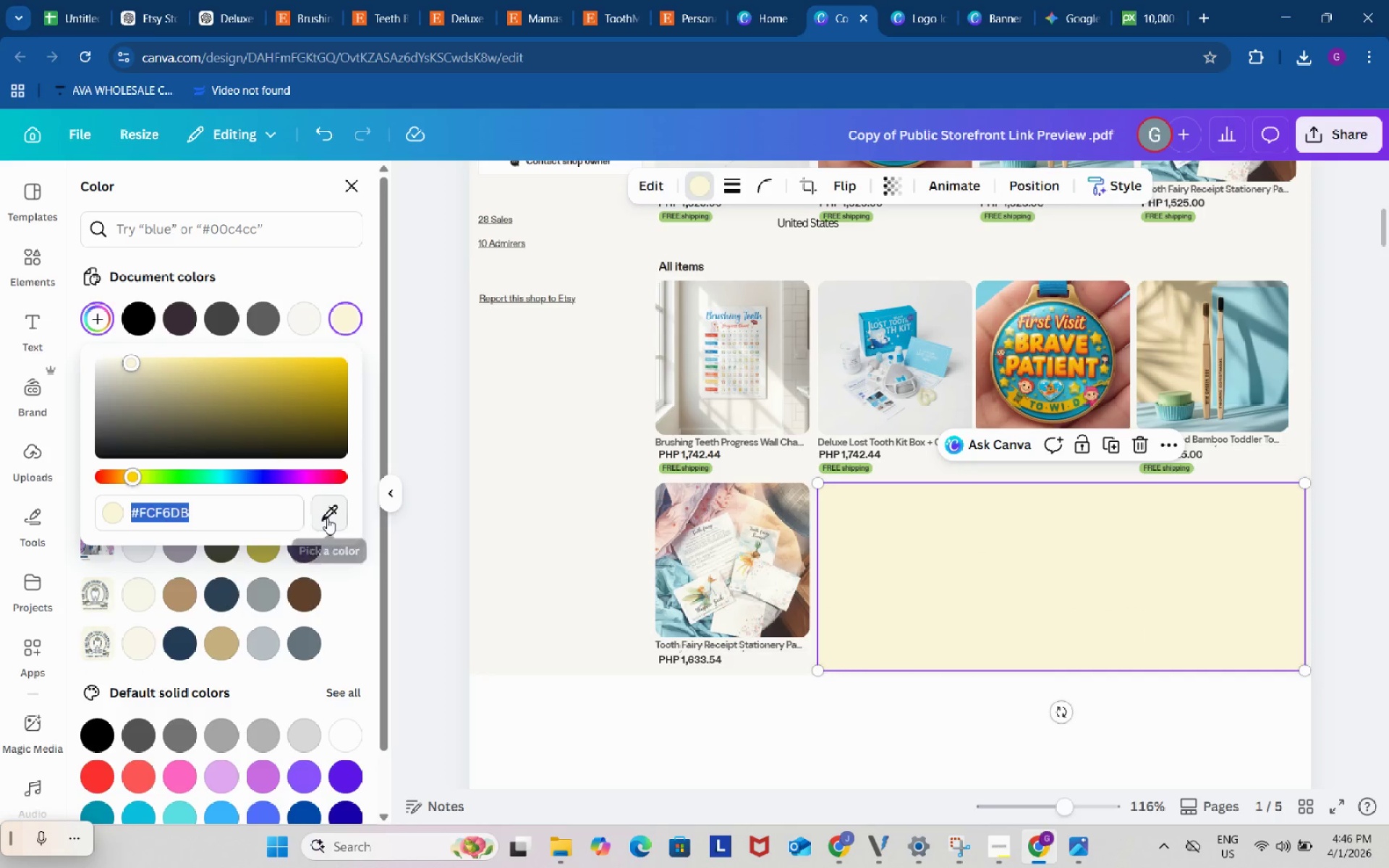 
left_click([327, 518])
 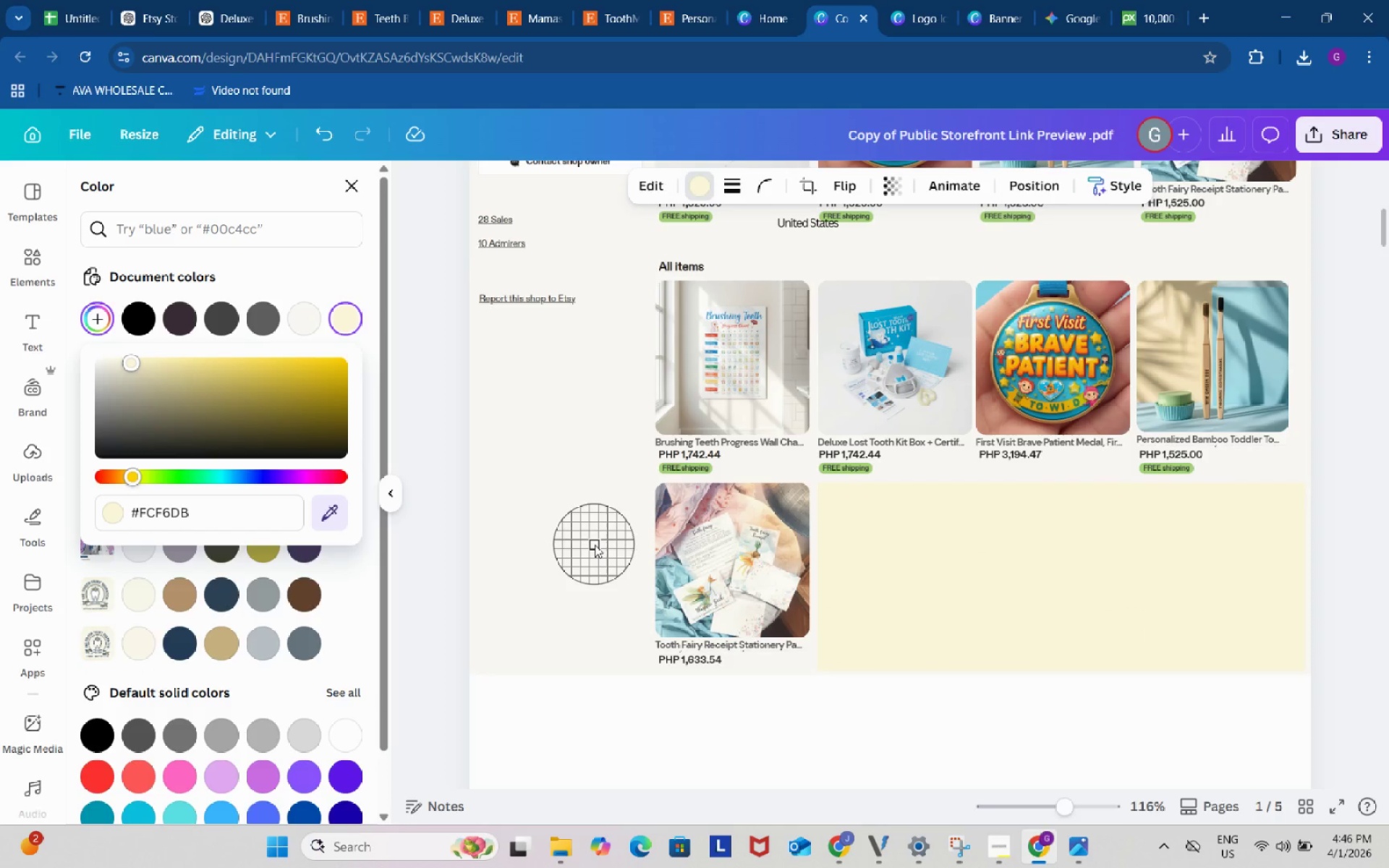 
left_click([595, 545])
 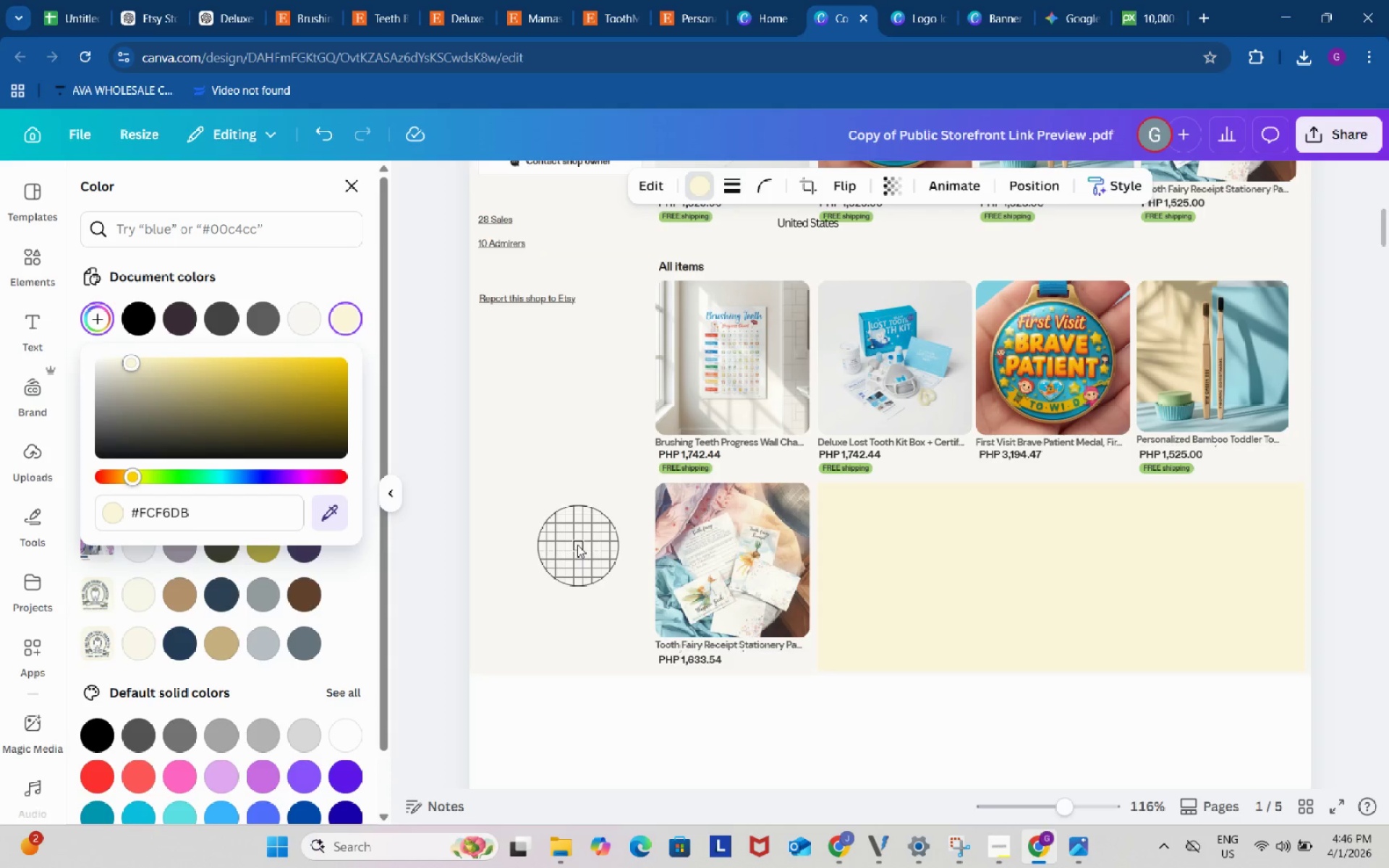 
left_click([577, 545])
 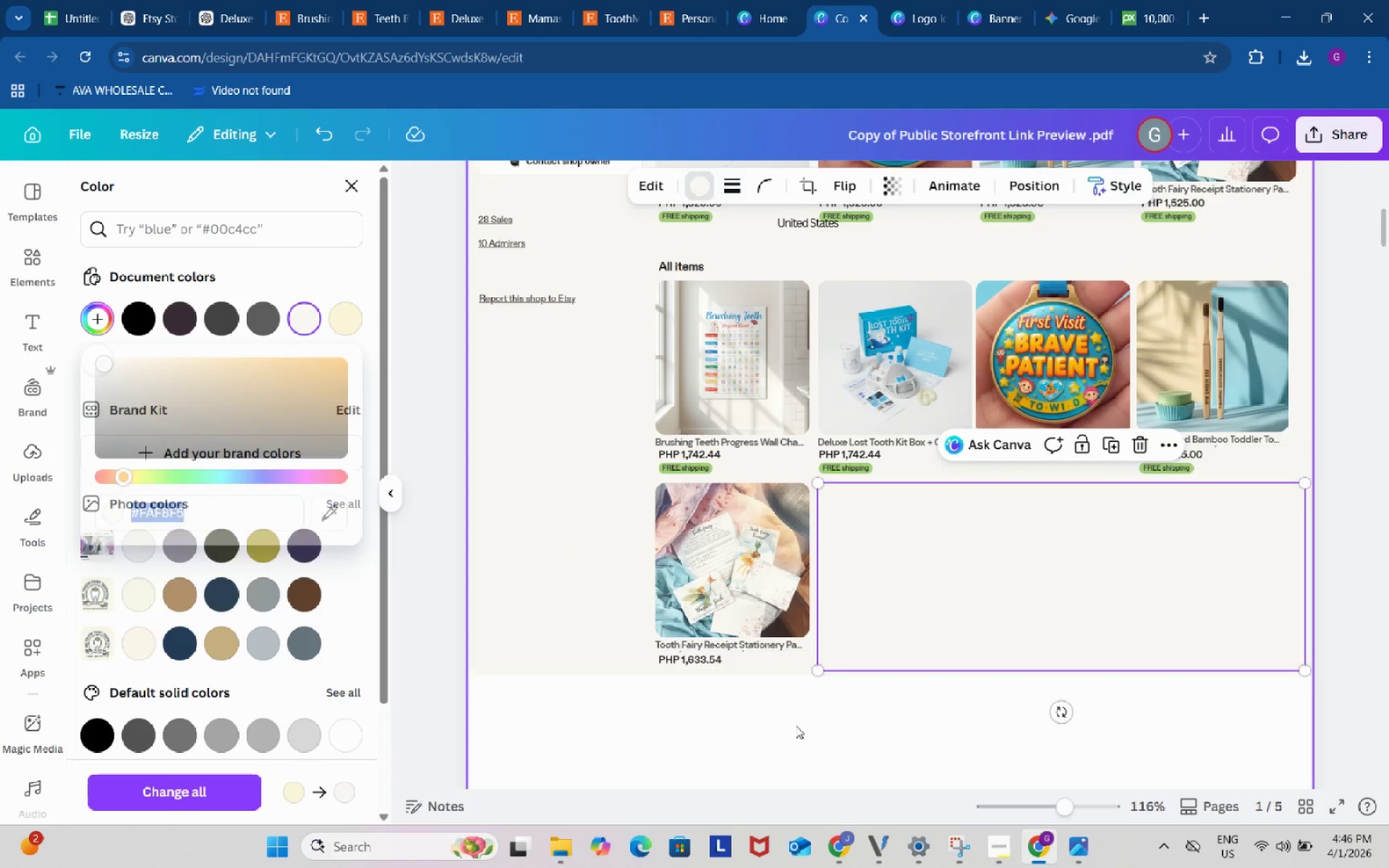 
double_click([796, 726])
 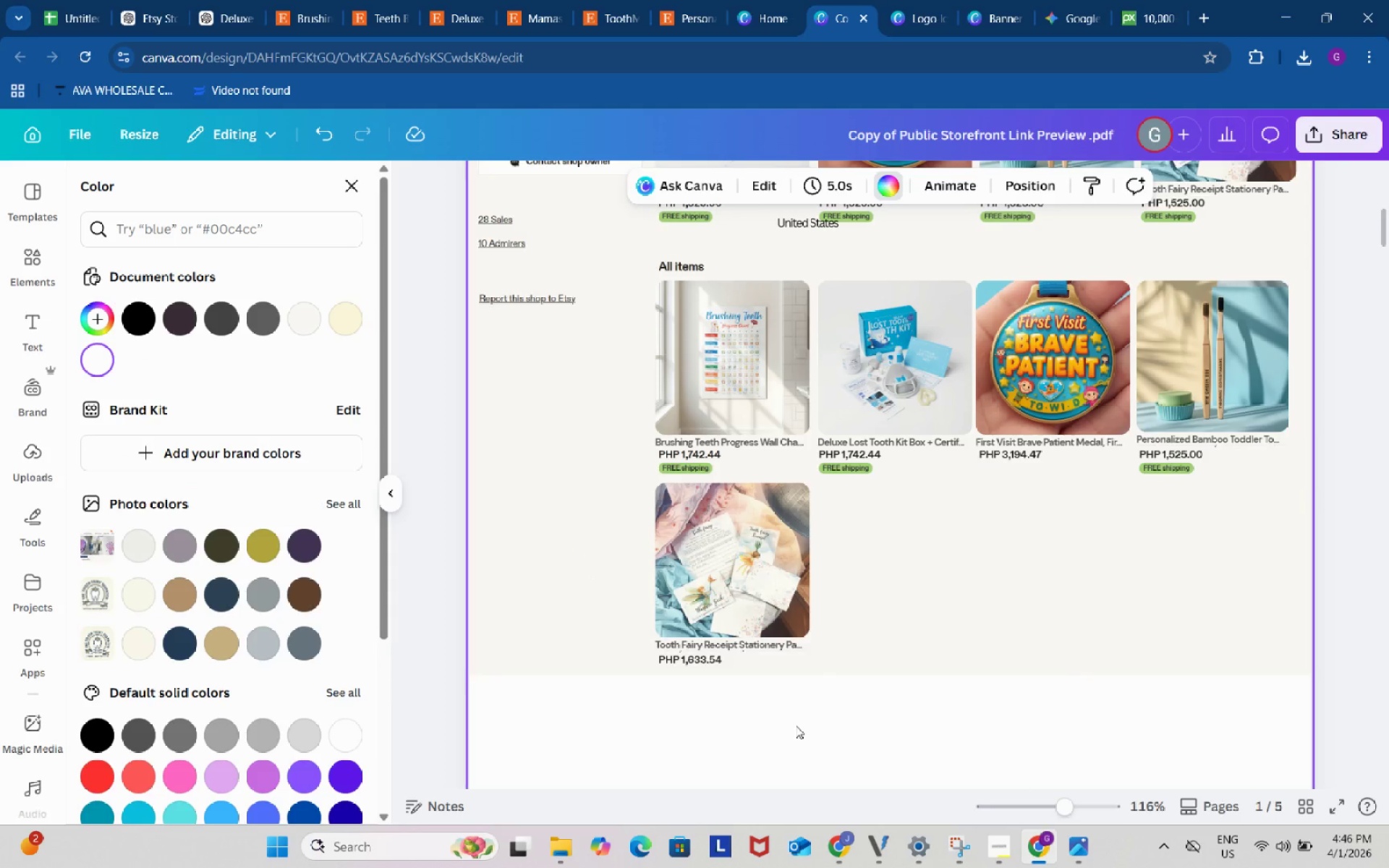 
scroll: coordinate [796, 726], scroll_direction: up, amount: 1.0
 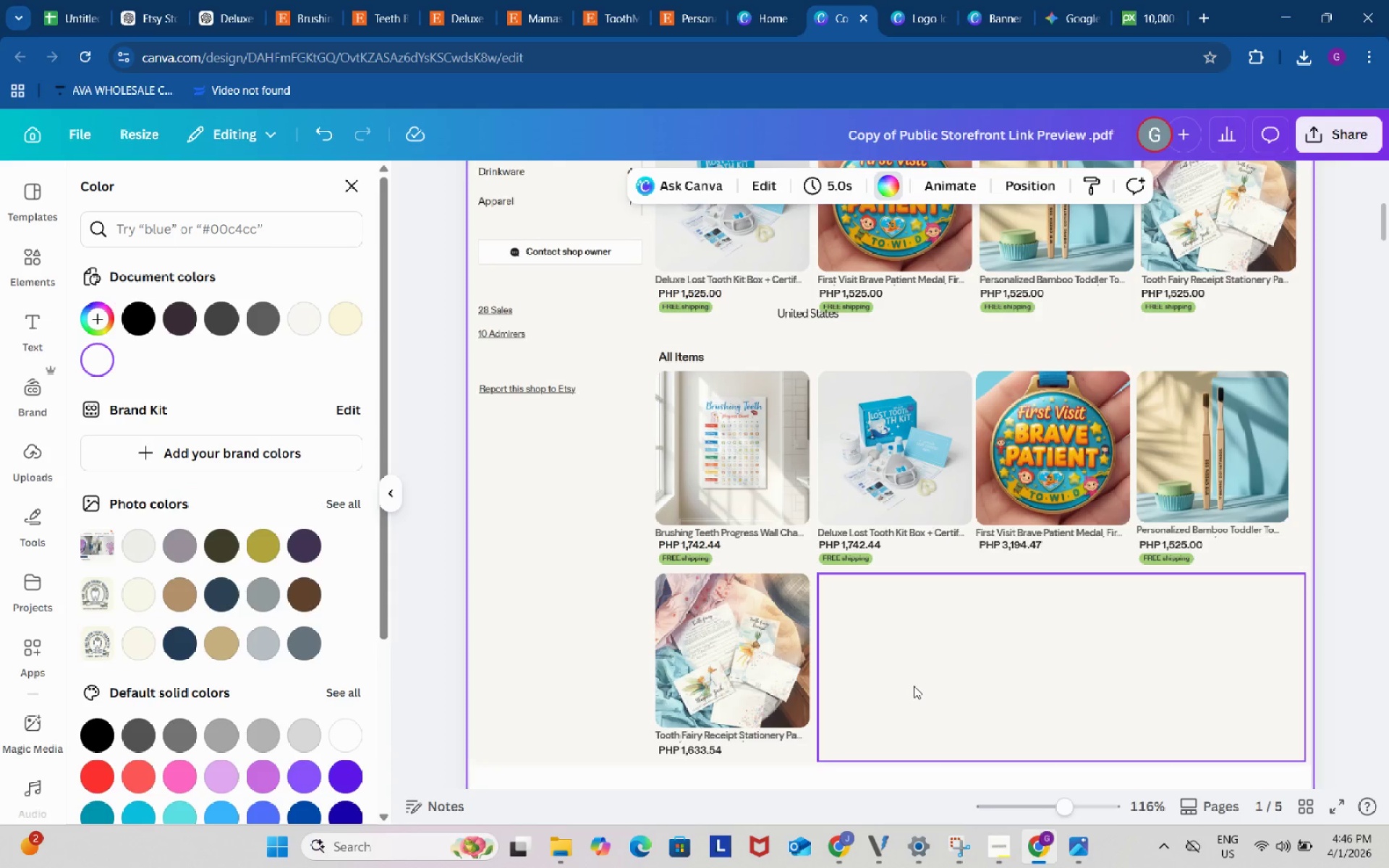 
wait(12.31)
 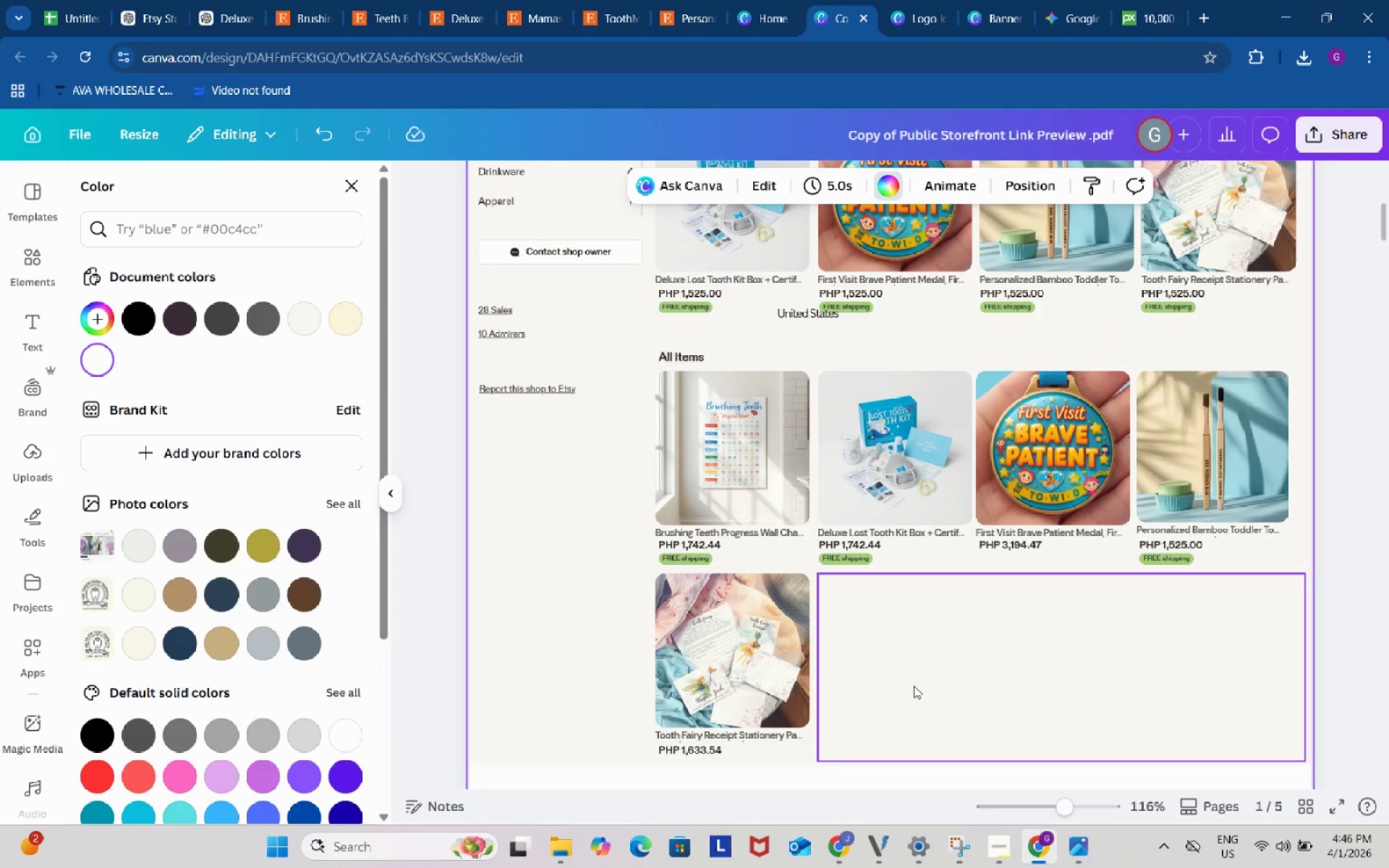 
left_click([799, 316])
 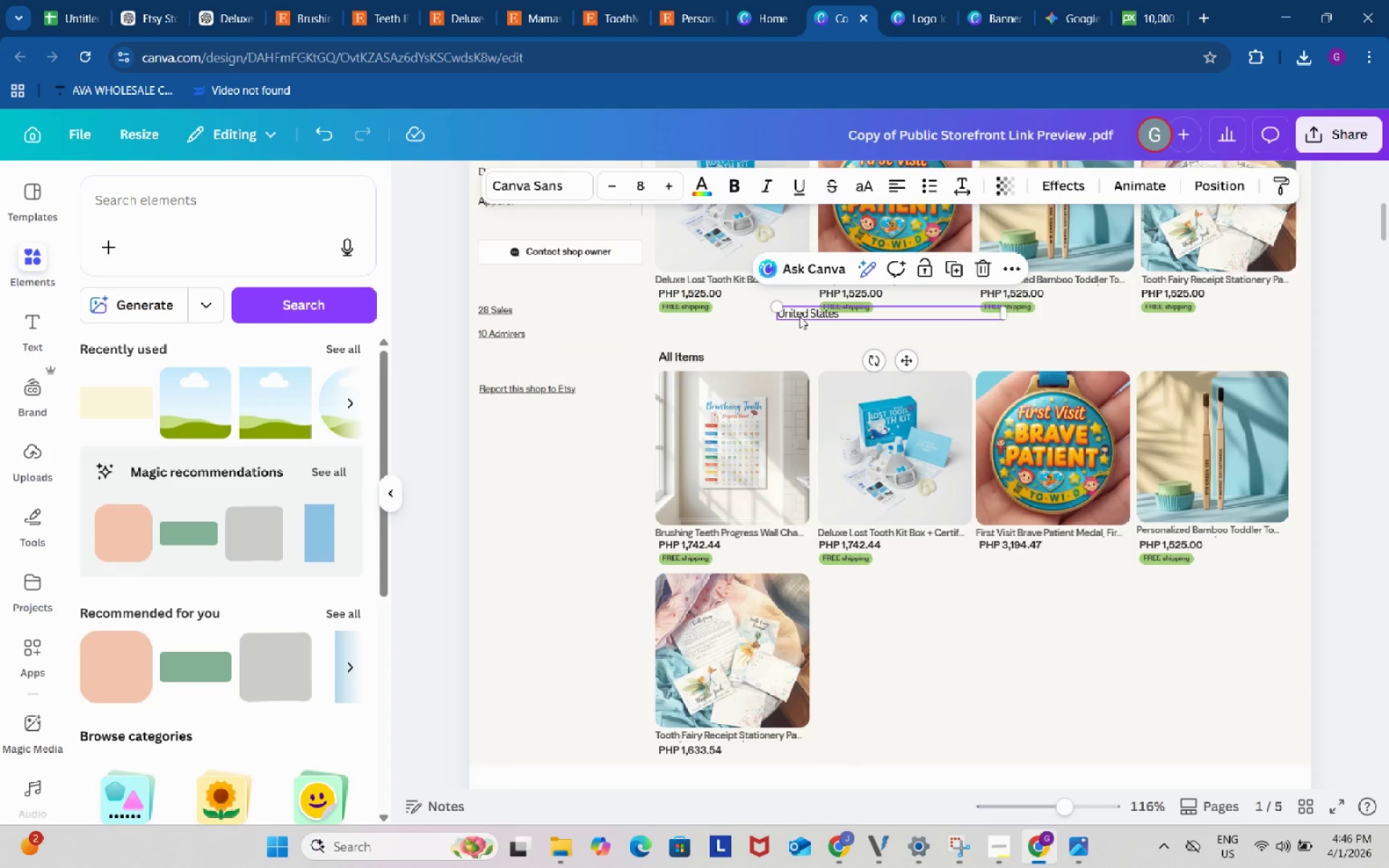 
key(Meta+Shift+S)
 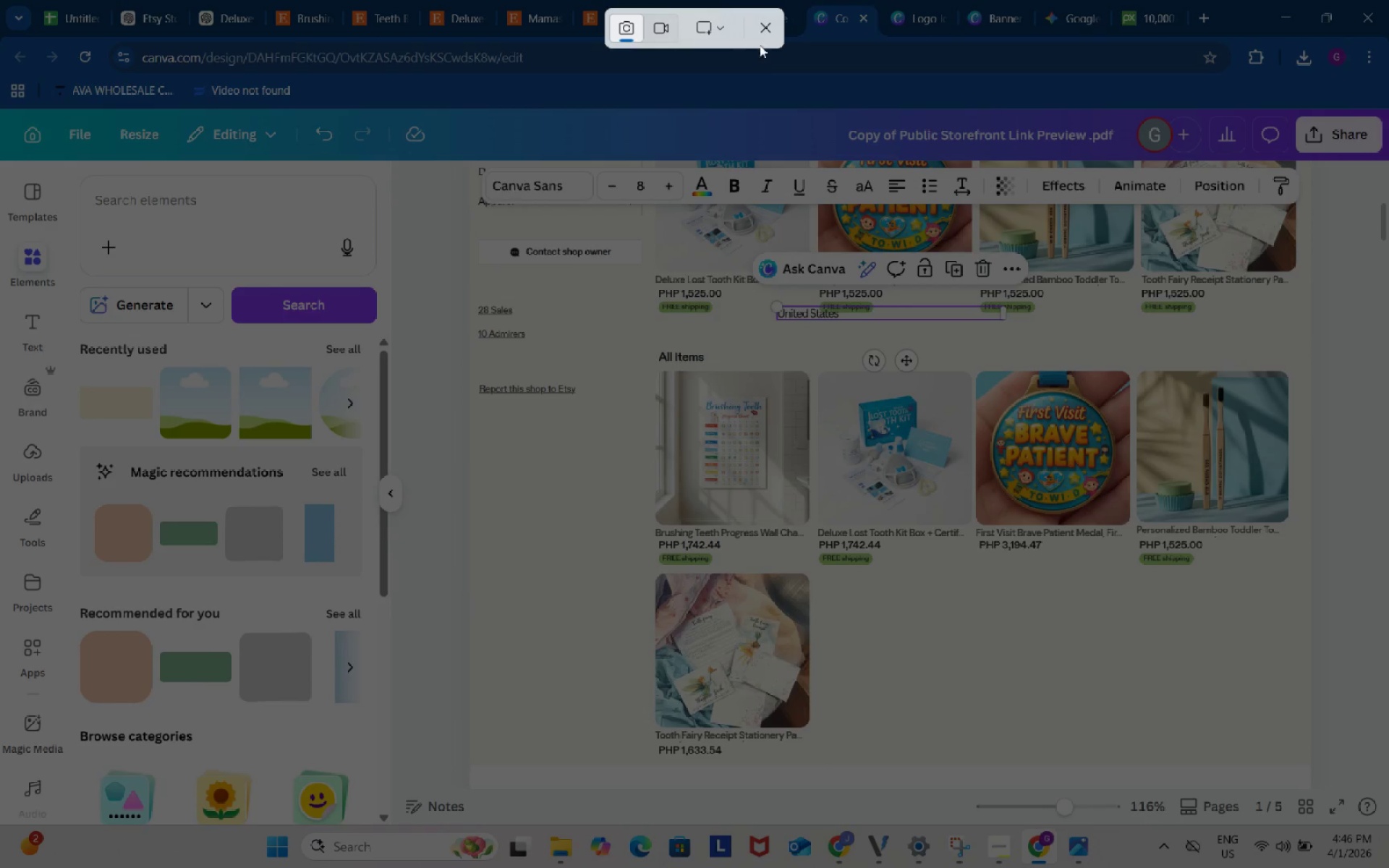 
left_click([766, 27])
 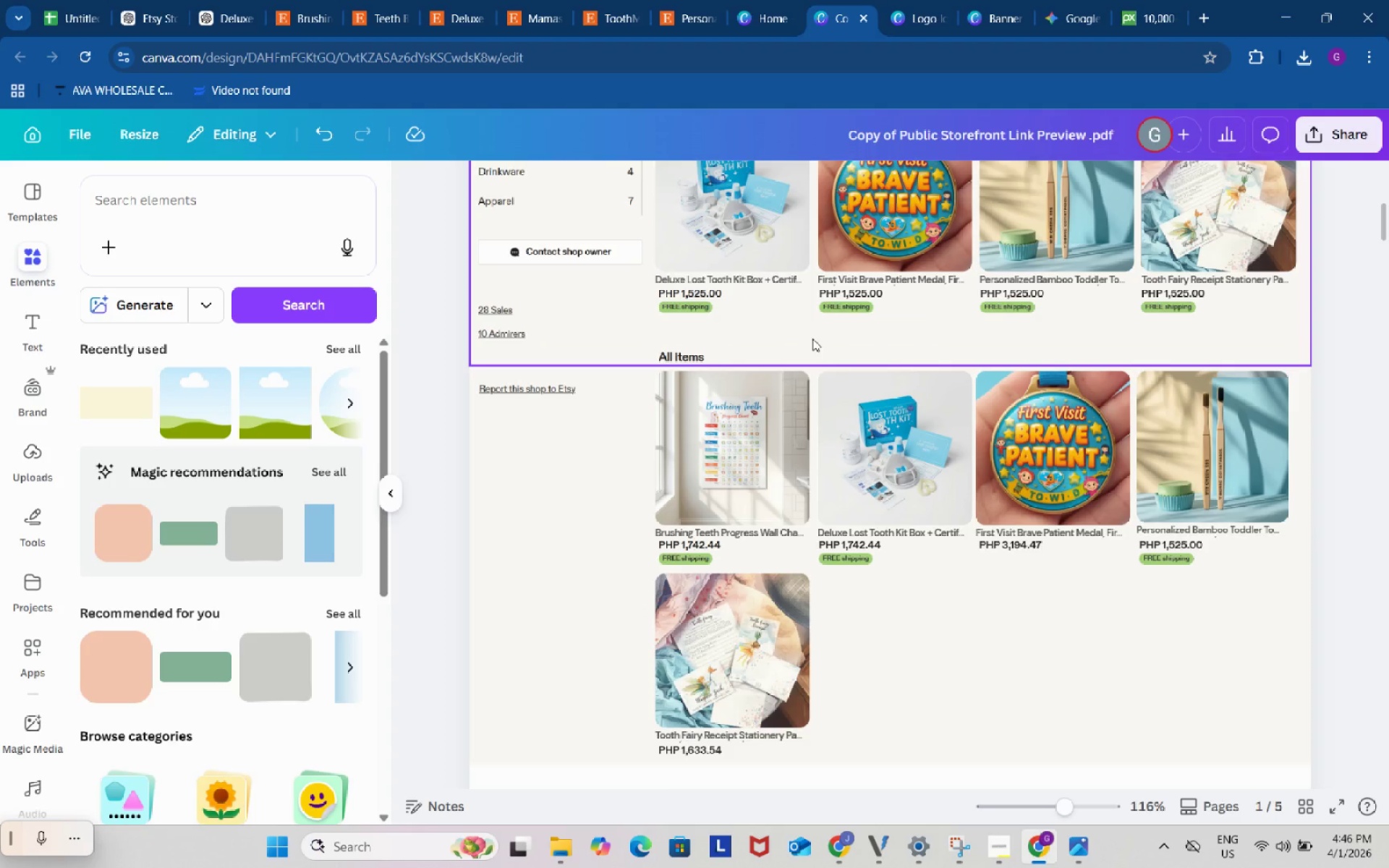 
key(Backspace)
 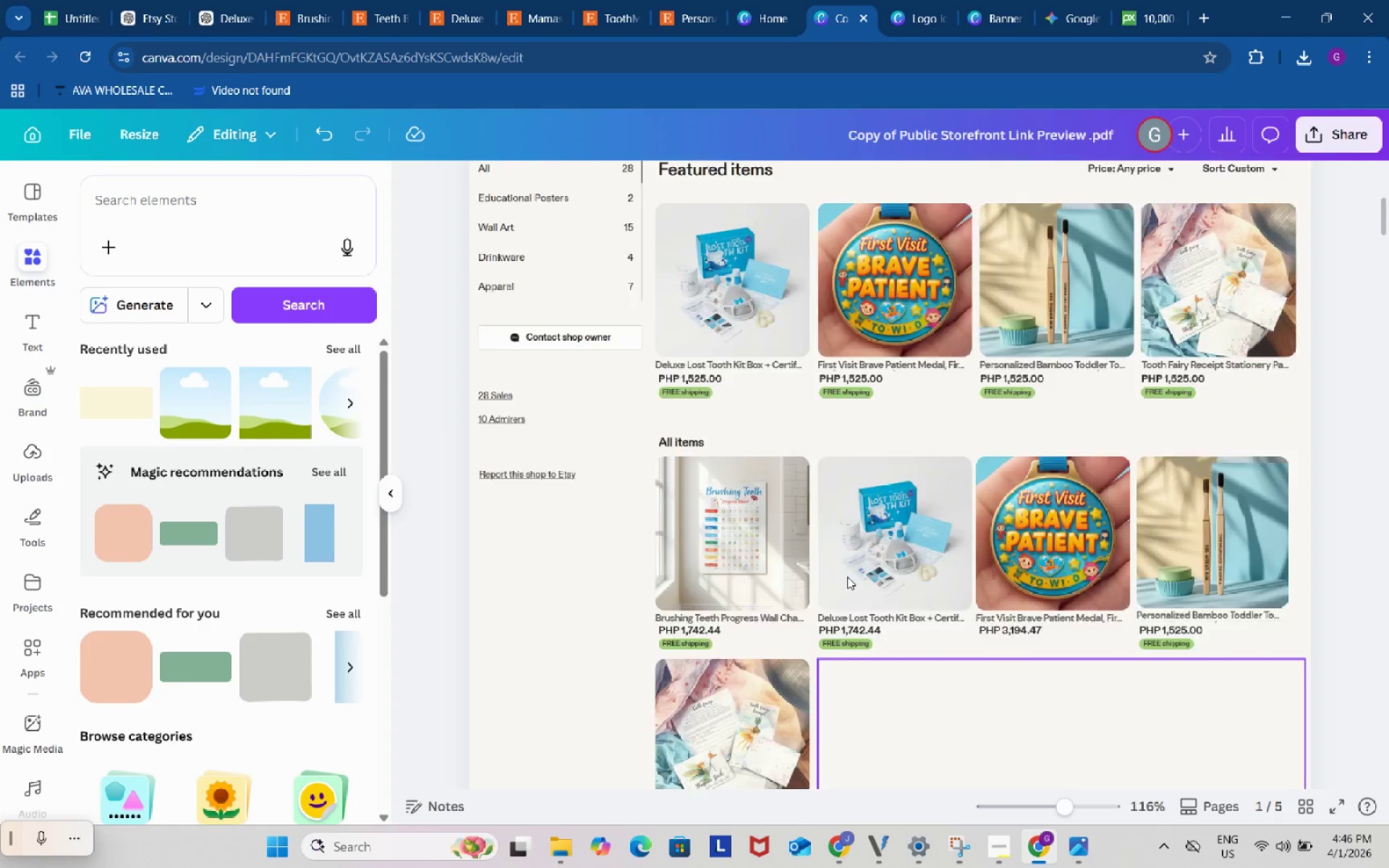 
scroll: coordinate [847, 576], scroll_direction: up, amount: 3.0
 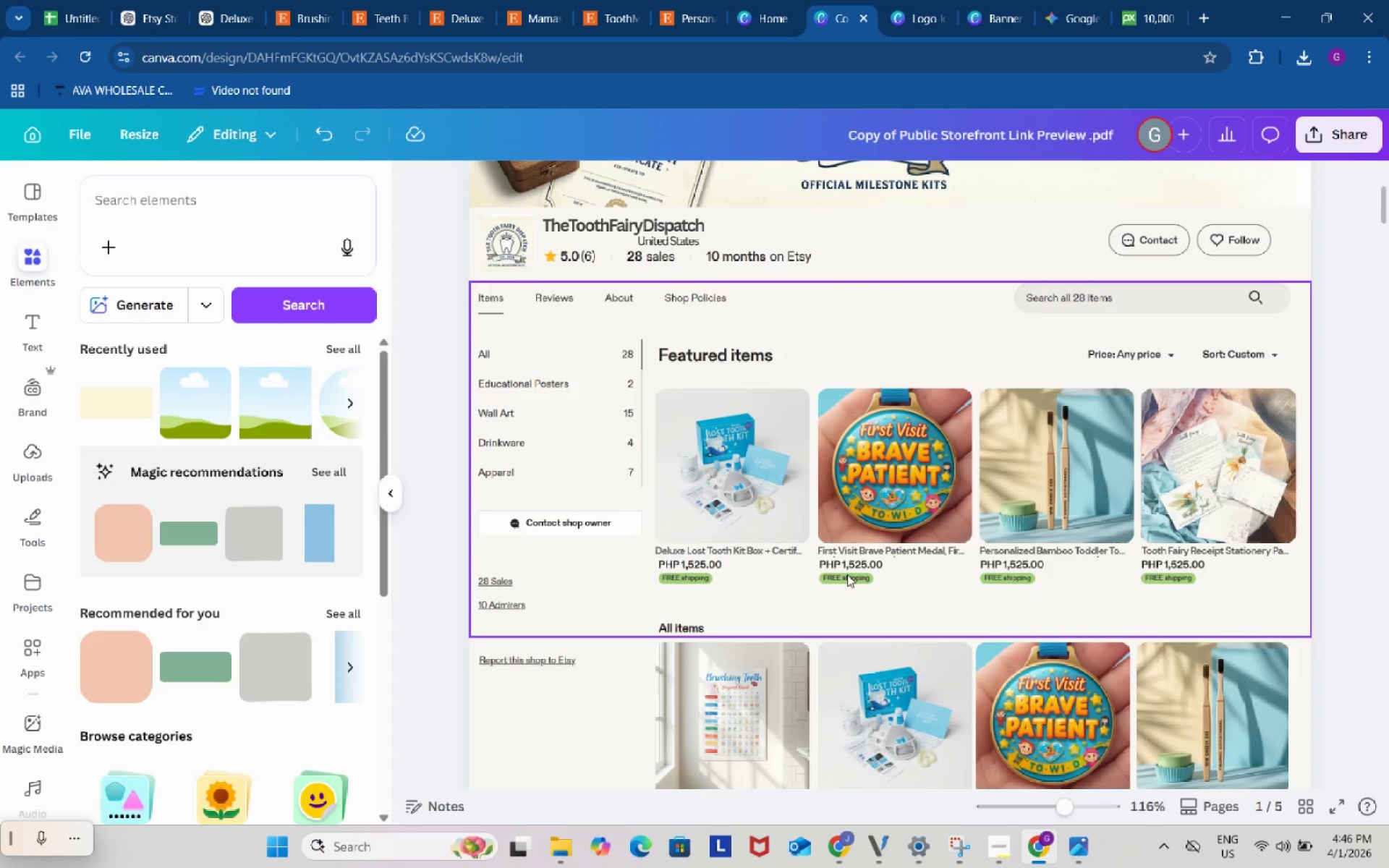 
scroll: coordinate [845, 570], scroll_direction: down, amount: 3.0
 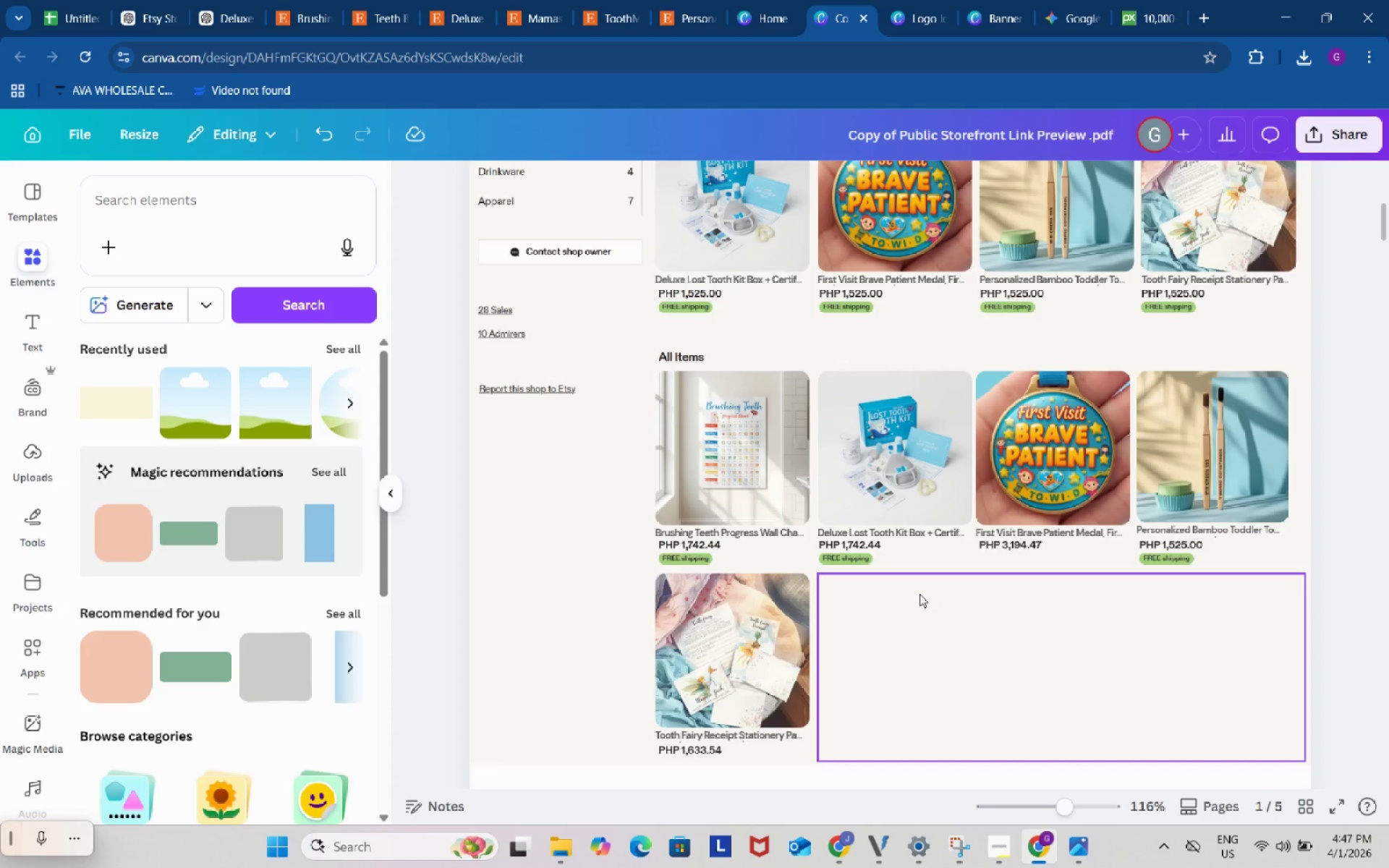 
wait(15.85)
 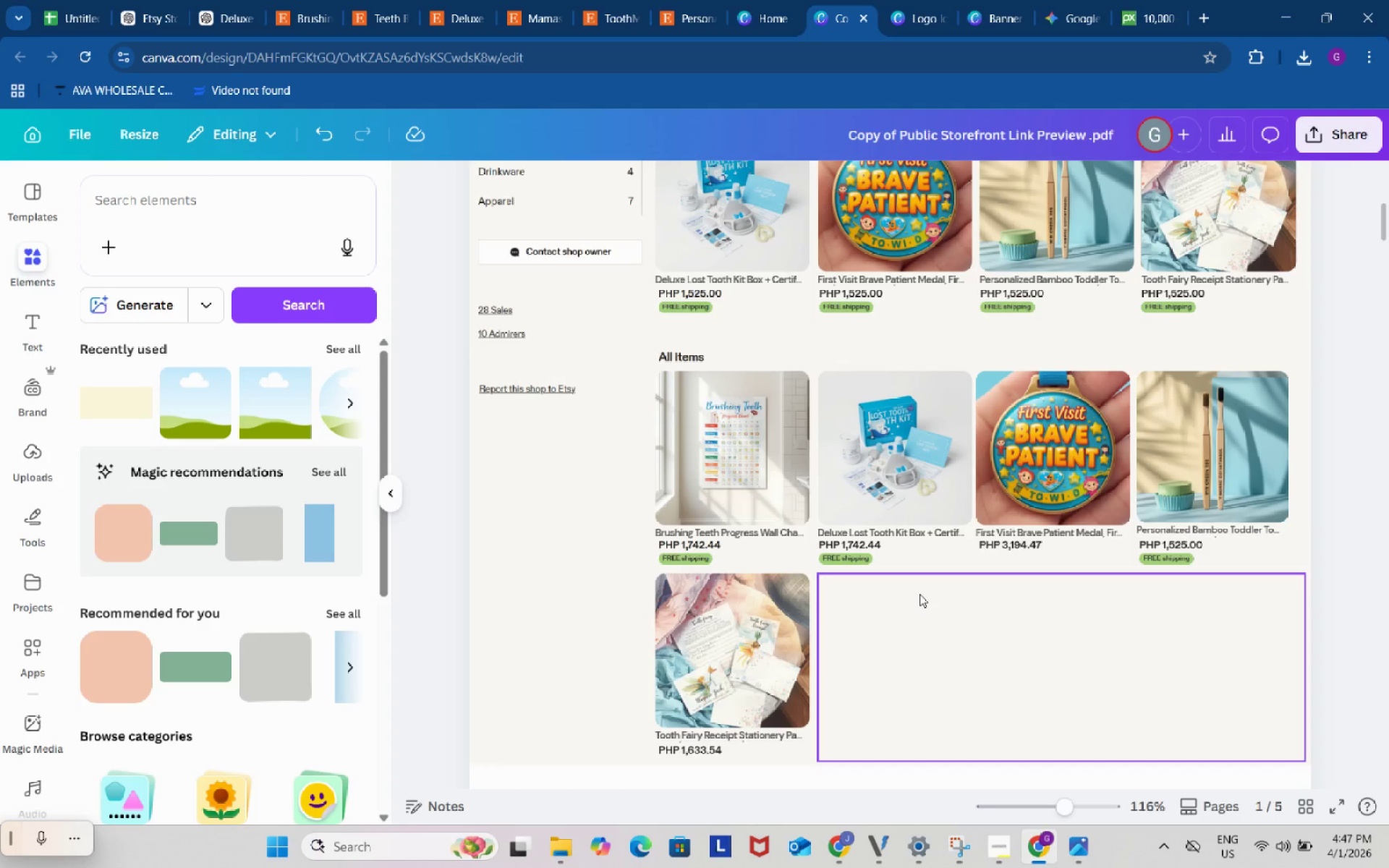 
key(Meta+Shift+S)
 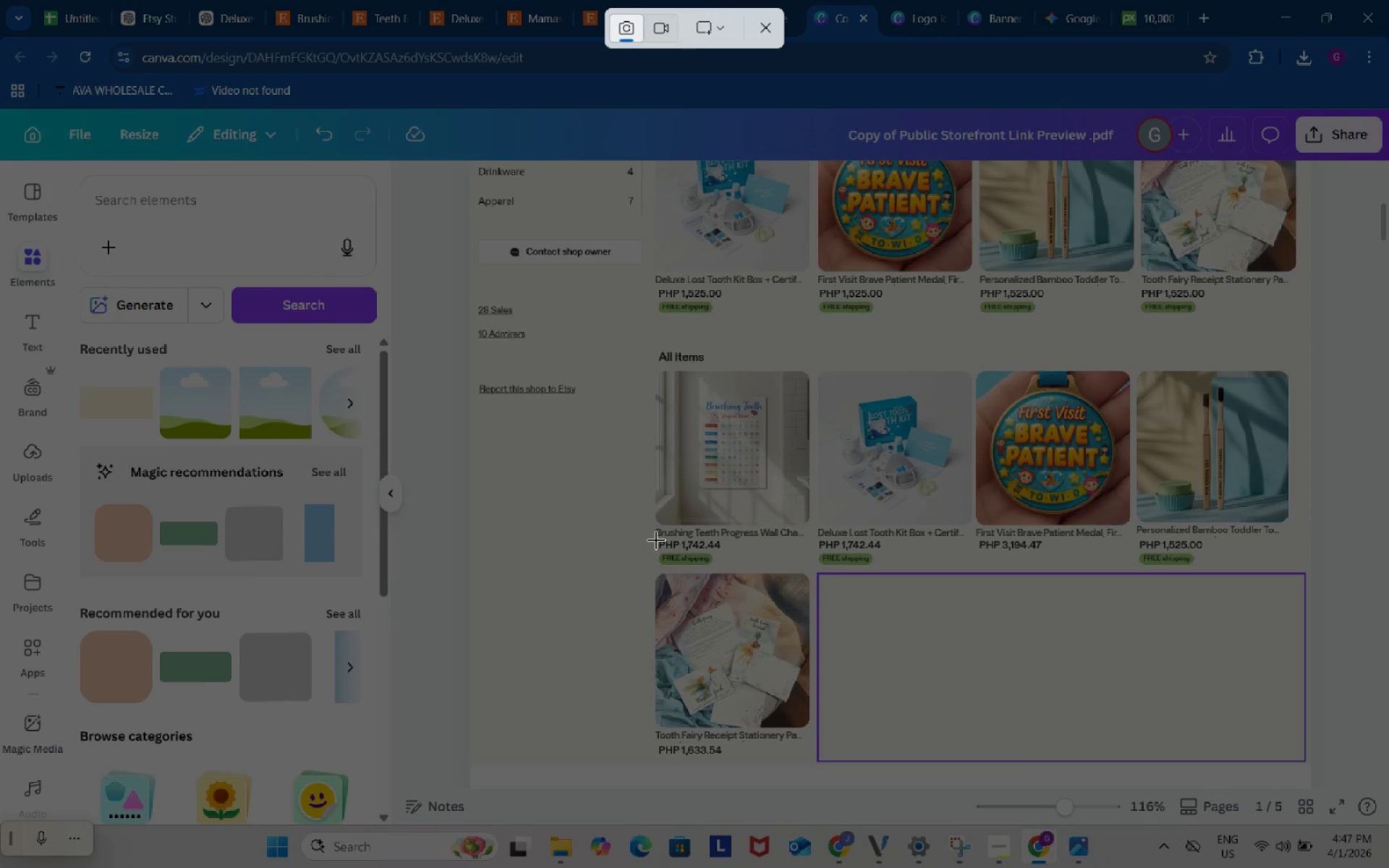 
left_click_drag(start_coordinate=[656, 540], to_coordinate=[919, 567])
 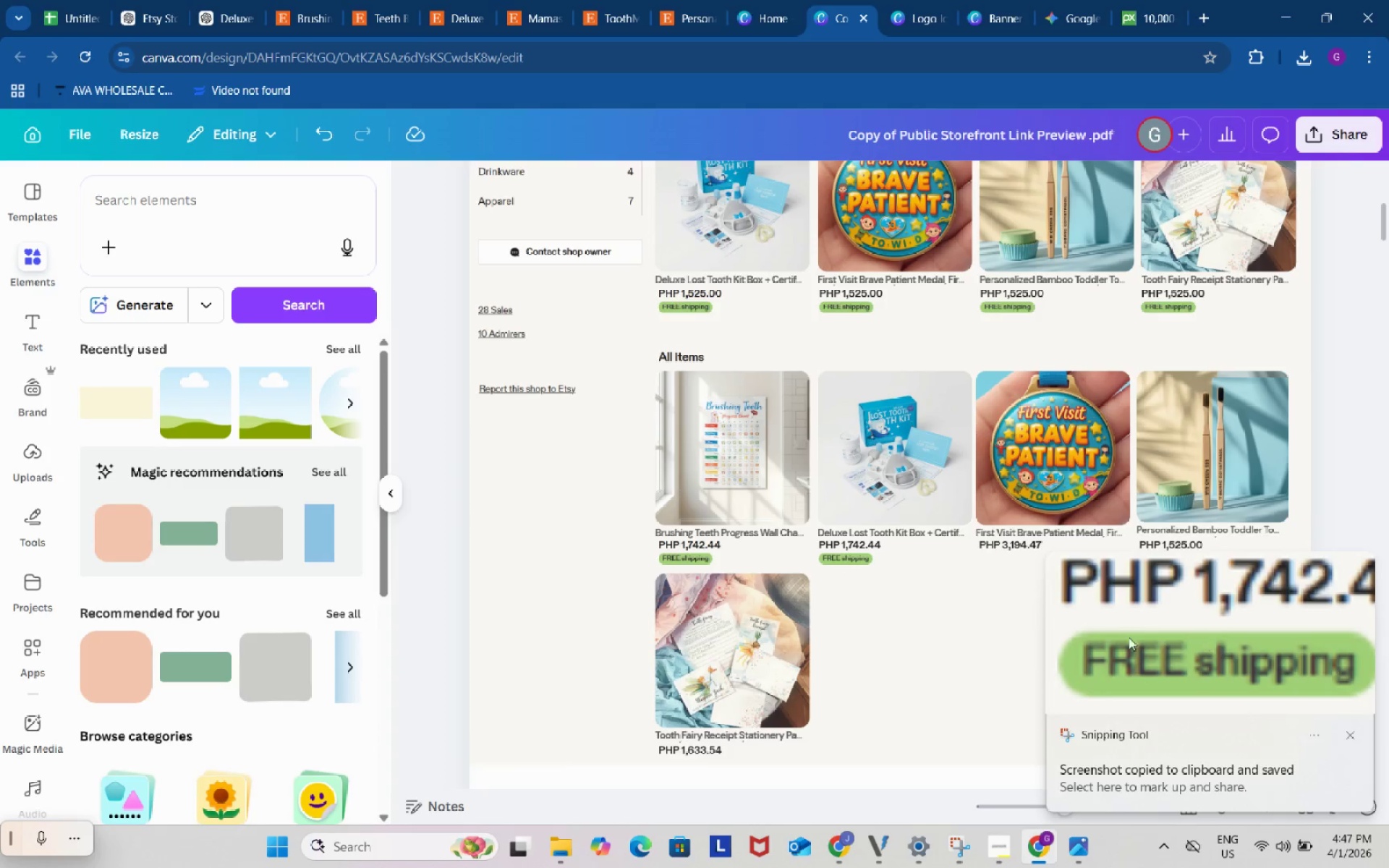 
wait(6.75)
 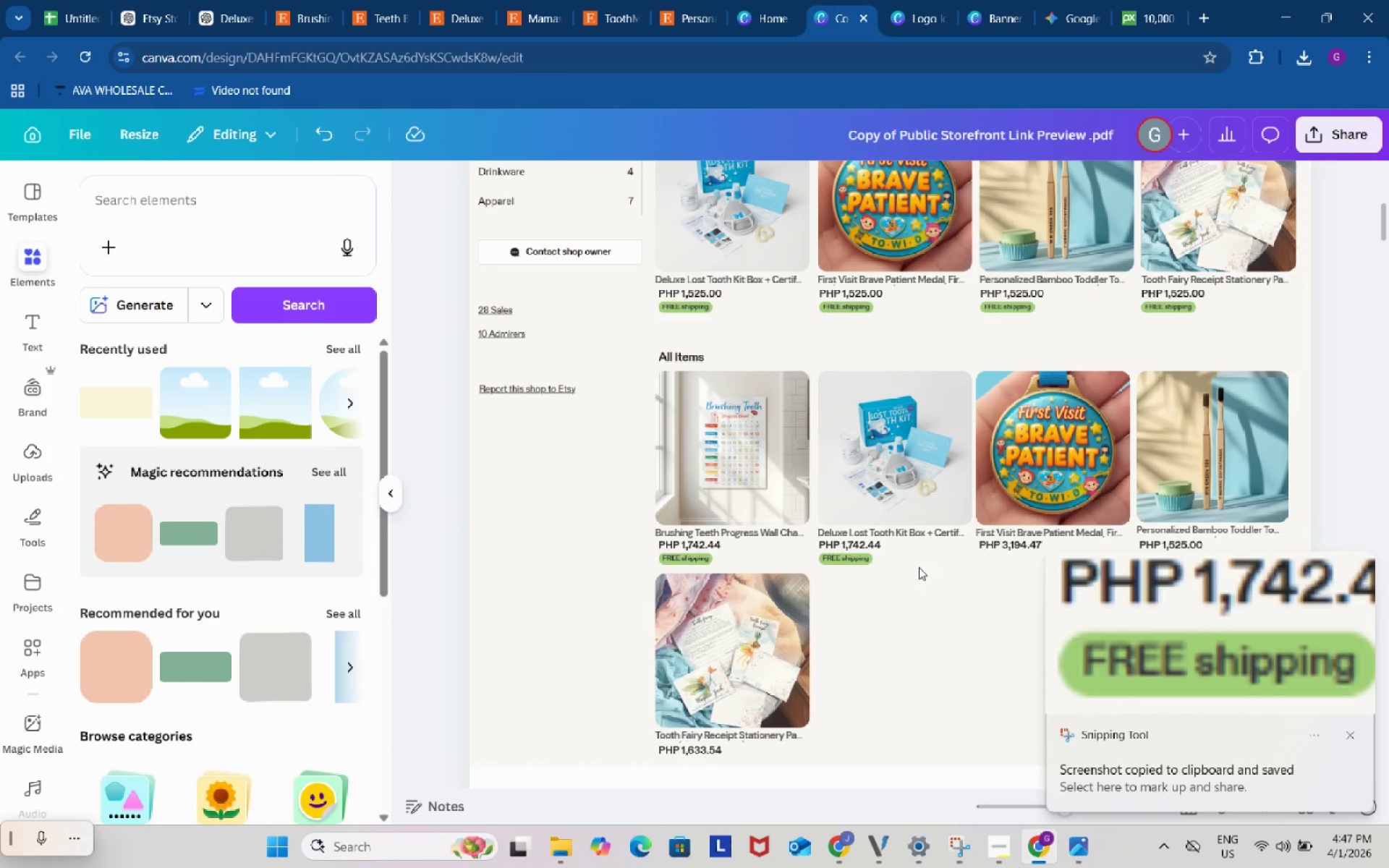 
left_click([441, 451])
 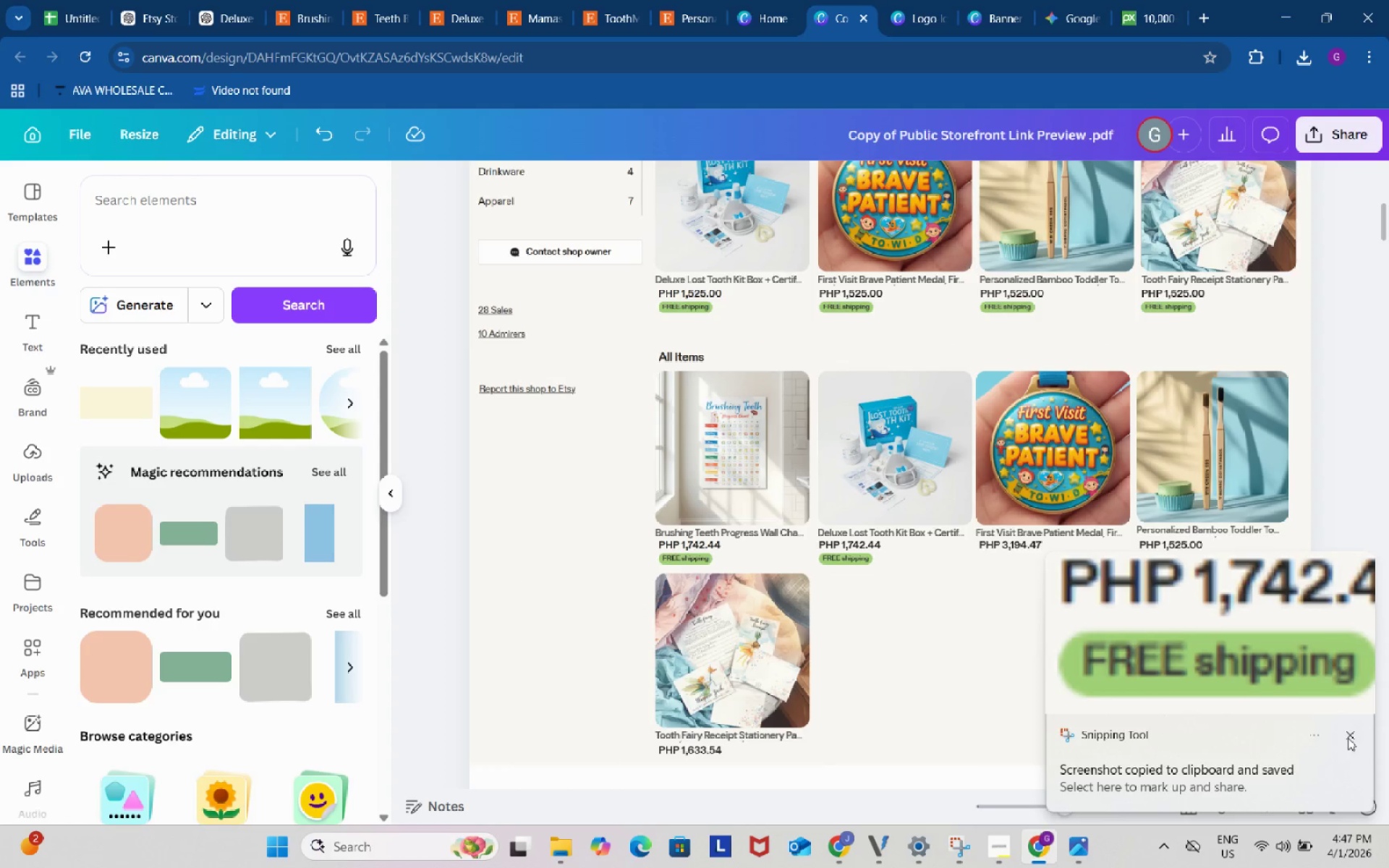 
left_click([1349, 733])
 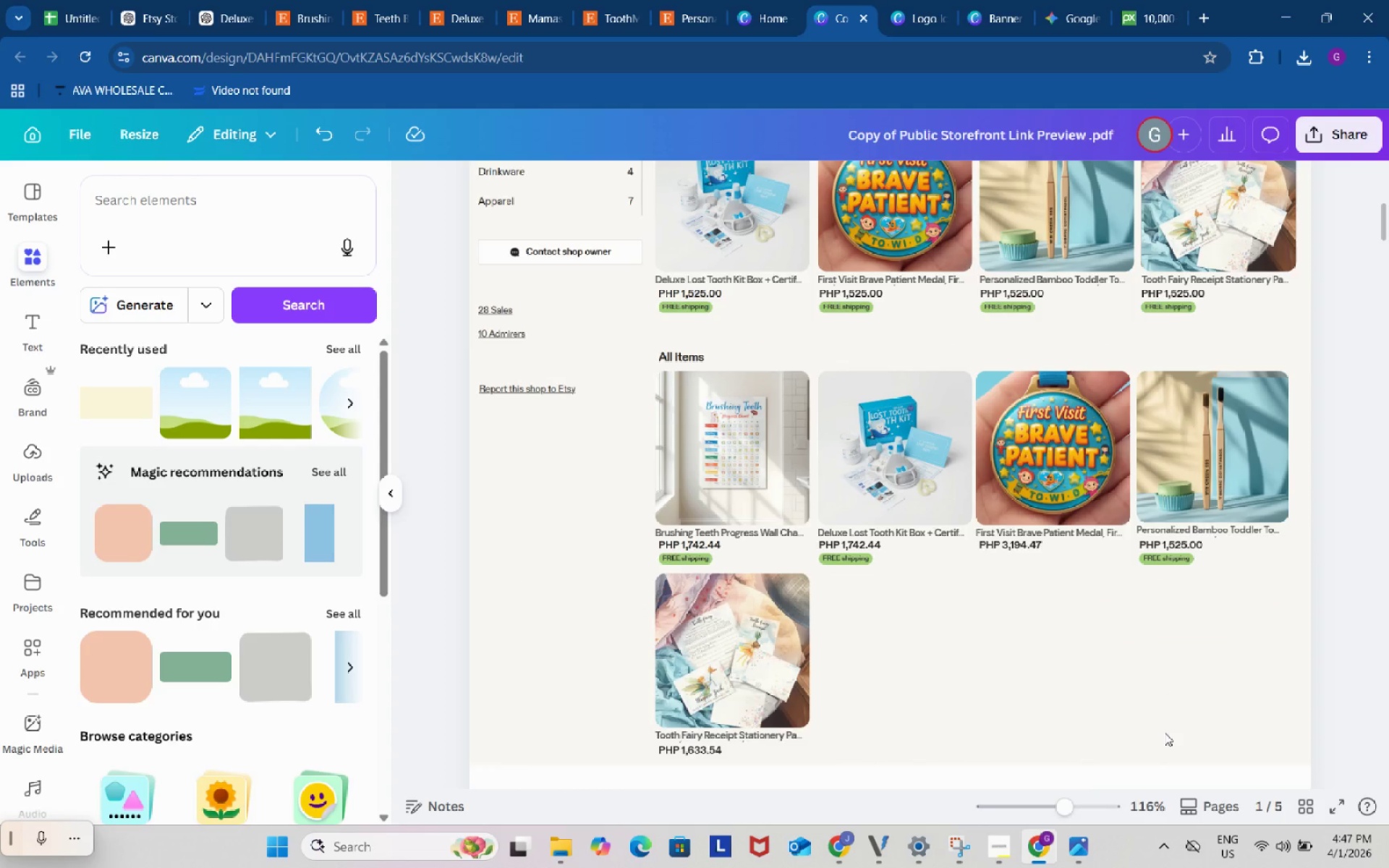 
key(Meta+Shift+S)
 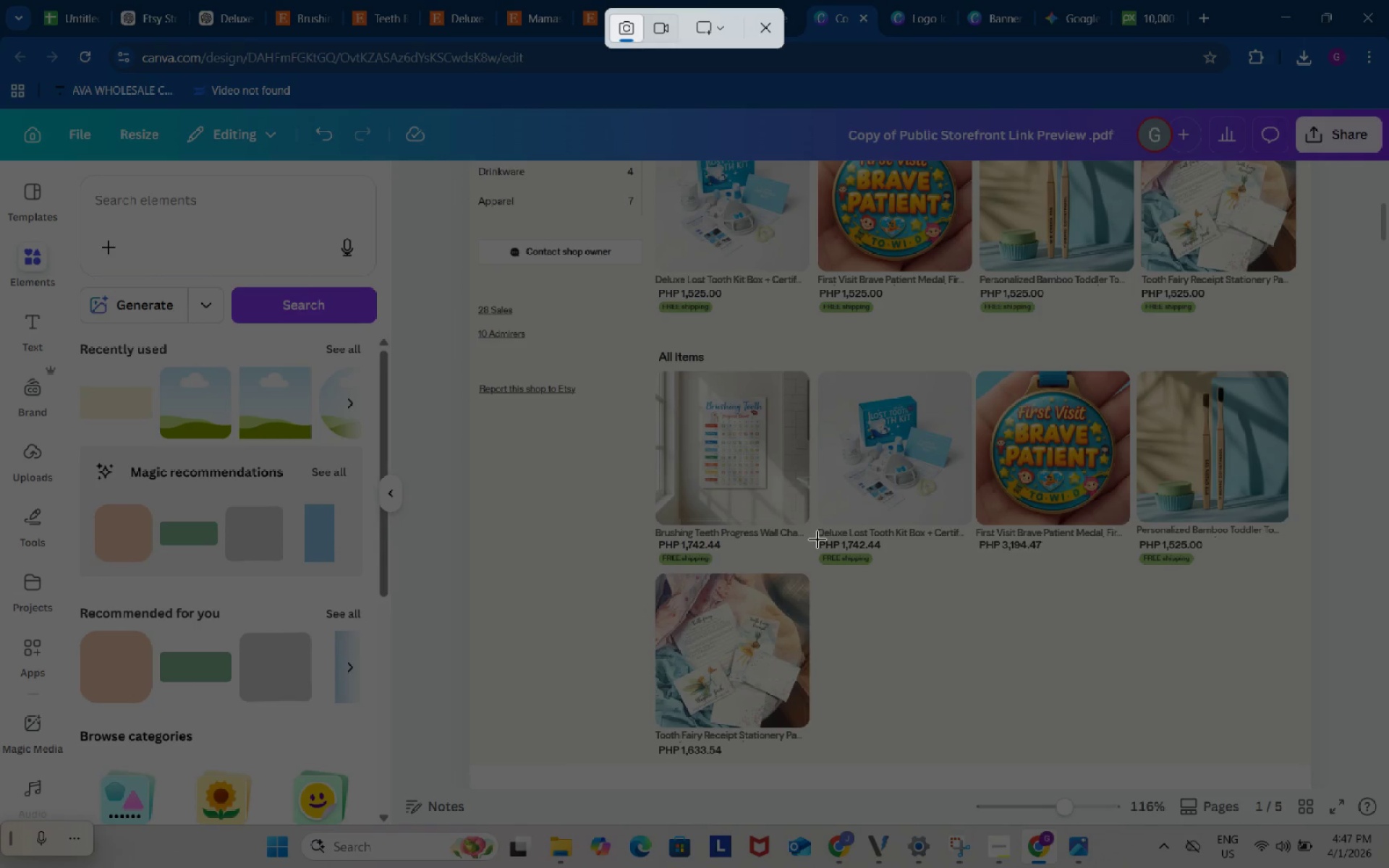 
left_click_drag(start_coordinate=[817, 540], to_coordinate=[895, 566])
 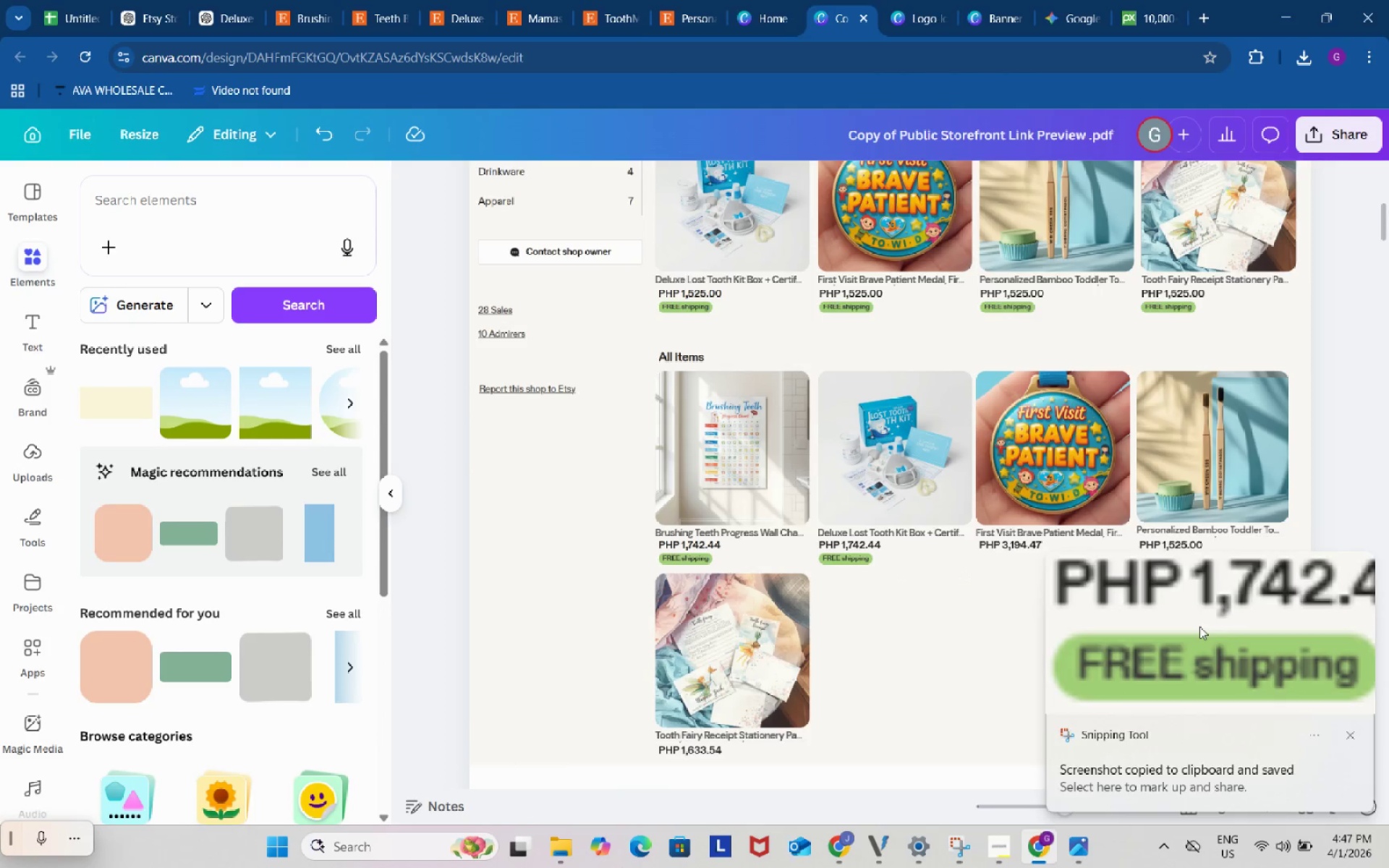 
left_click([1199, 626])
 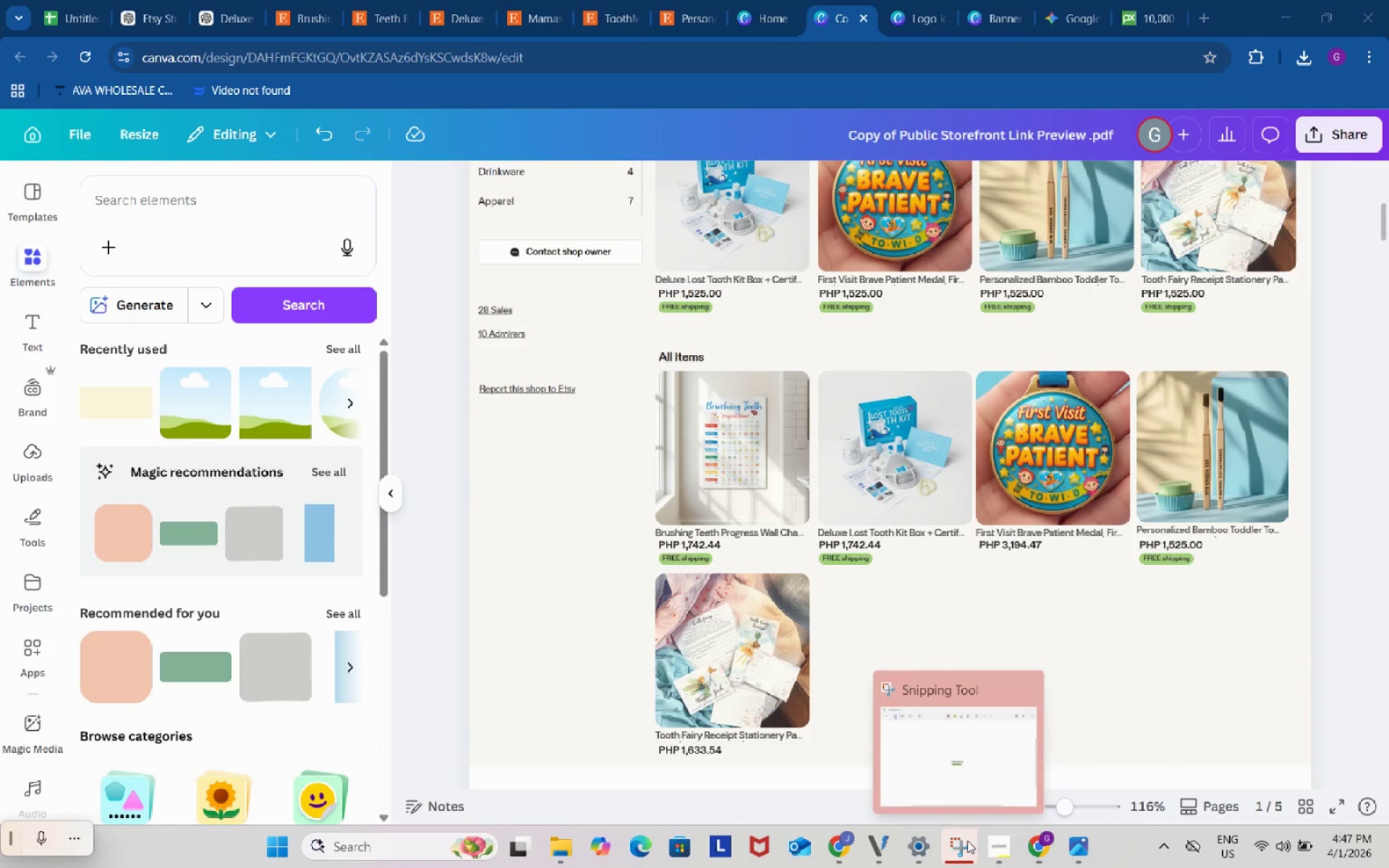 
left_click([964, 741])
 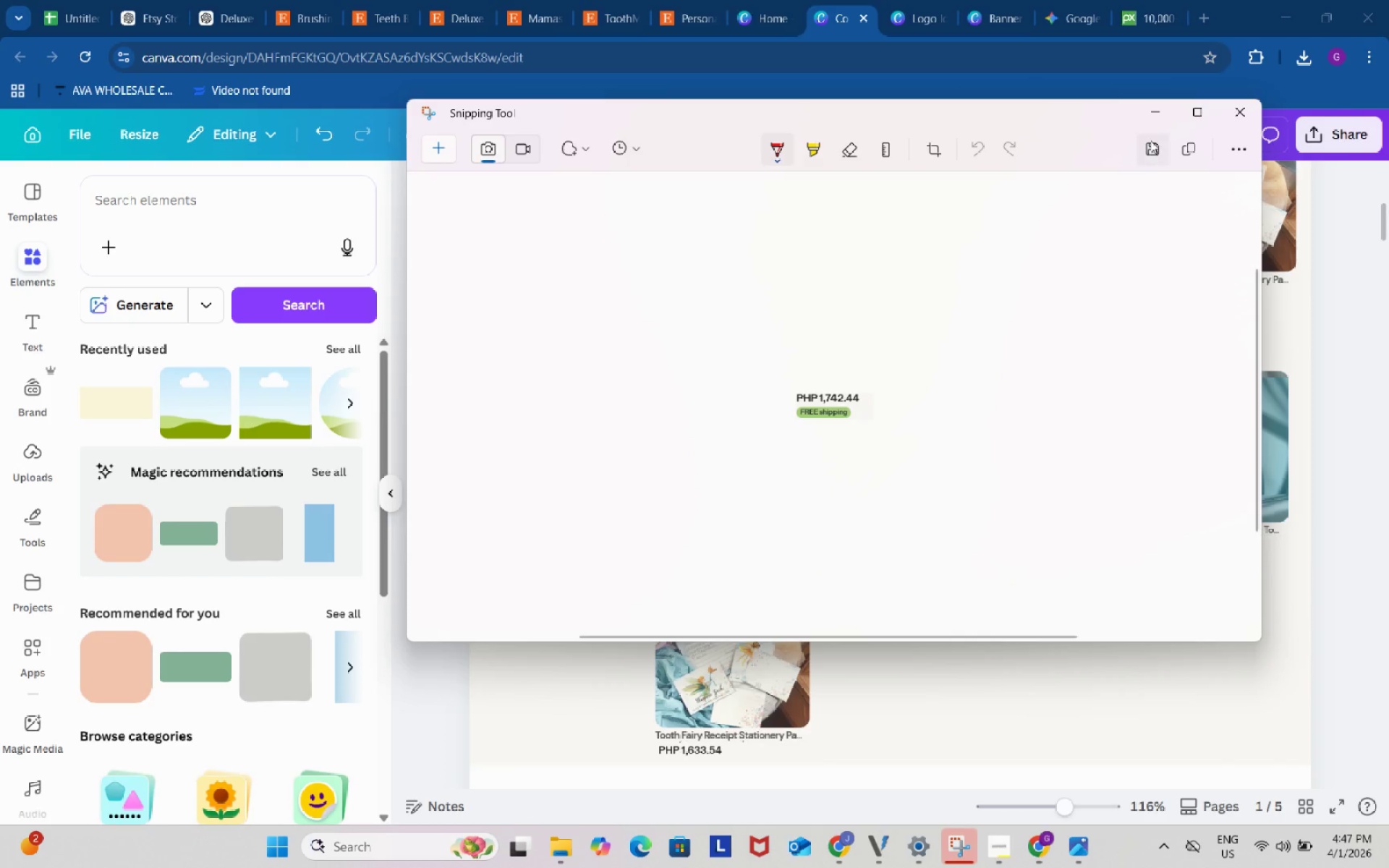 
left_click([1150, 140])
 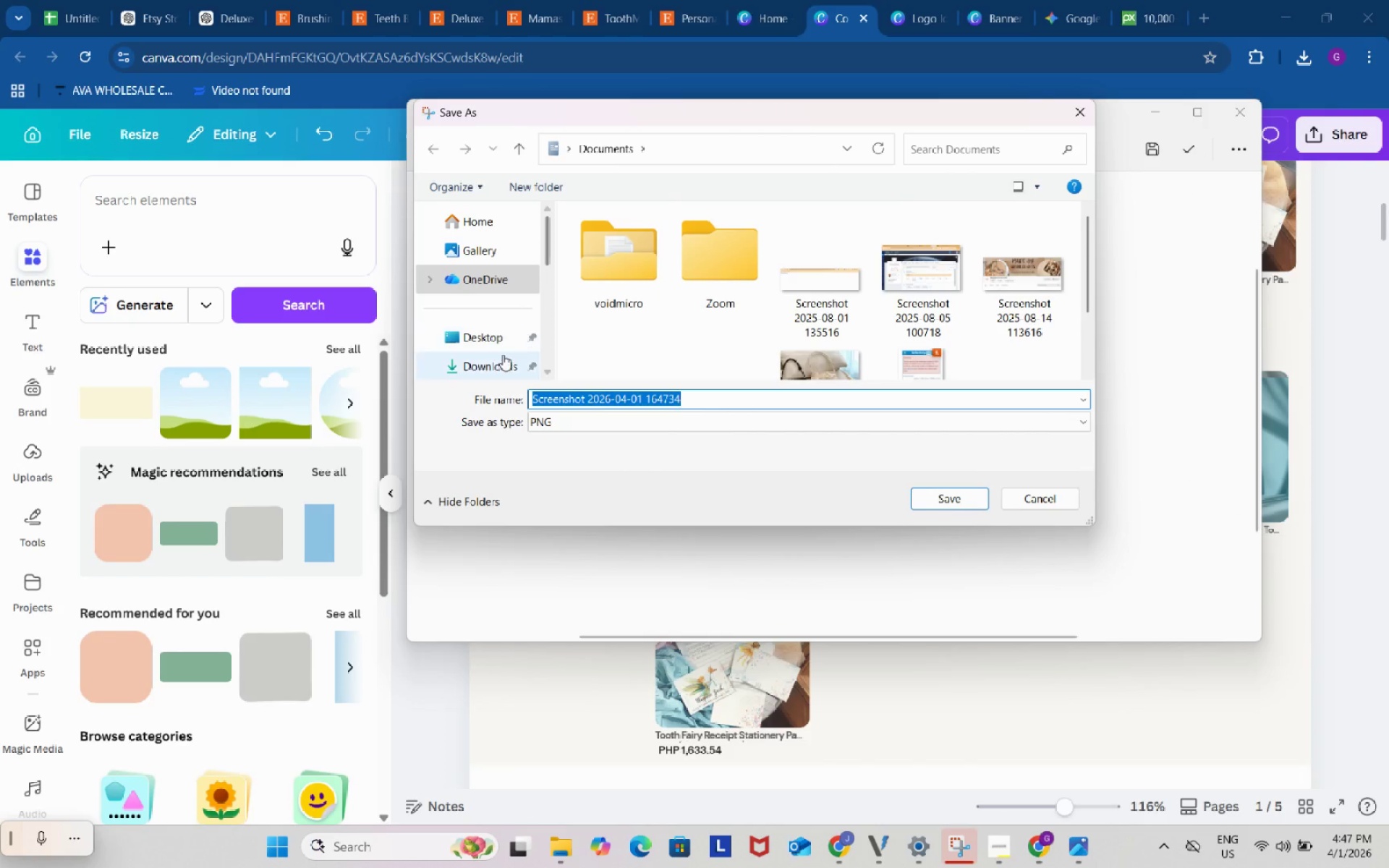 
left_click([503, 354])
 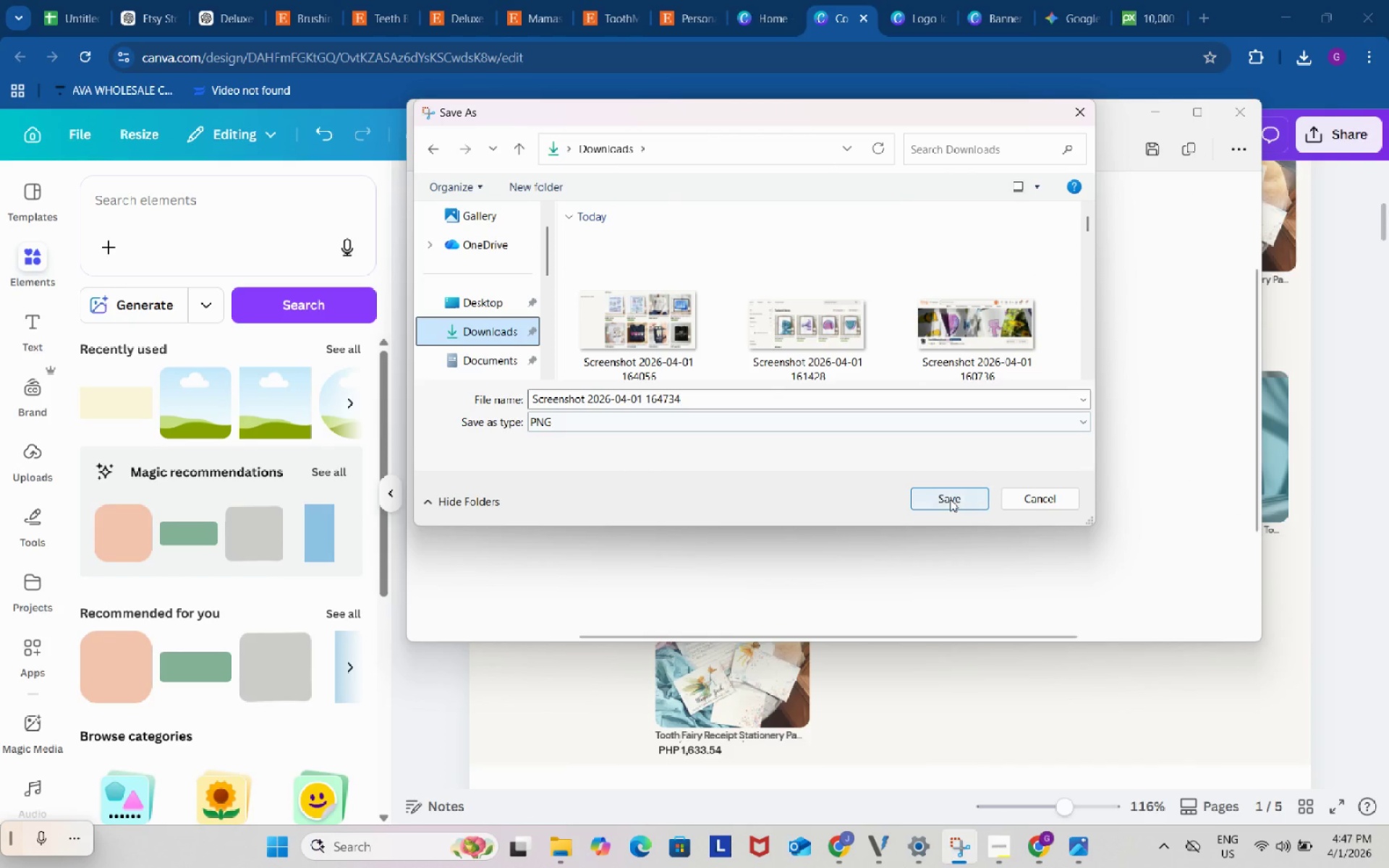 
left_click([950, 499])
 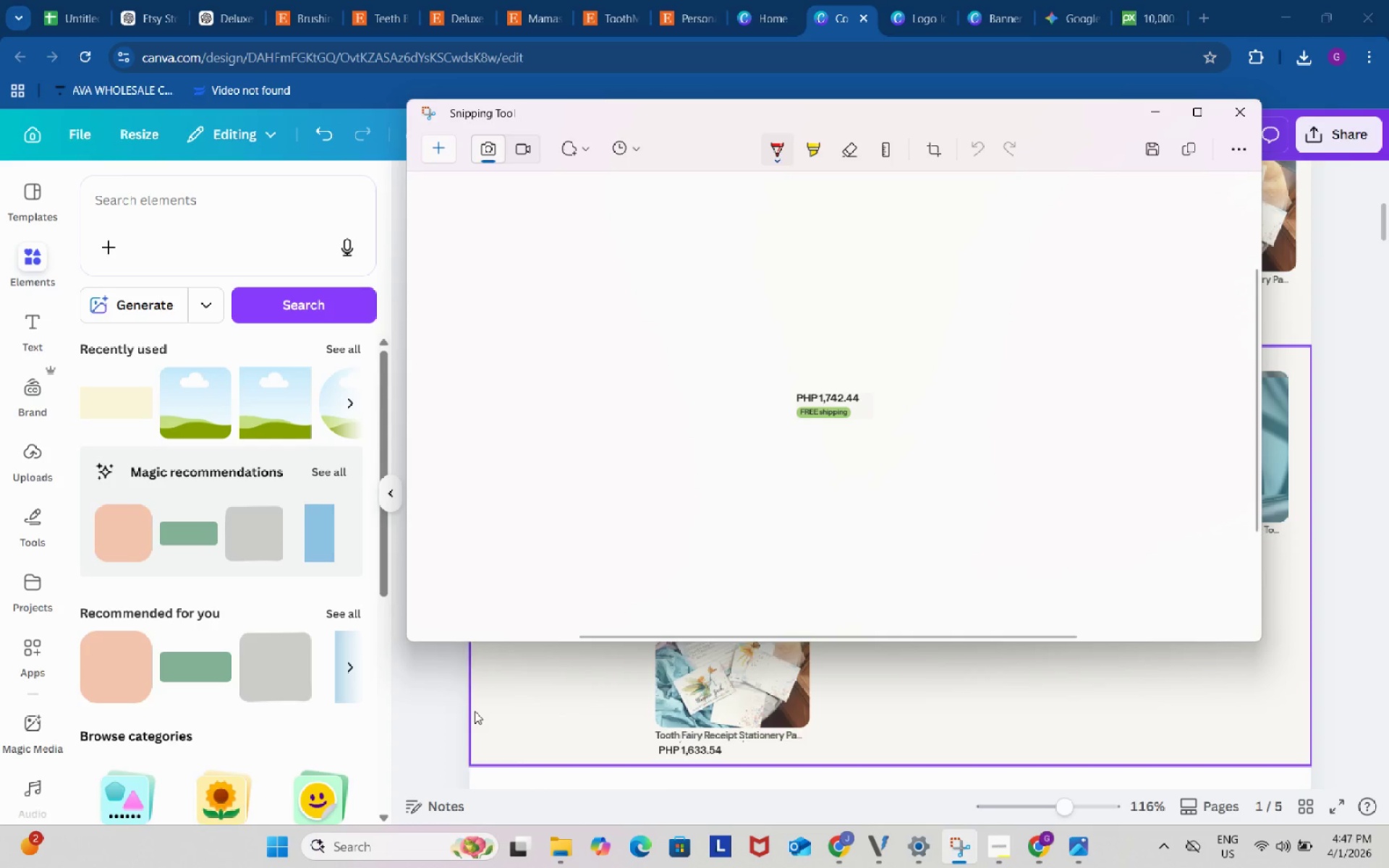 
left_click([447, 673])
 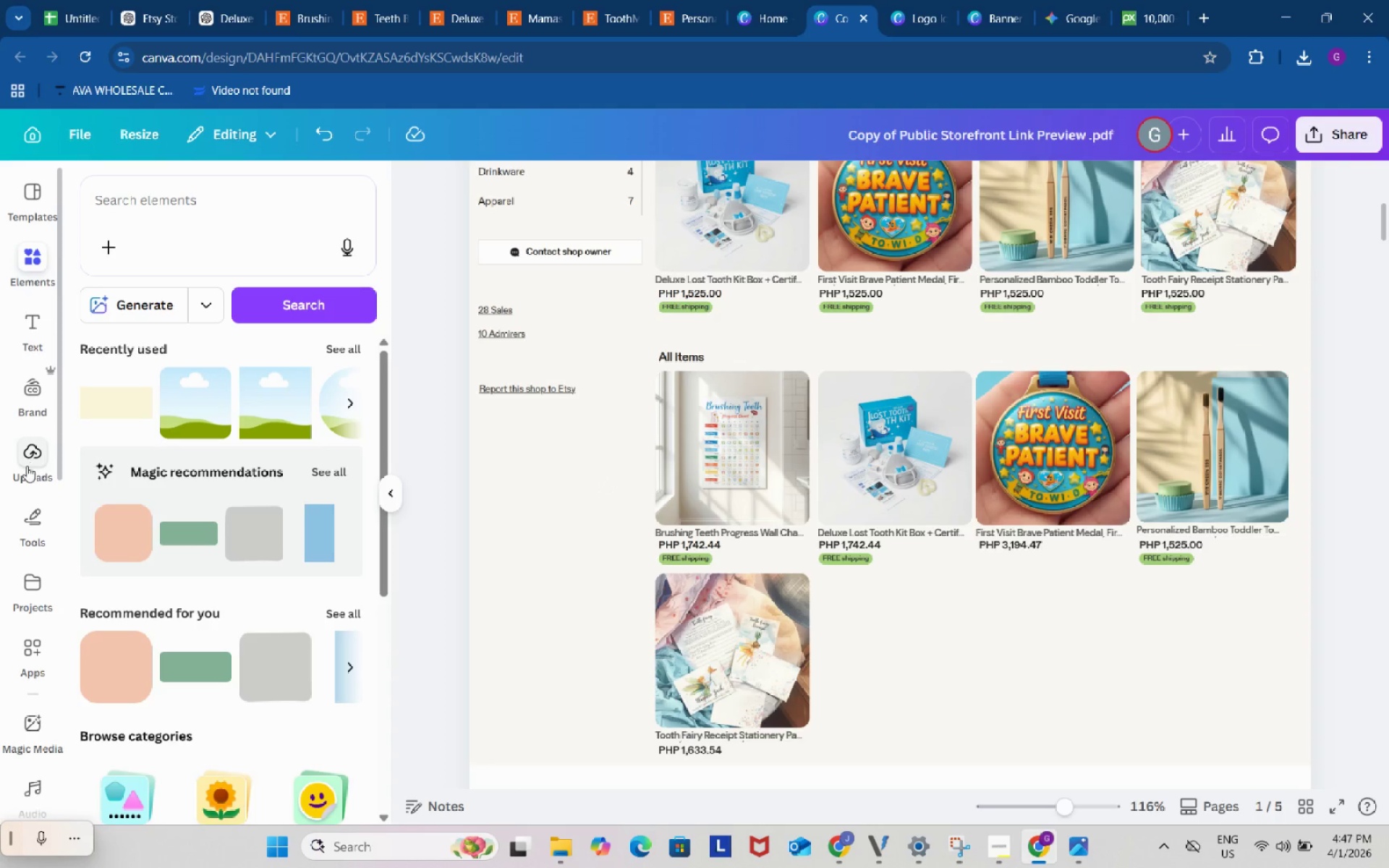 
left_click([27, 466])
 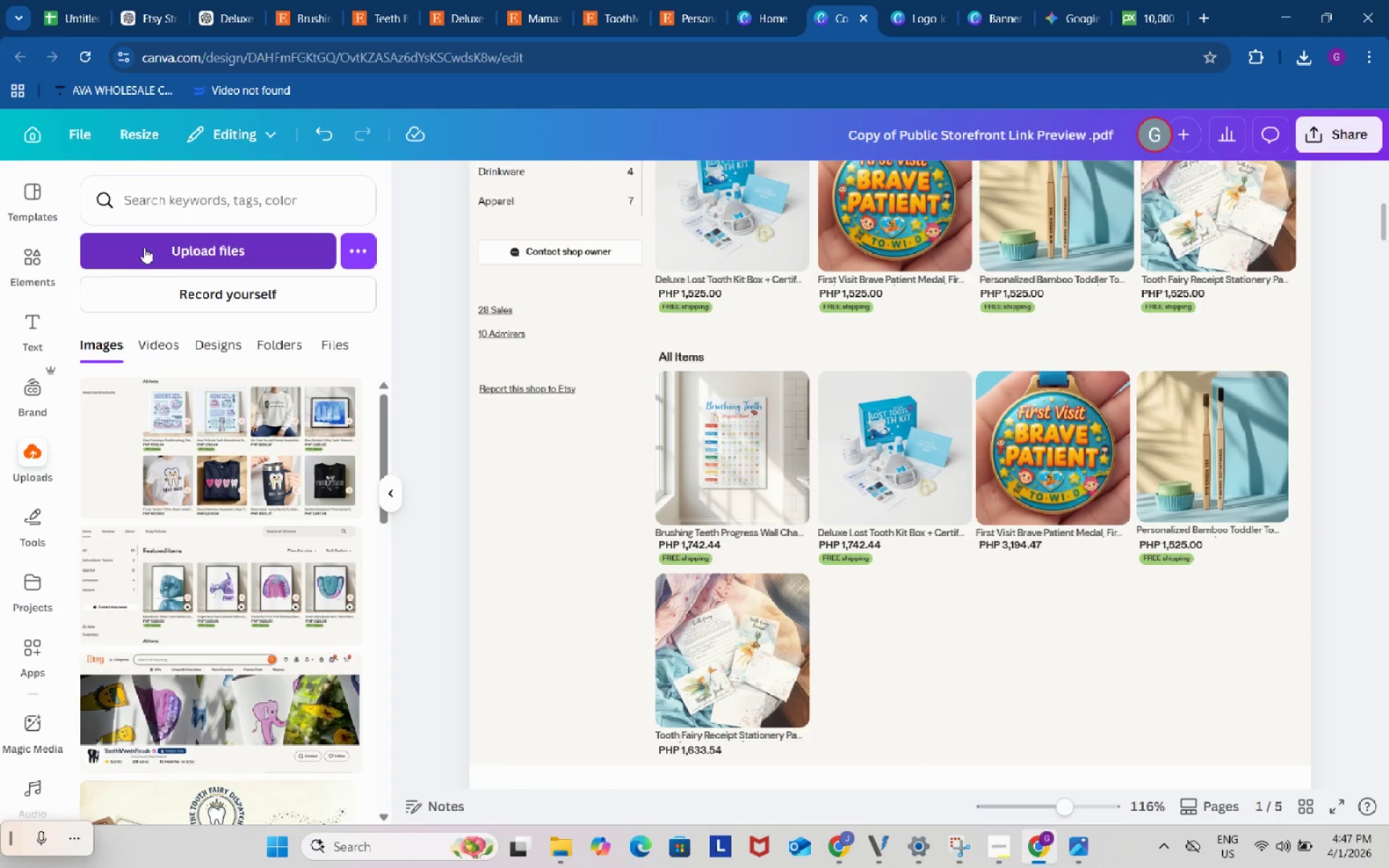 
left_click([144, 247])
 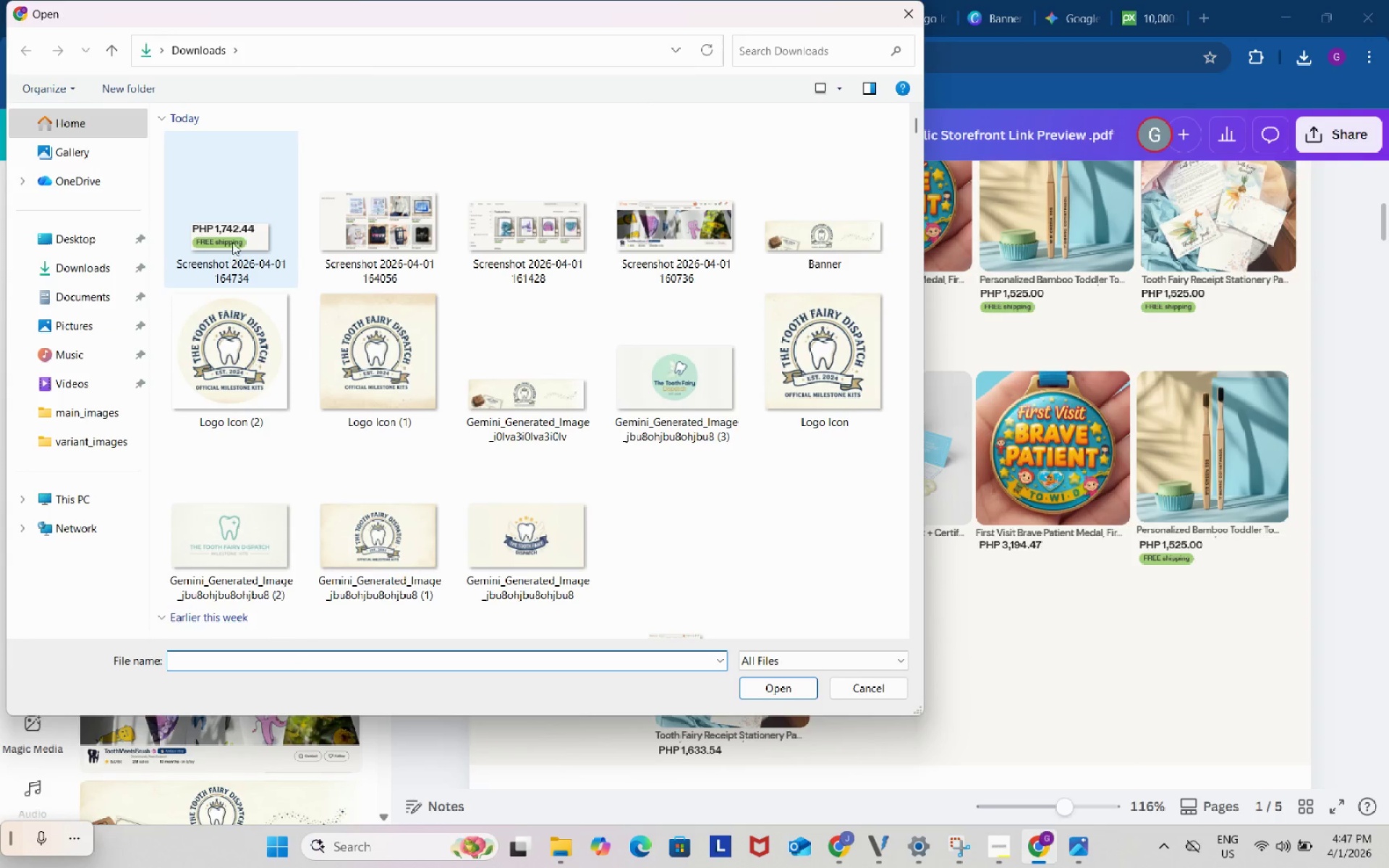 
left_click([234, 238])
 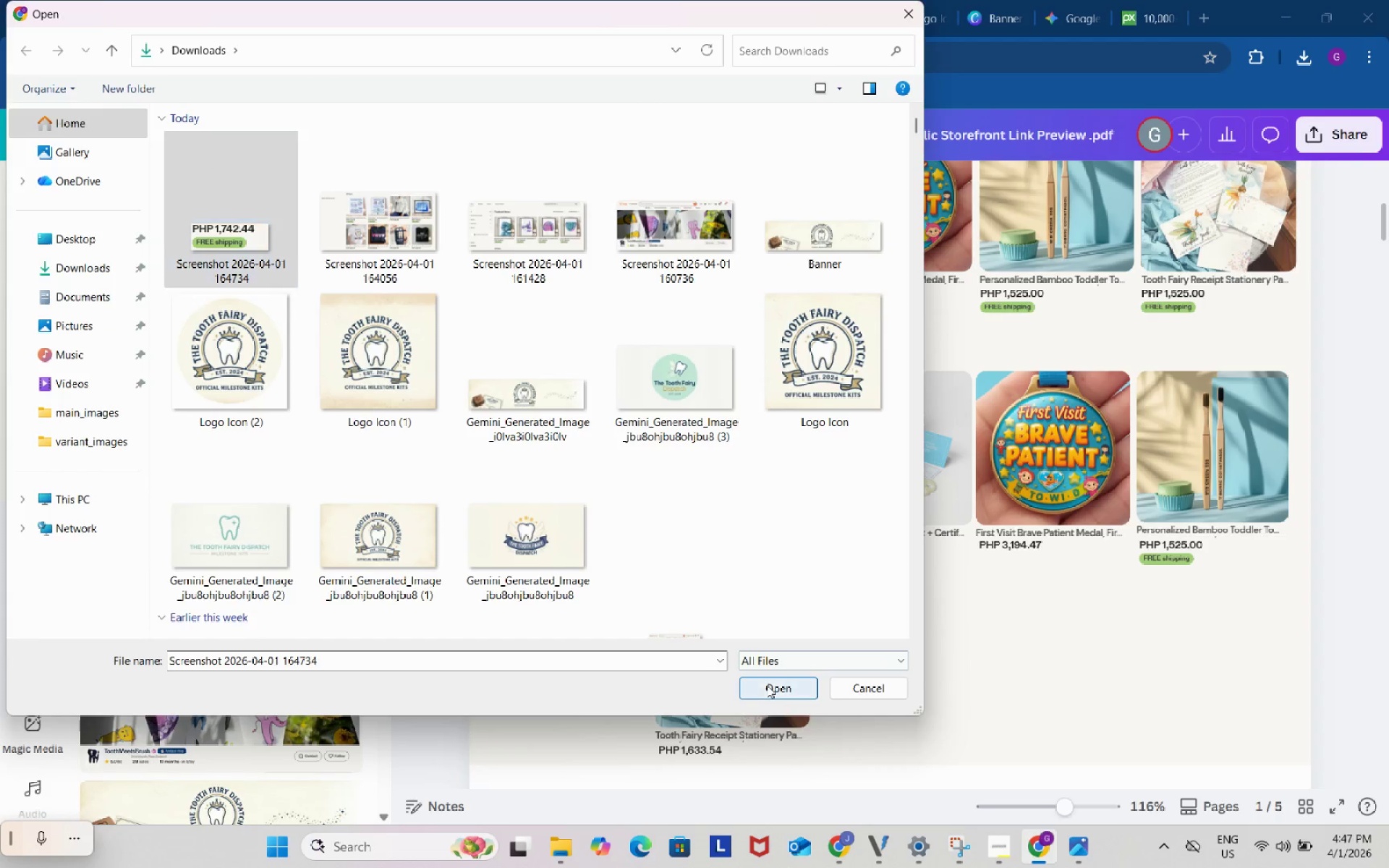 
left_click([767, 685])
 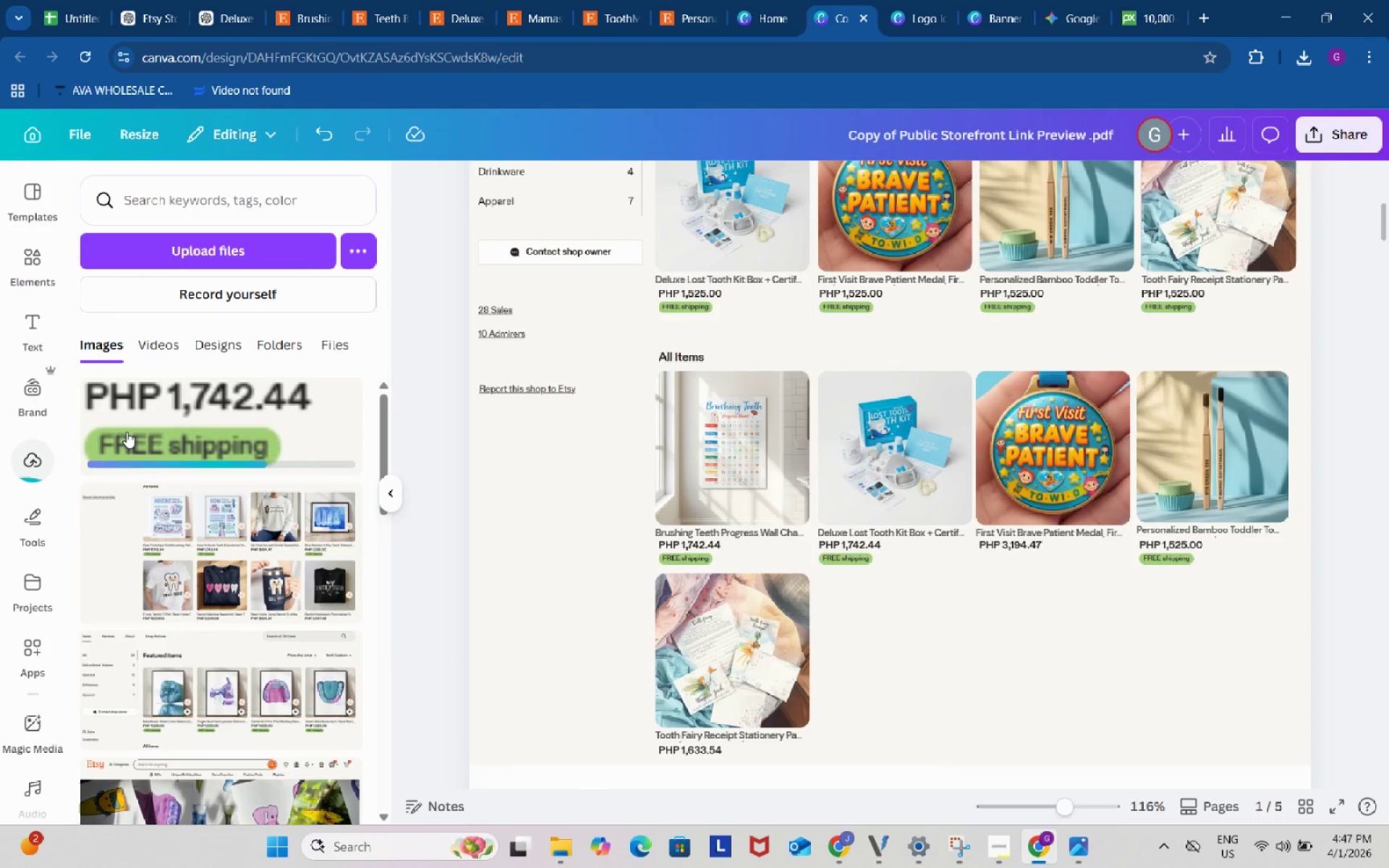 
left_click([127, 432])
 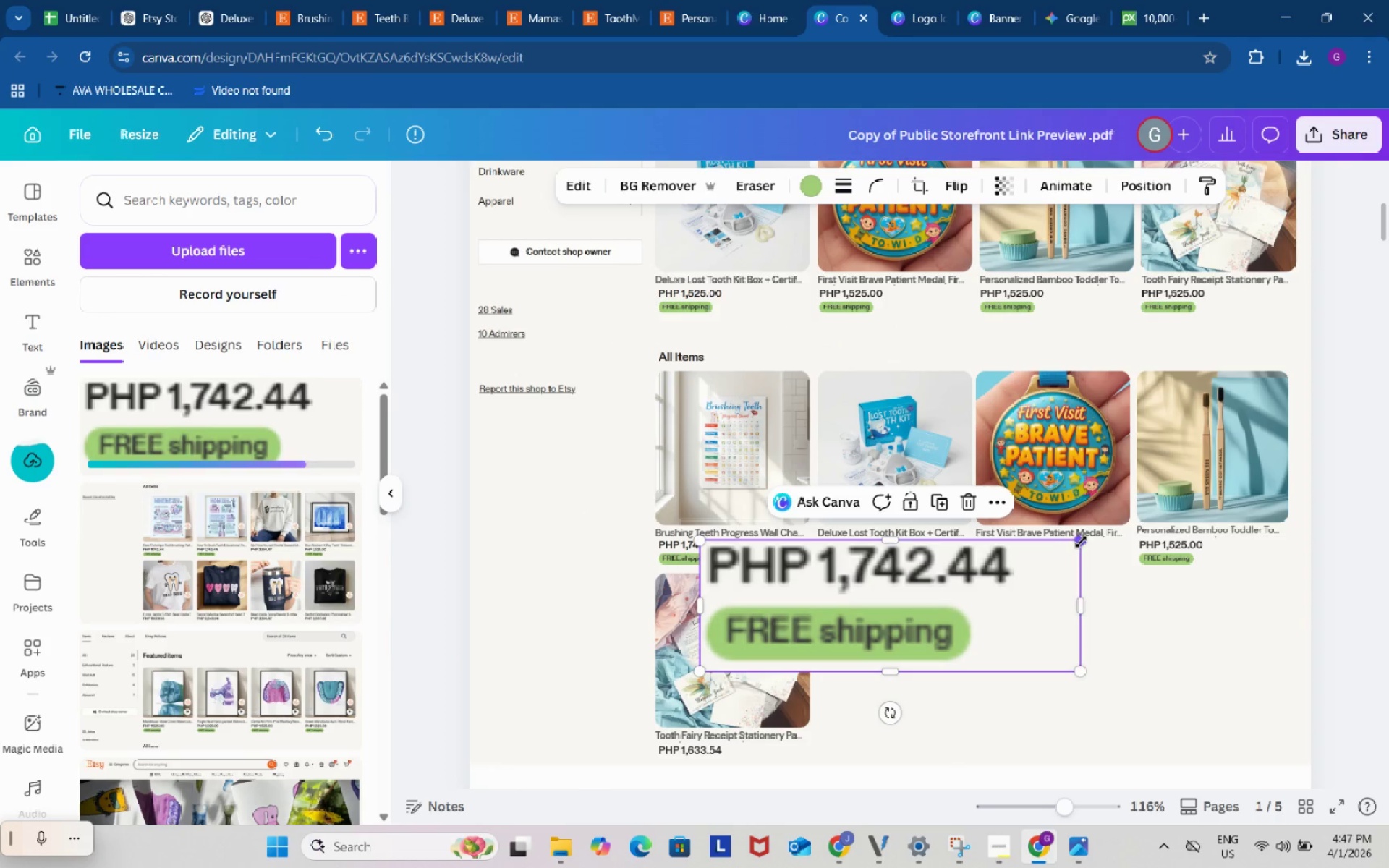 
left_click_drag(start_coordinate=[1081, 542], to_coordinate=[770, 647])
 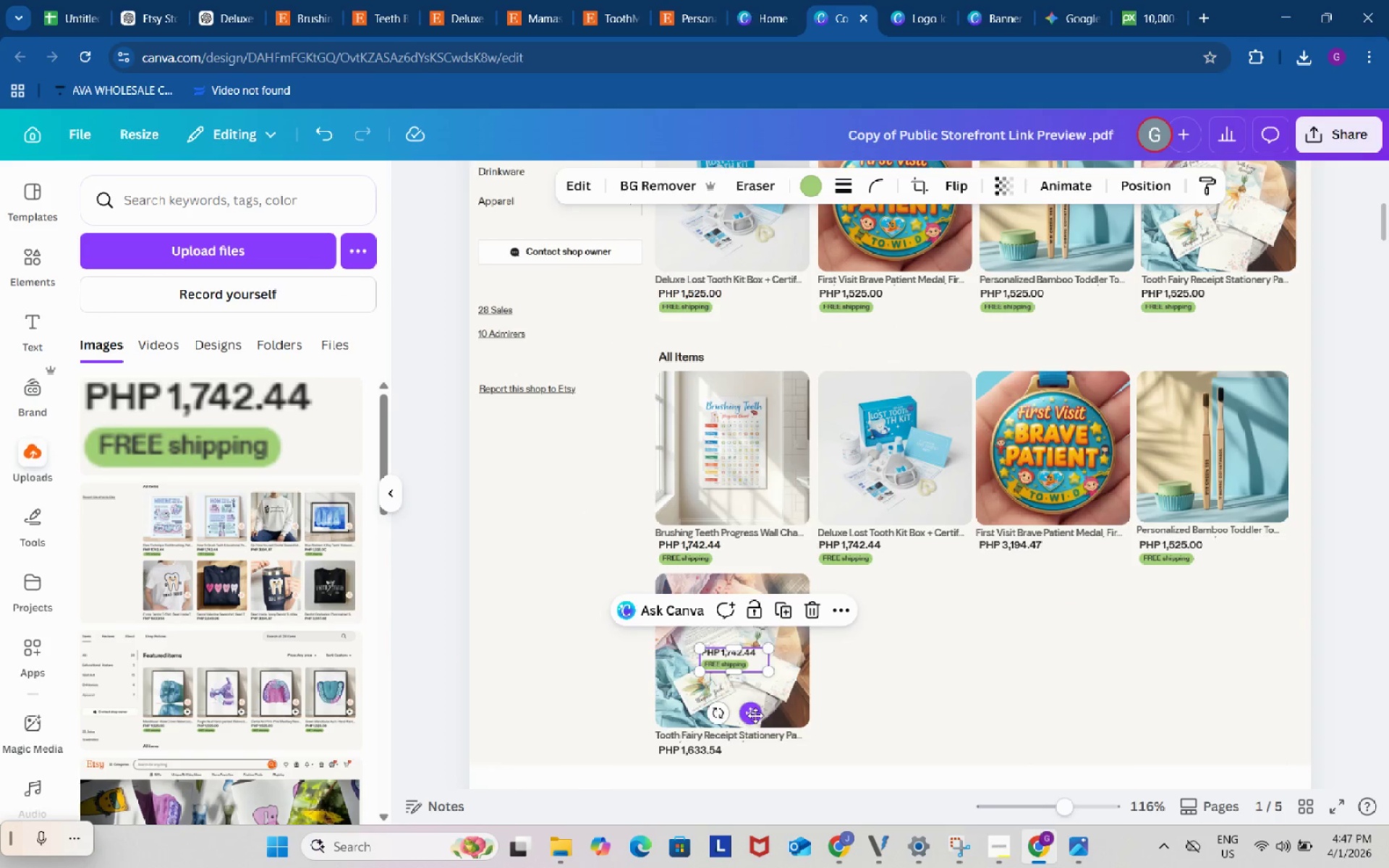 
left_click_drag(start_coordinate=[754, 715], to_coordinate=[872, 355])
 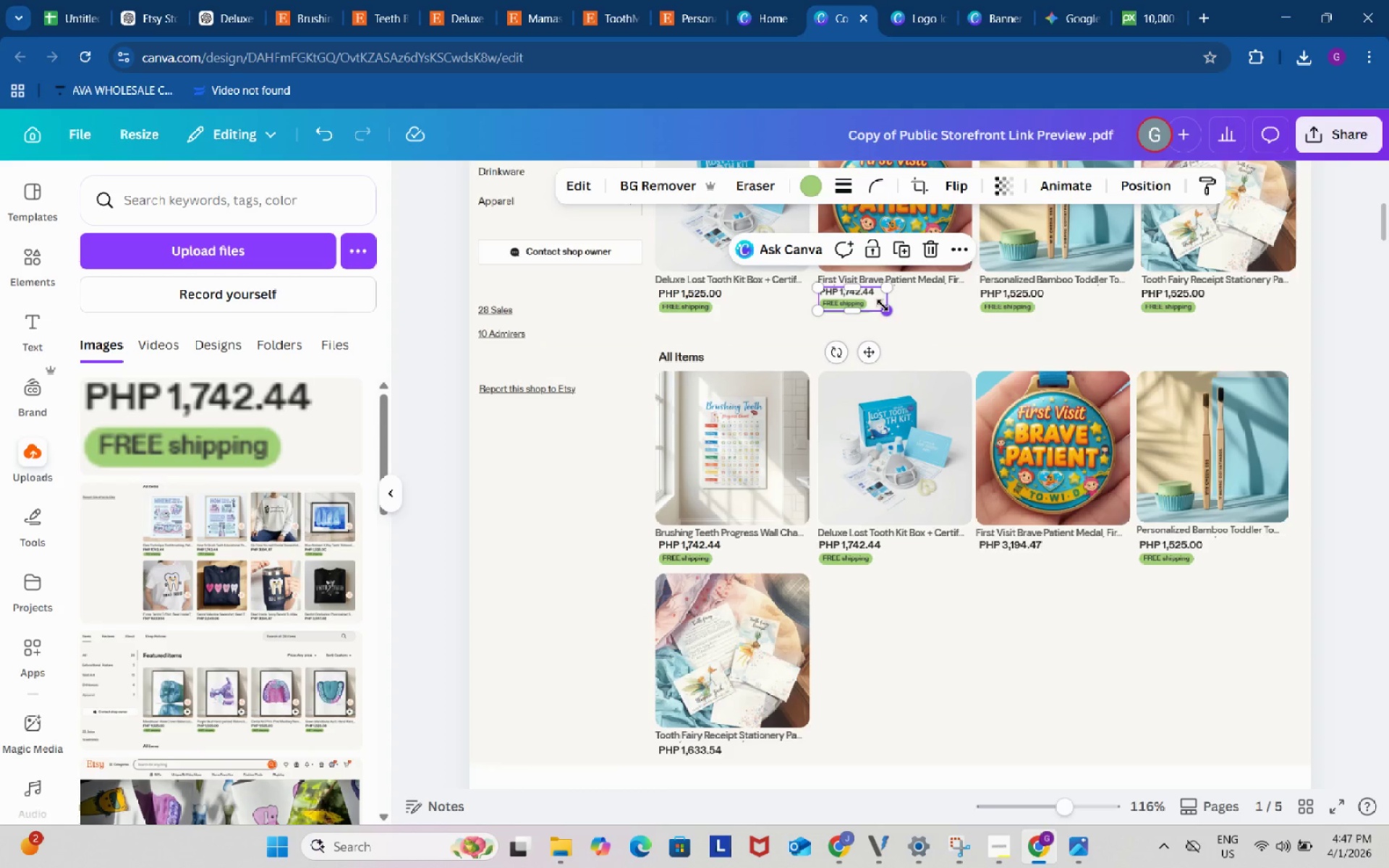 
left_click_drag(start_coordinate=[883, 305], to_coordinate=[897, 314])
 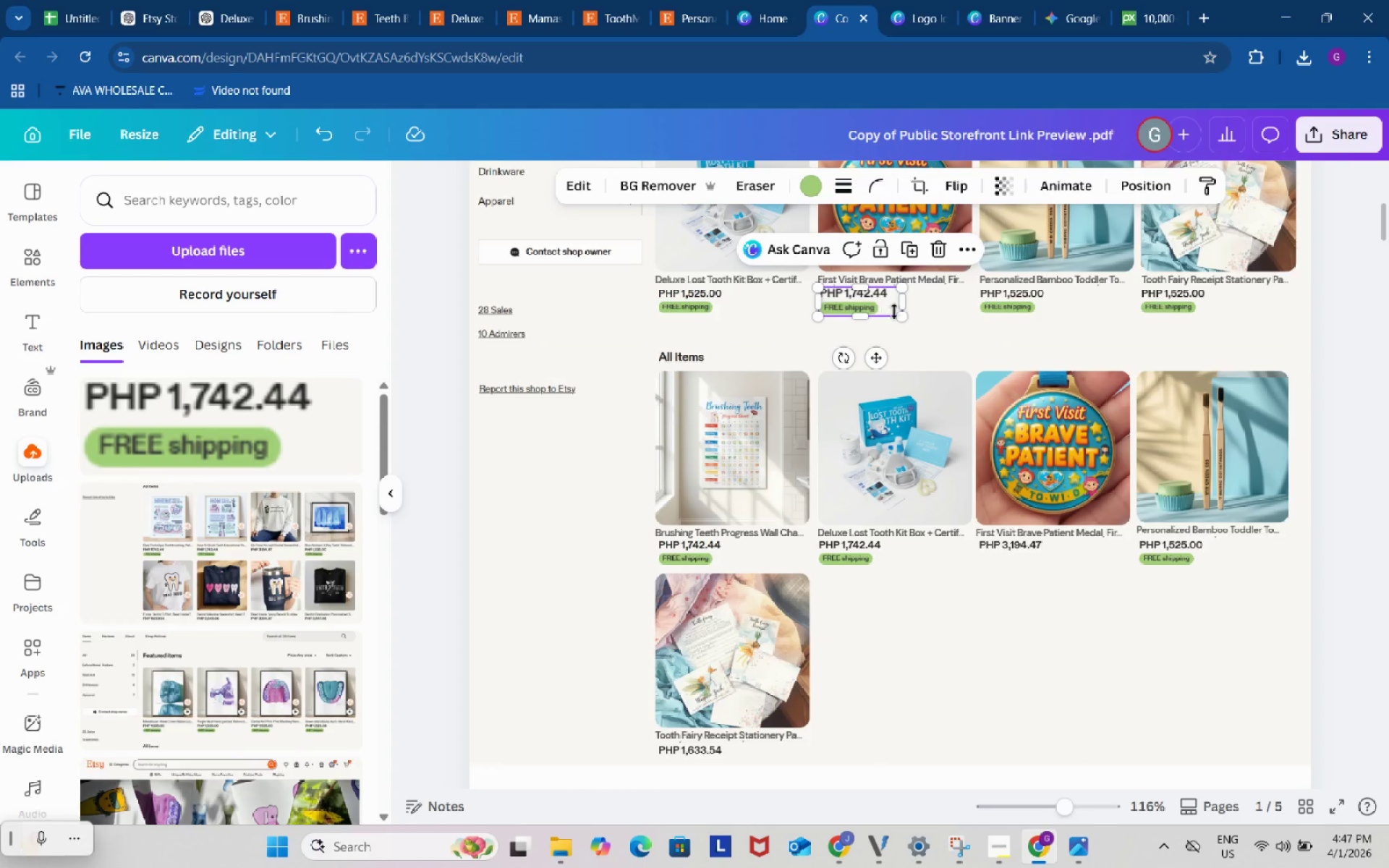 
left_click_drag(start_coordinate=[902, 314], to_coordinate=[896, 311])
 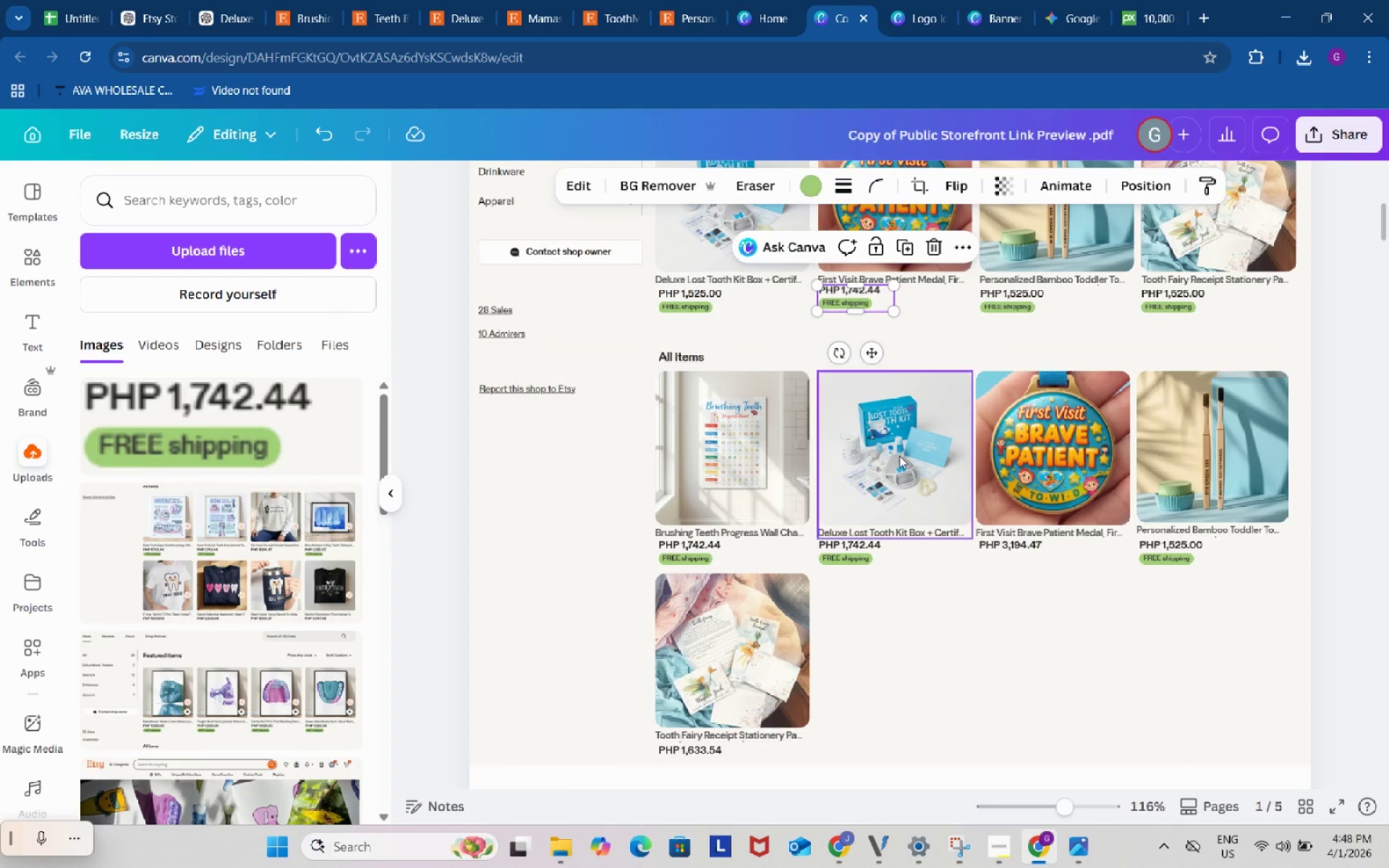 
left_click_drag(start_coordinate=[1064, 809], to_coordinate=[1083, 804])
 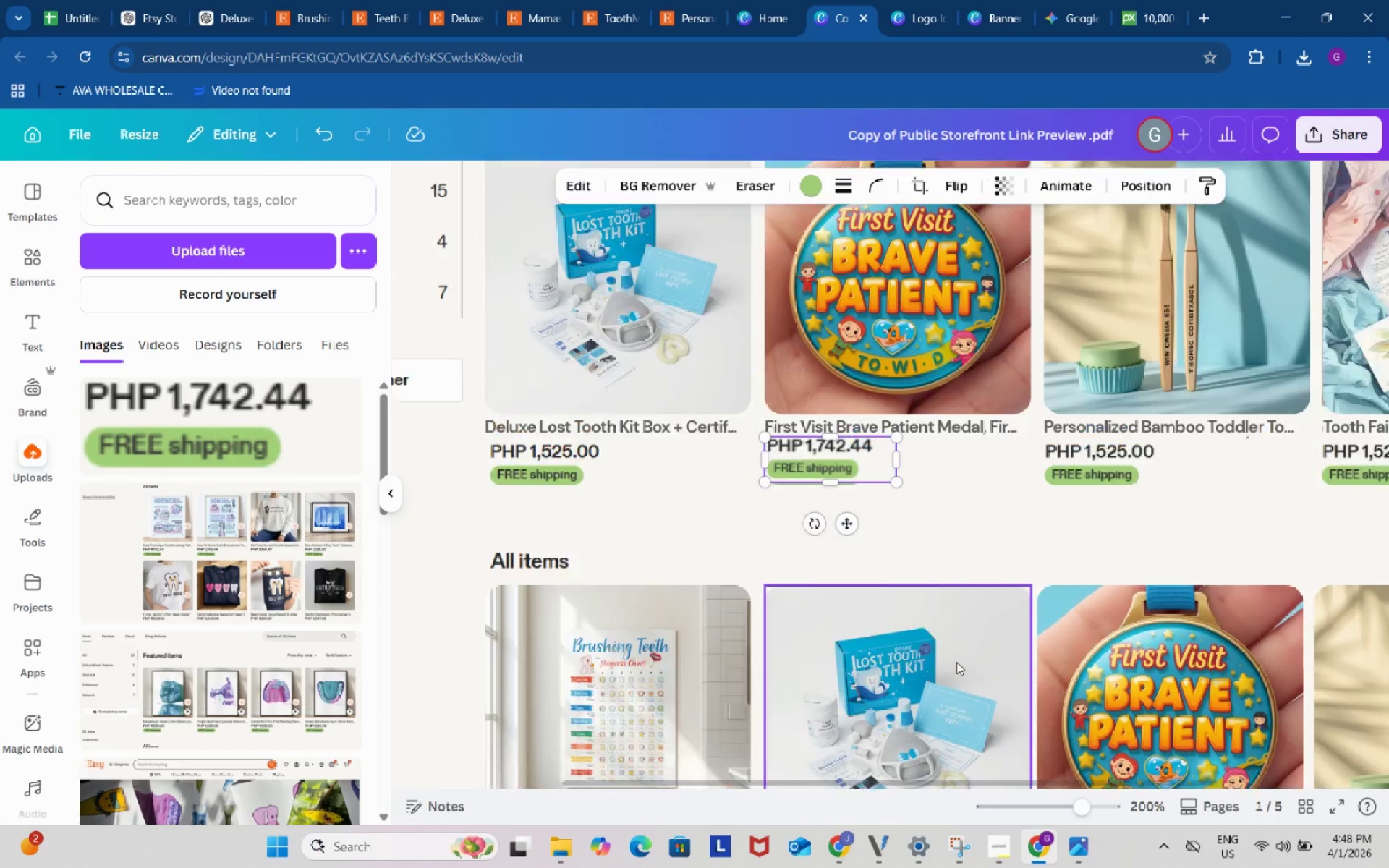 
scroll: coordinate [959, 663], scroll_direction: up, amount: 4.0
 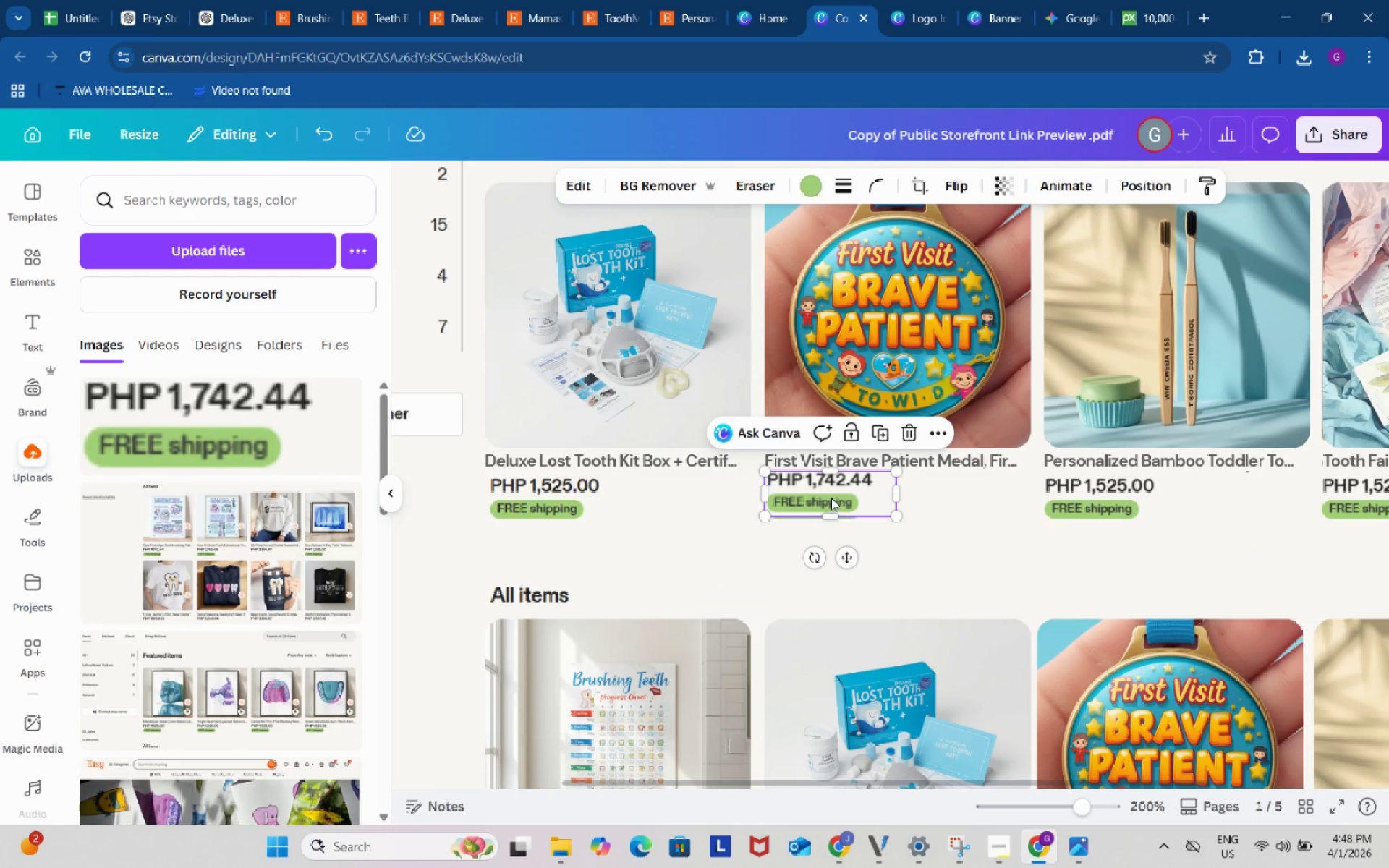 
left_click_drag(start_coordinate=[831, 498], to_coordinate=[831, 503])
 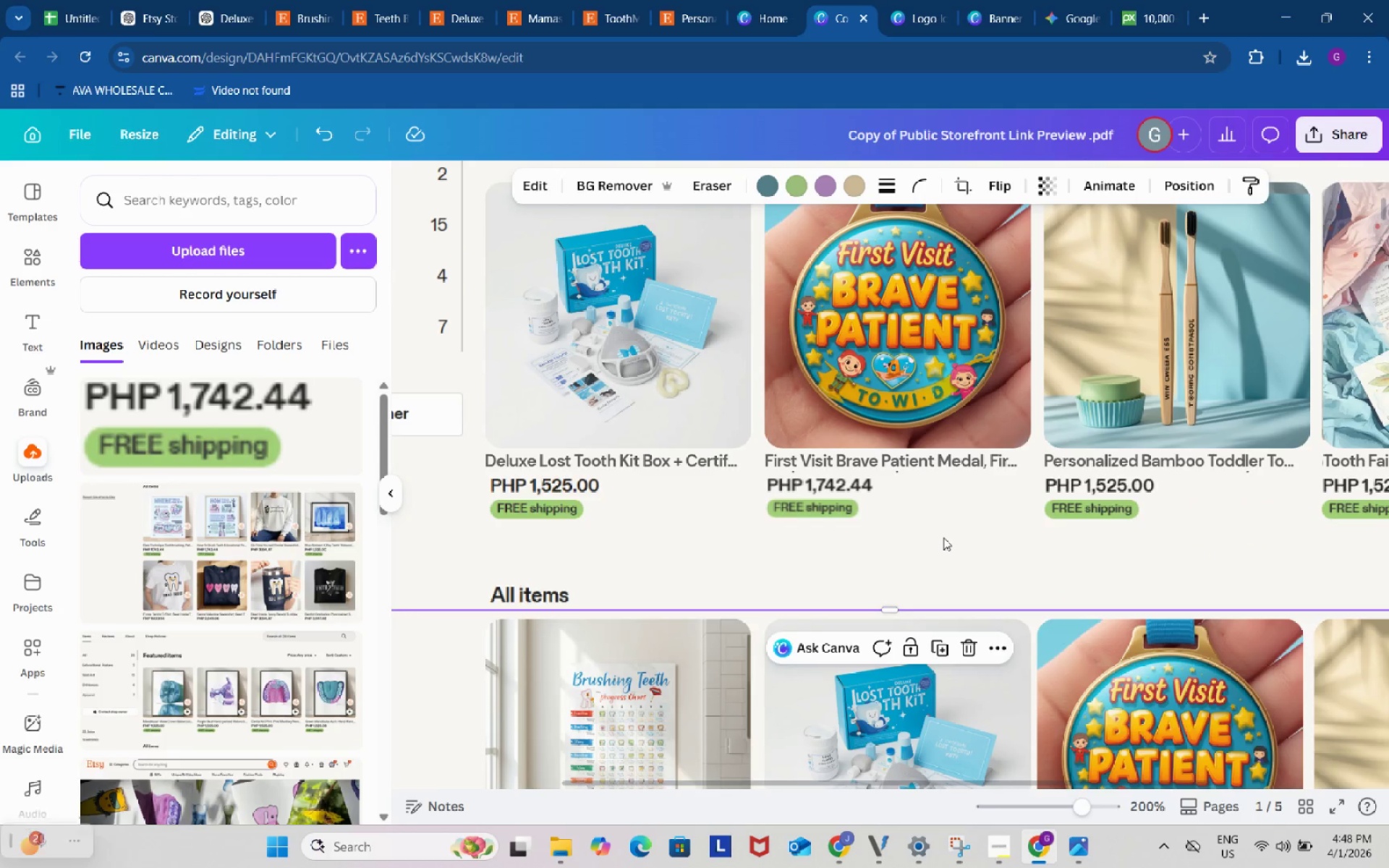 
left_click([943, 537])
 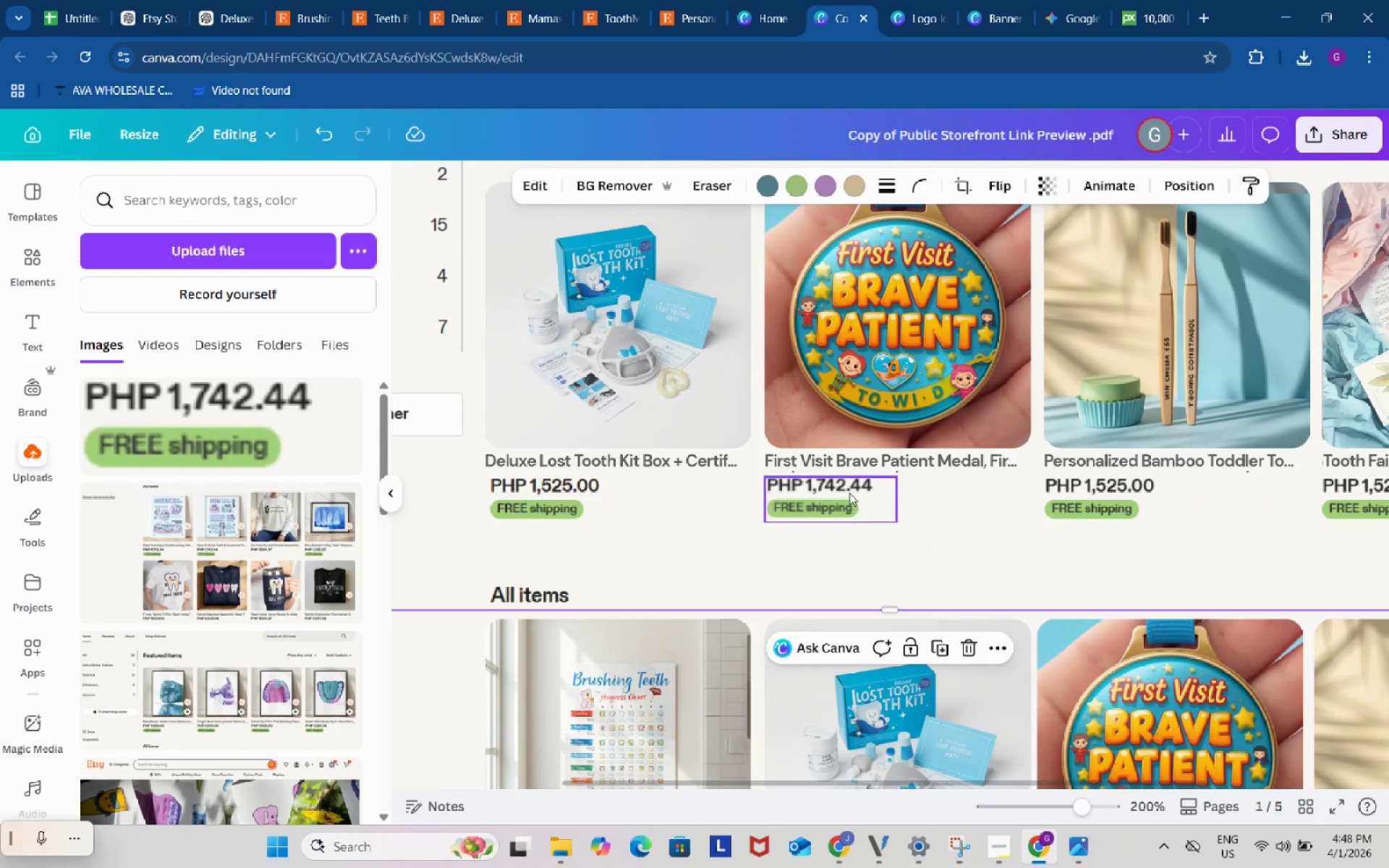 
left_click([848, 491])
 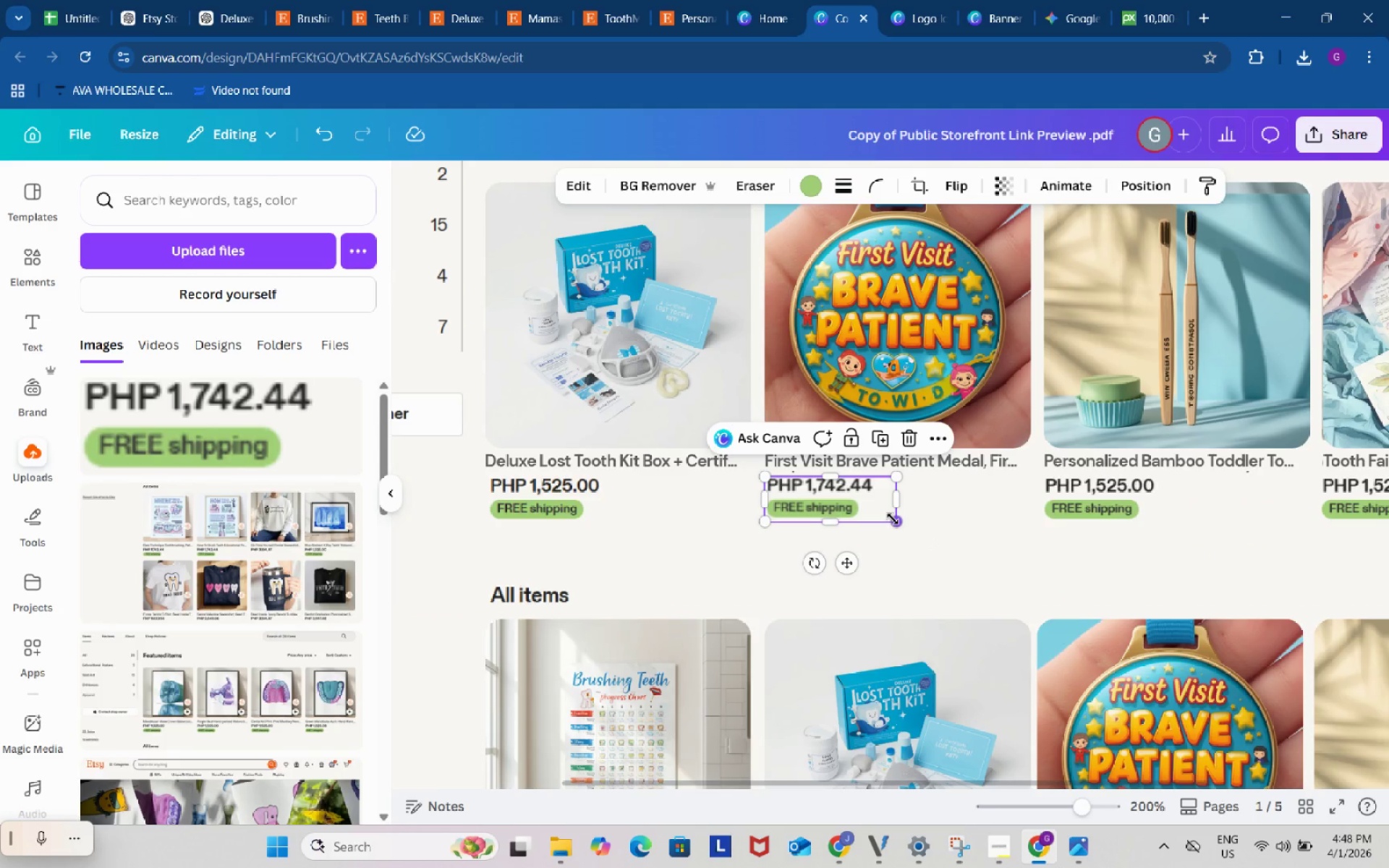 
left_click_drag(start_coordinate=[893, 519], to_coordinate=[897, 520])
 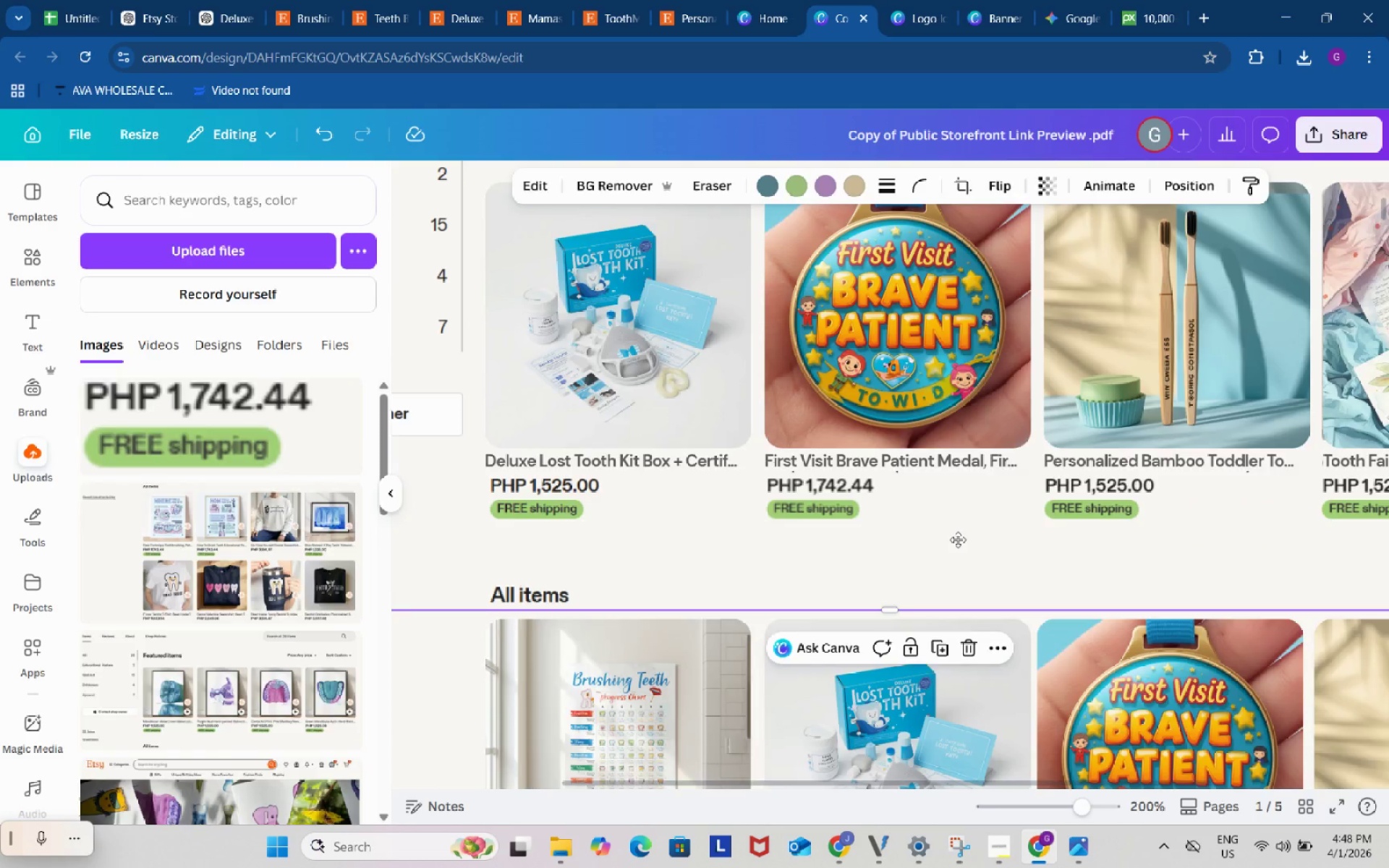 
double_click([958, 540])
 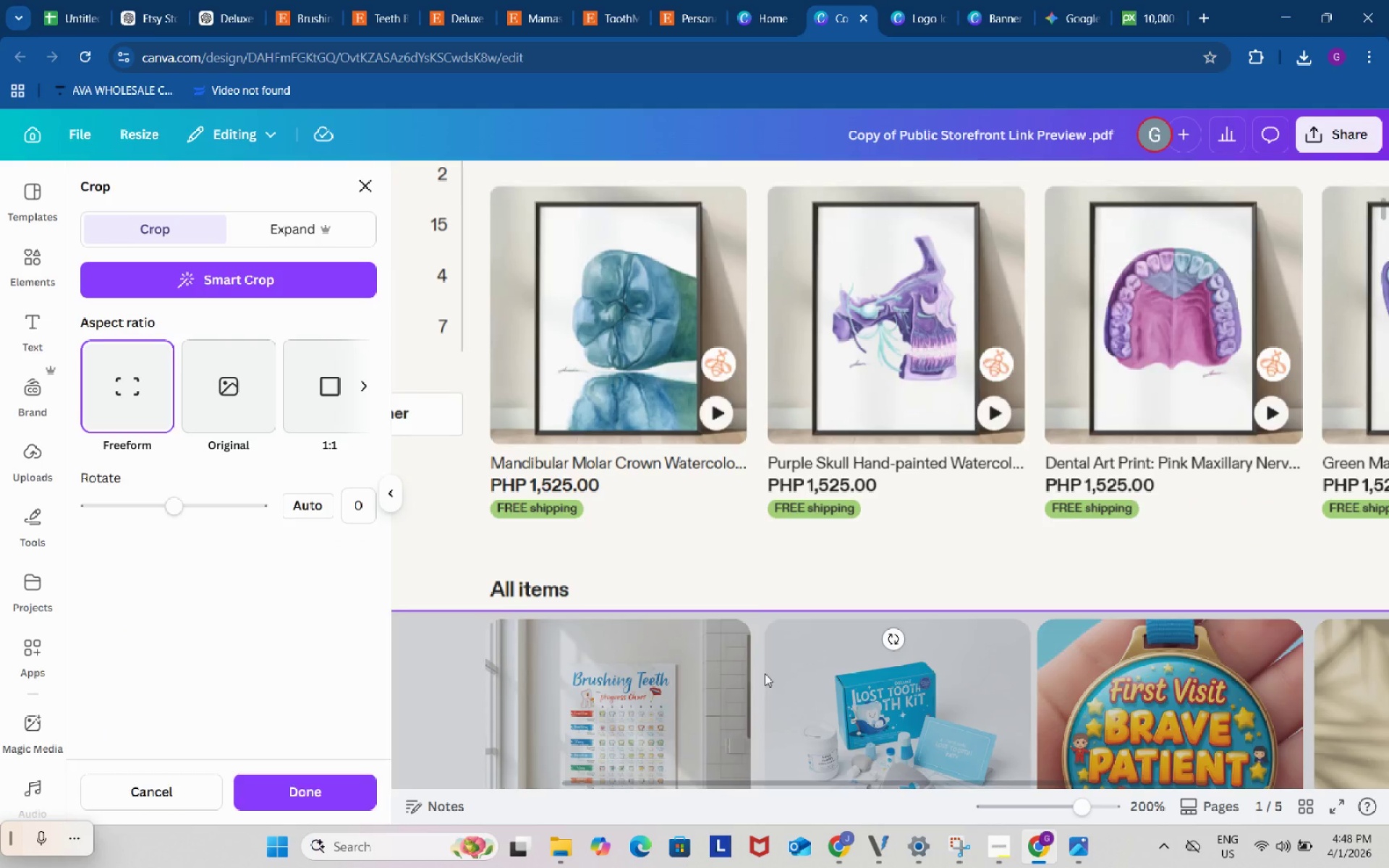 
left_click([765, 673])
 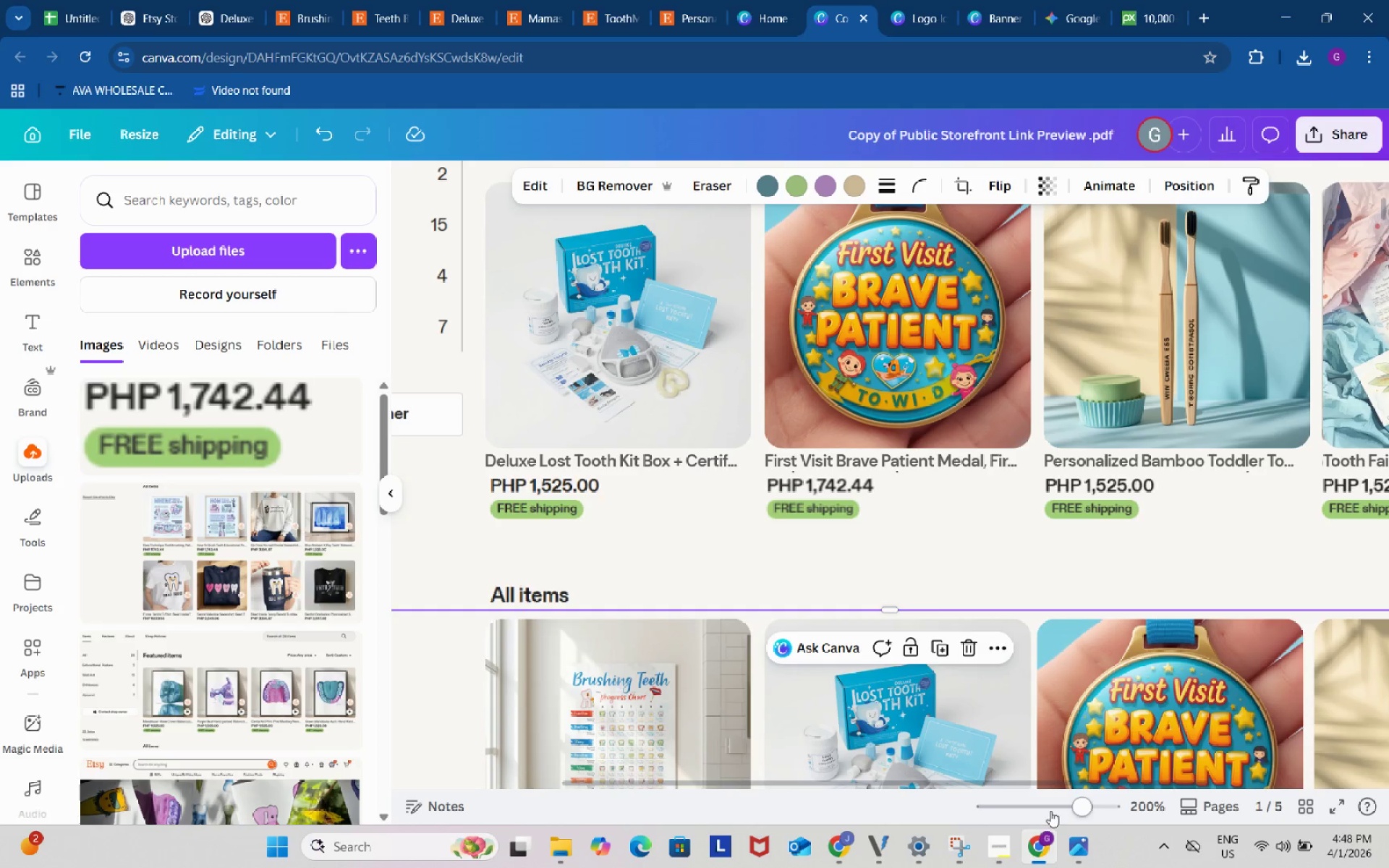 
left_click_drag(start_coordinate=[1074, 811], to_coordinate=[1055, 799])
 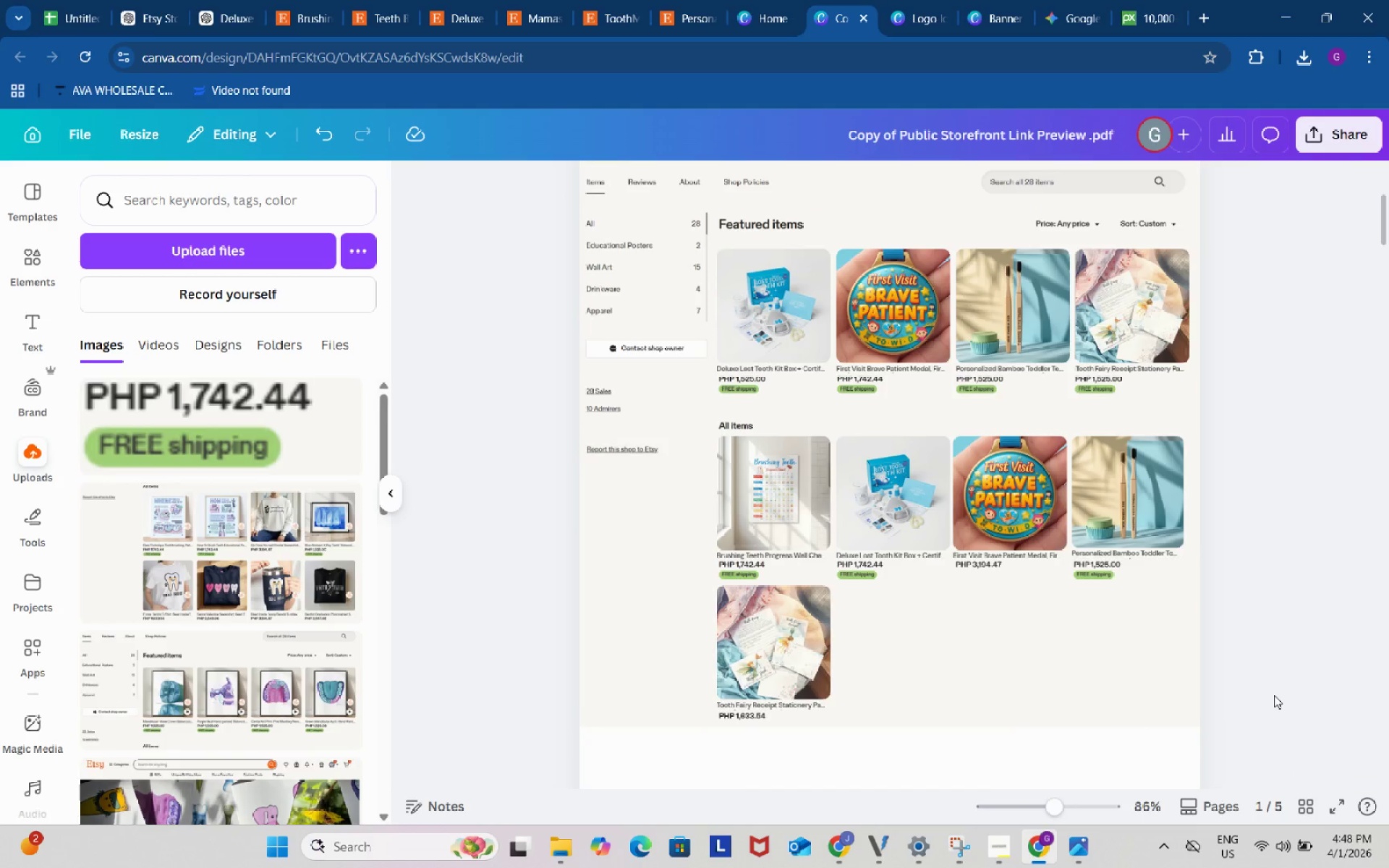 
double_click([1274, 695])
 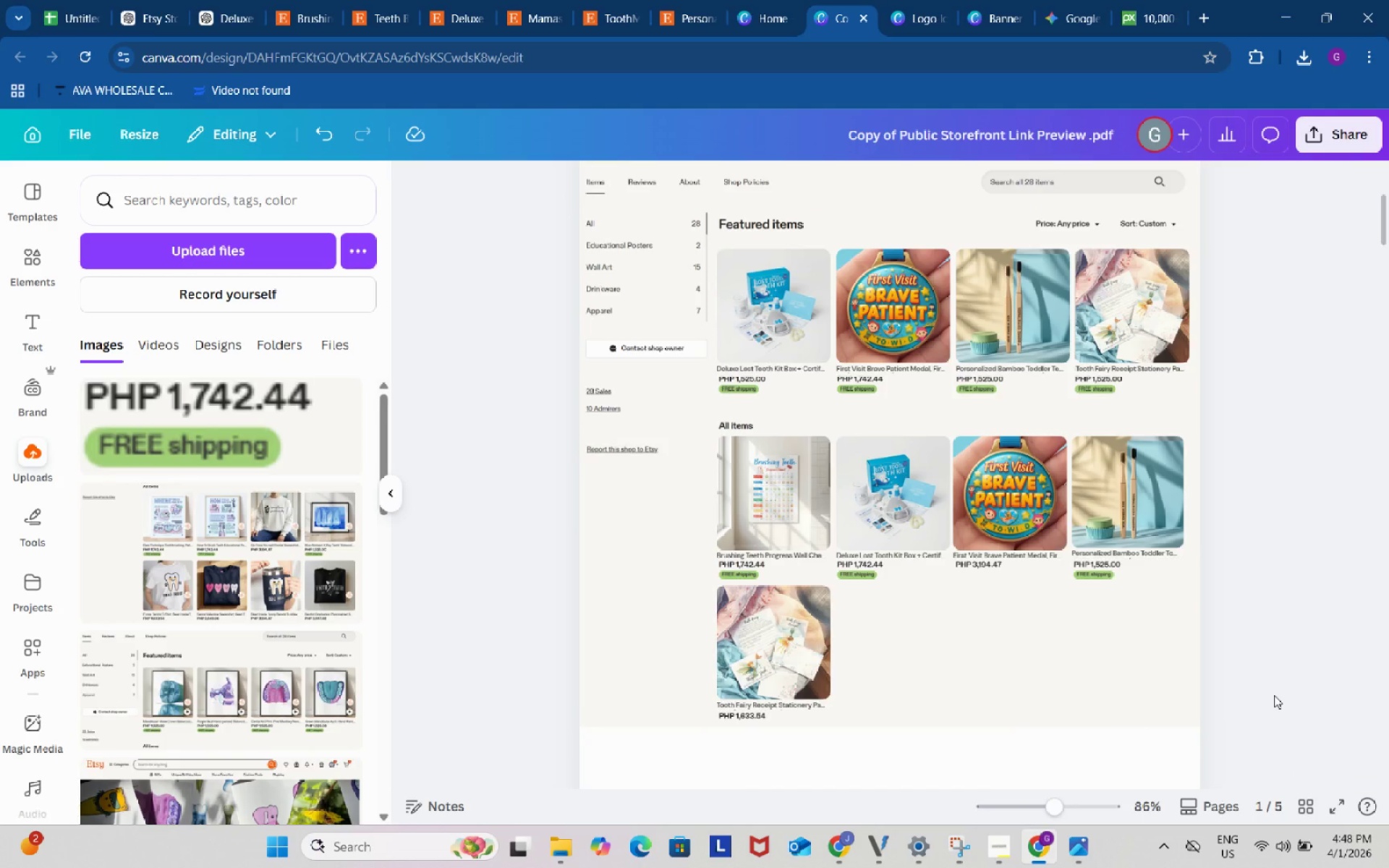 
wait(19.7)
 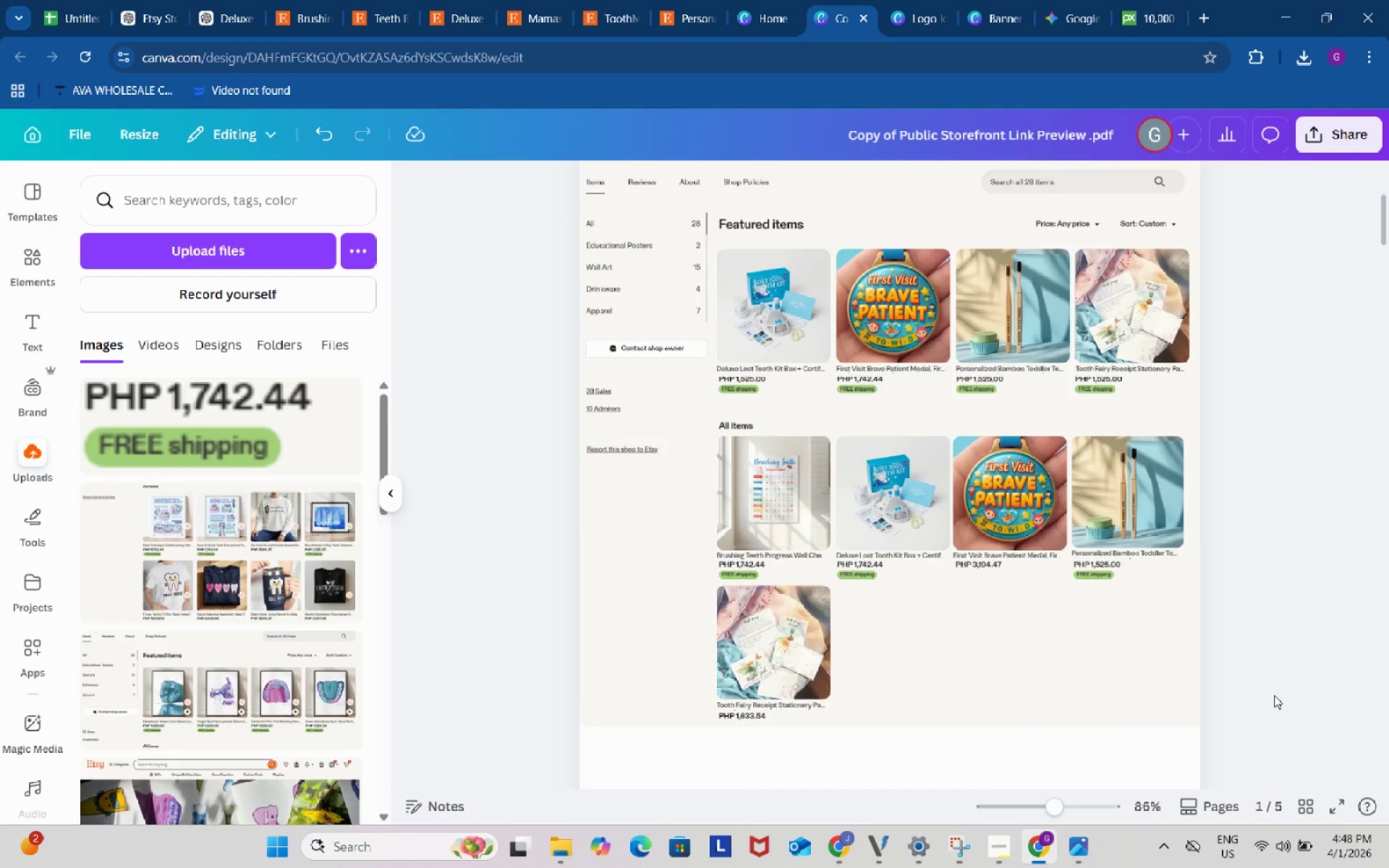 
left_click_drag(start_coordinate=[876, 384], to_coordinate=[757, 383])
 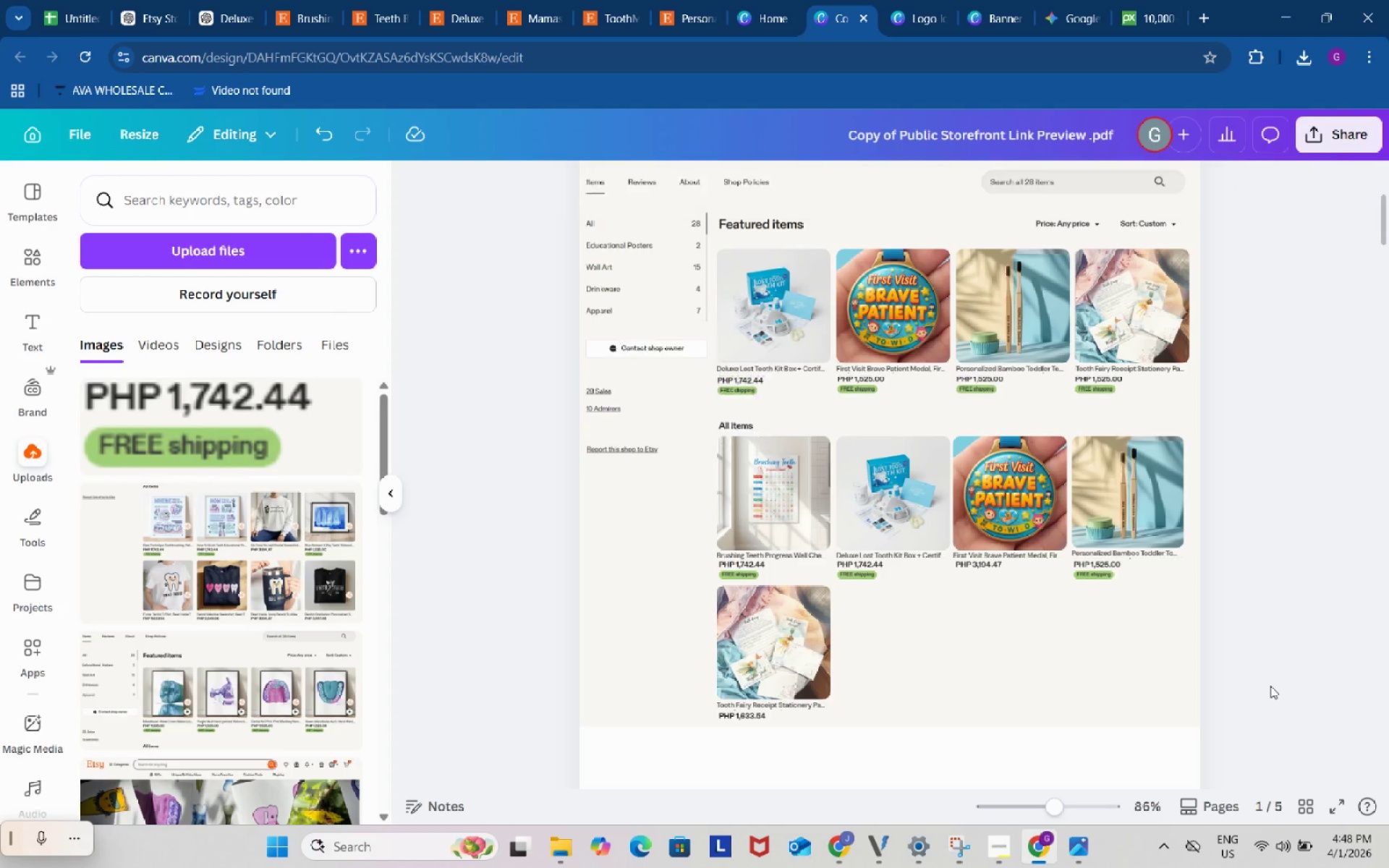 
double_click([1270, 686])
 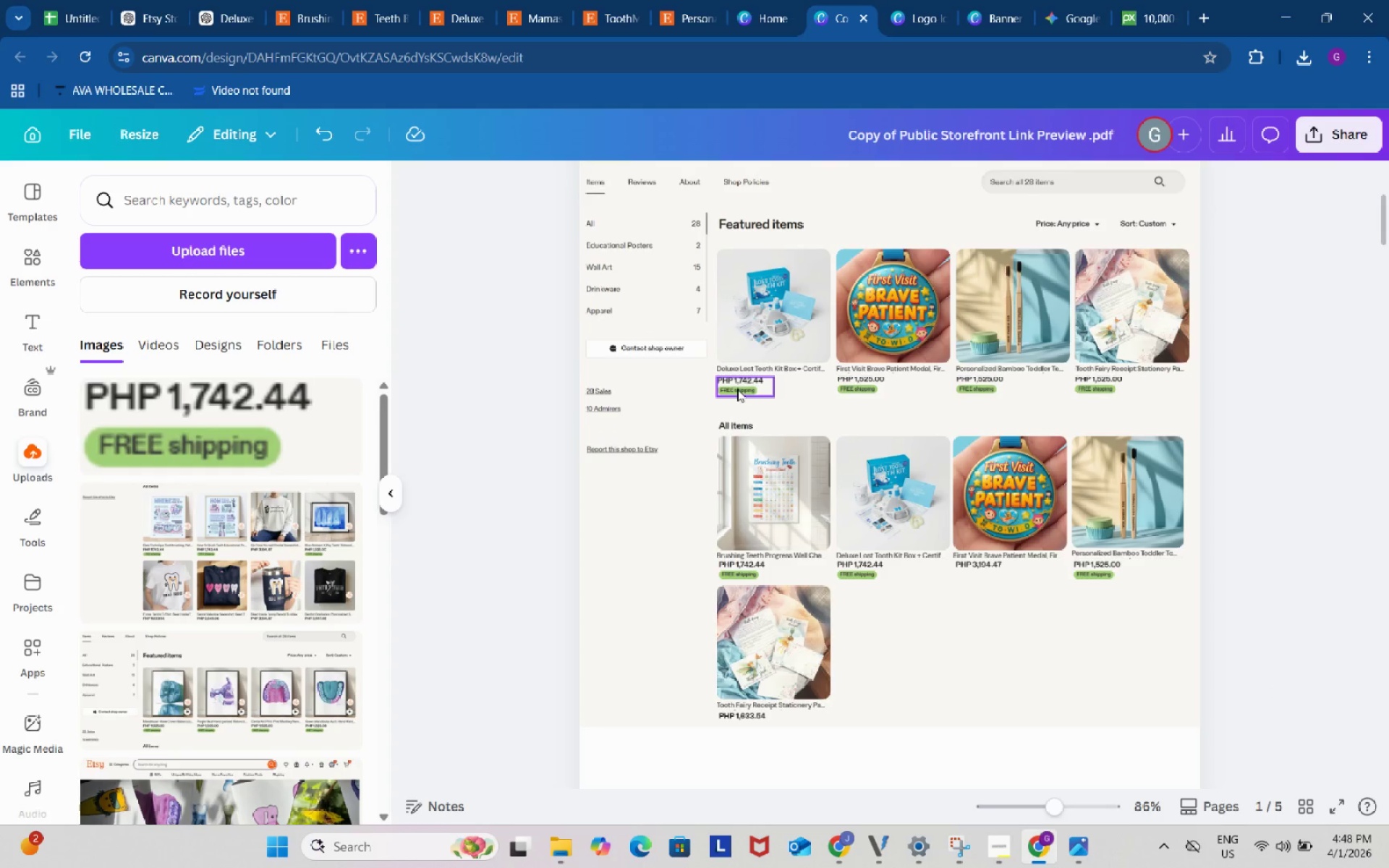 
left_click_drag(start_coordinate=[737, 388], to_coordinate=[737, 383])
 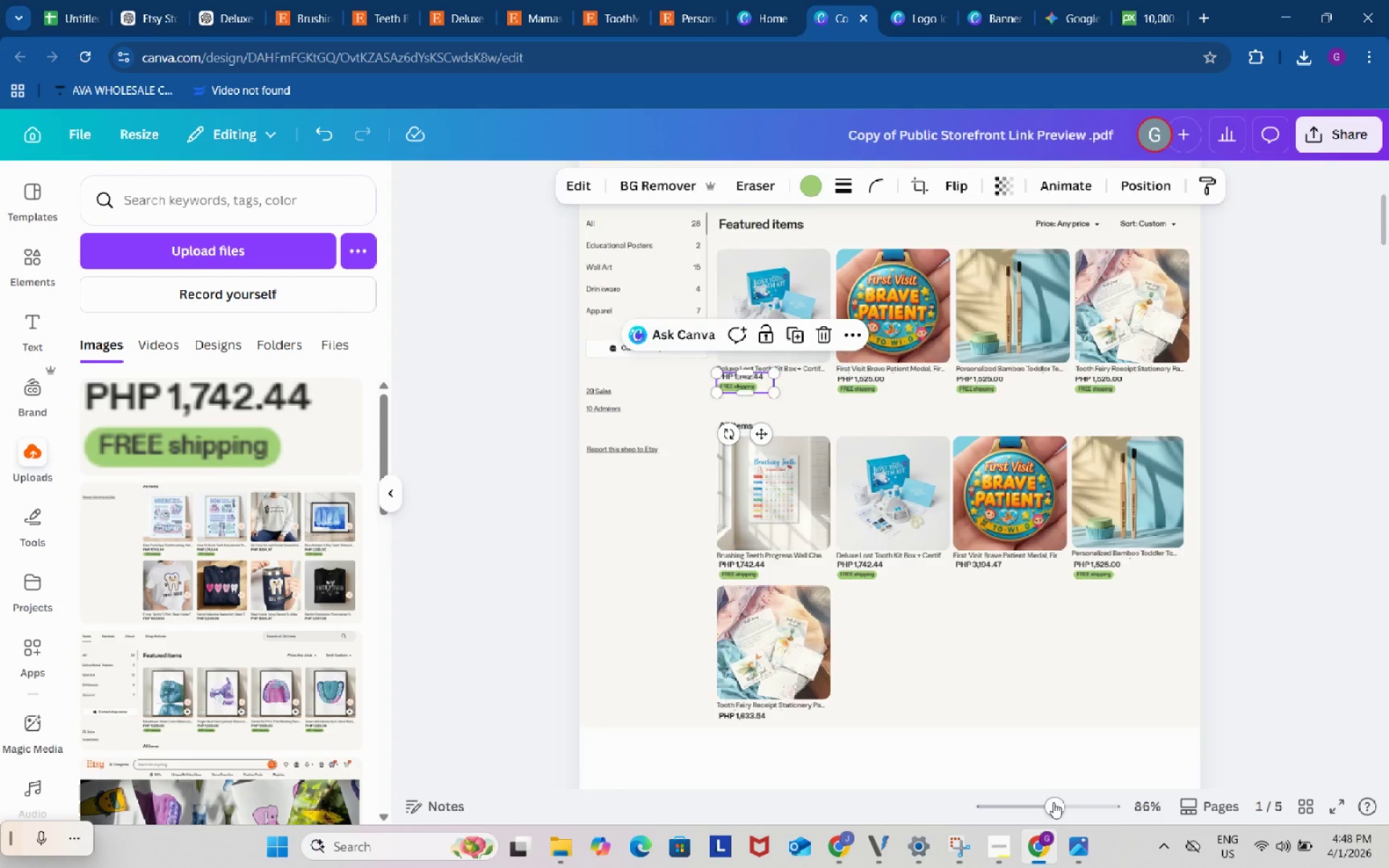 
left_click_drag(start_coordinate=[1042, 798], to_coordinate=[1098, 789])
 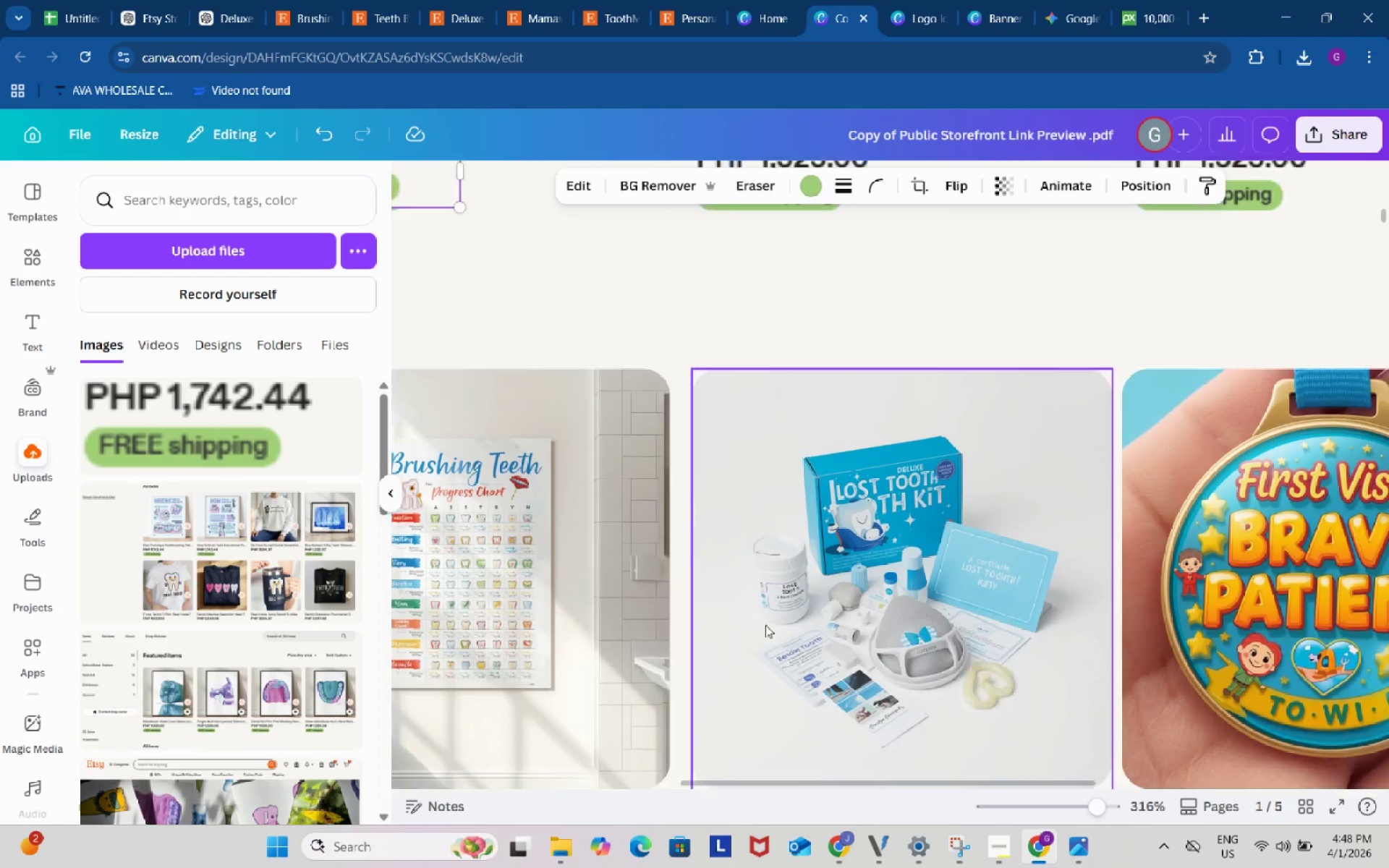 
scroll: coordinate [765, 625], scroll_direction: up, amount: 3.0
 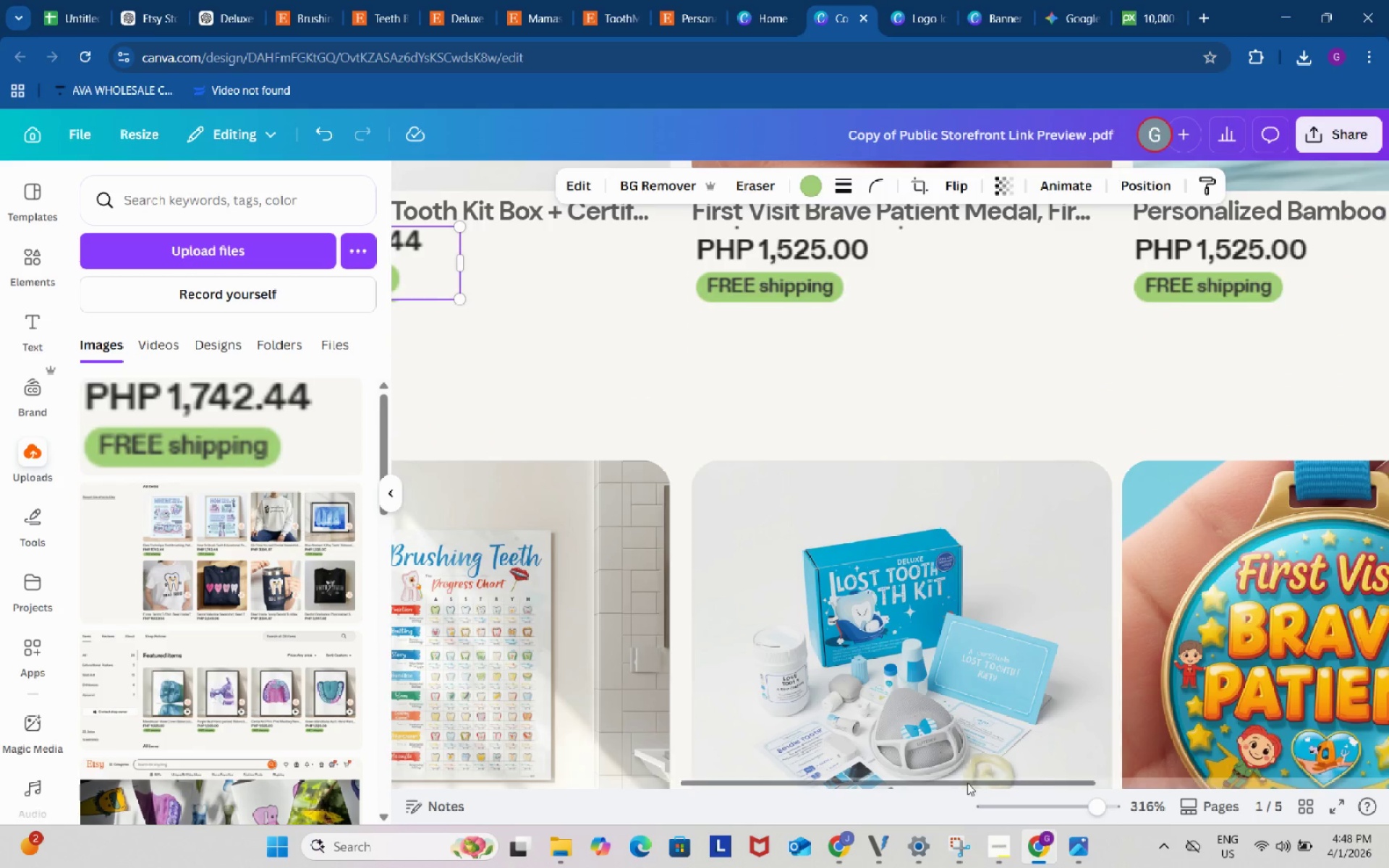 
left_click_drag(start_coordinate=[967, 783], to_coordinate=[854, 778])
 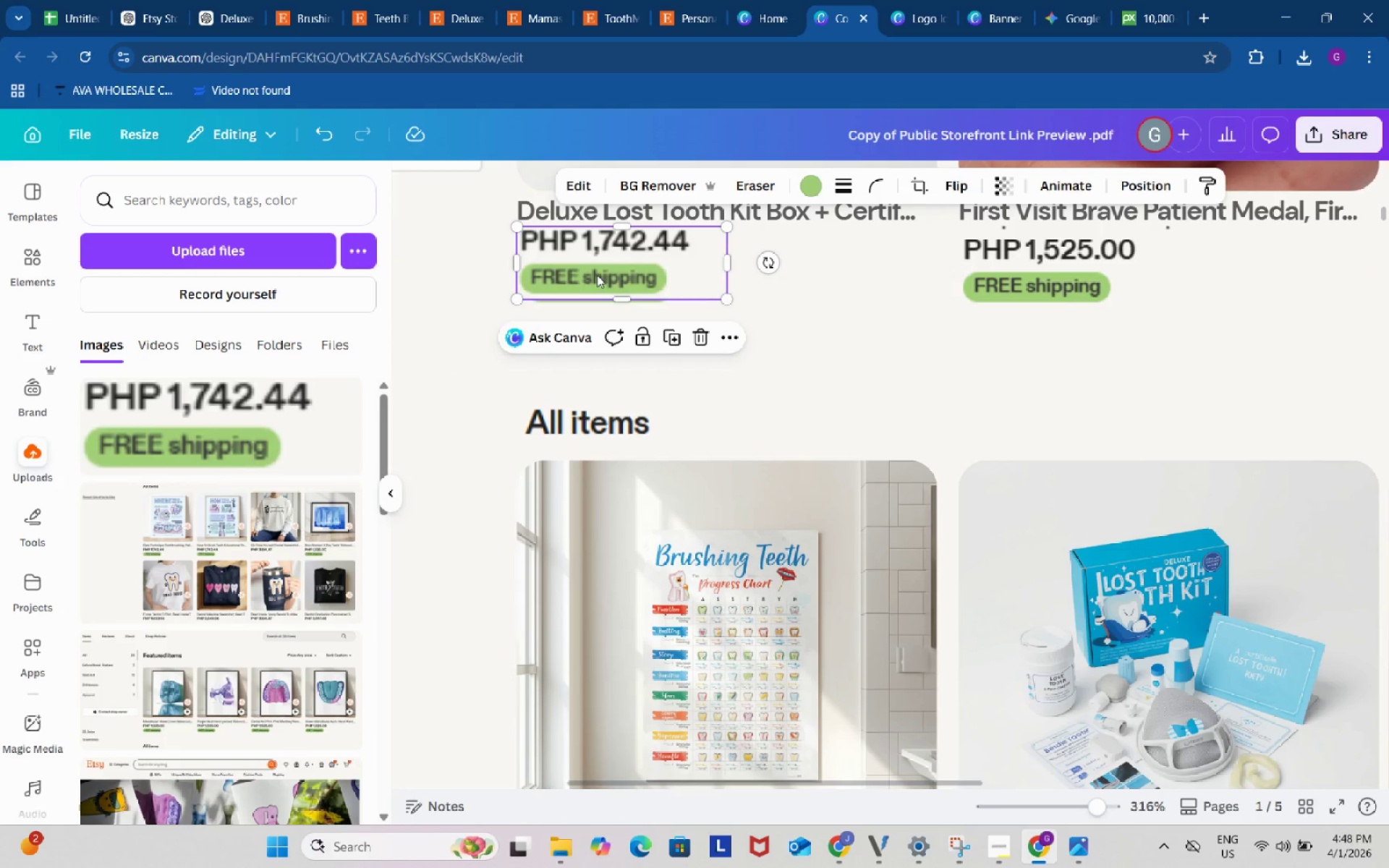 
left_click_drag(start_coordinate=[597, 275], to_coordinate=[598, 283])
 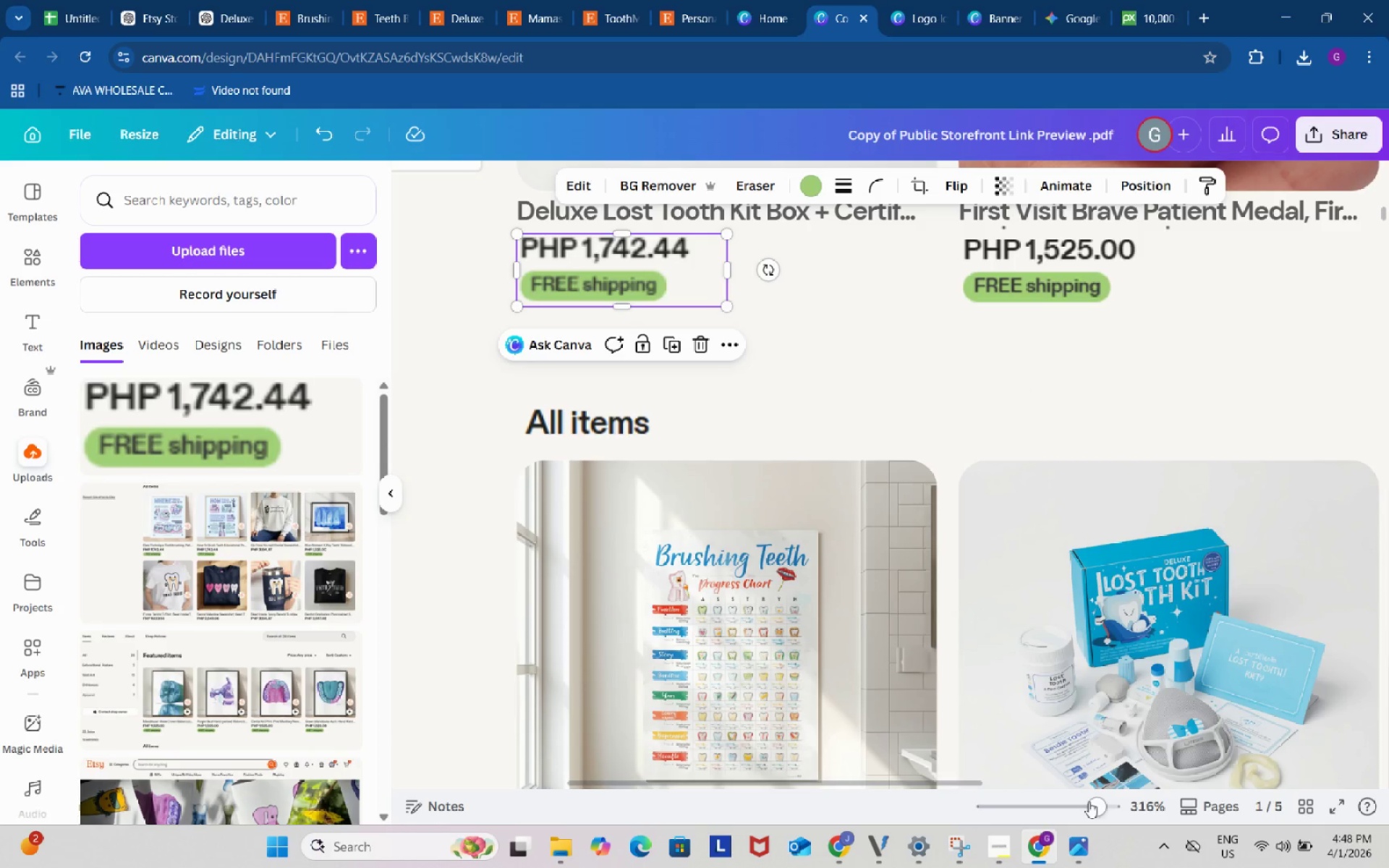 
left_click_drag(start_coordinate=[1093, 806], to_coordinate=[1058, 791])
 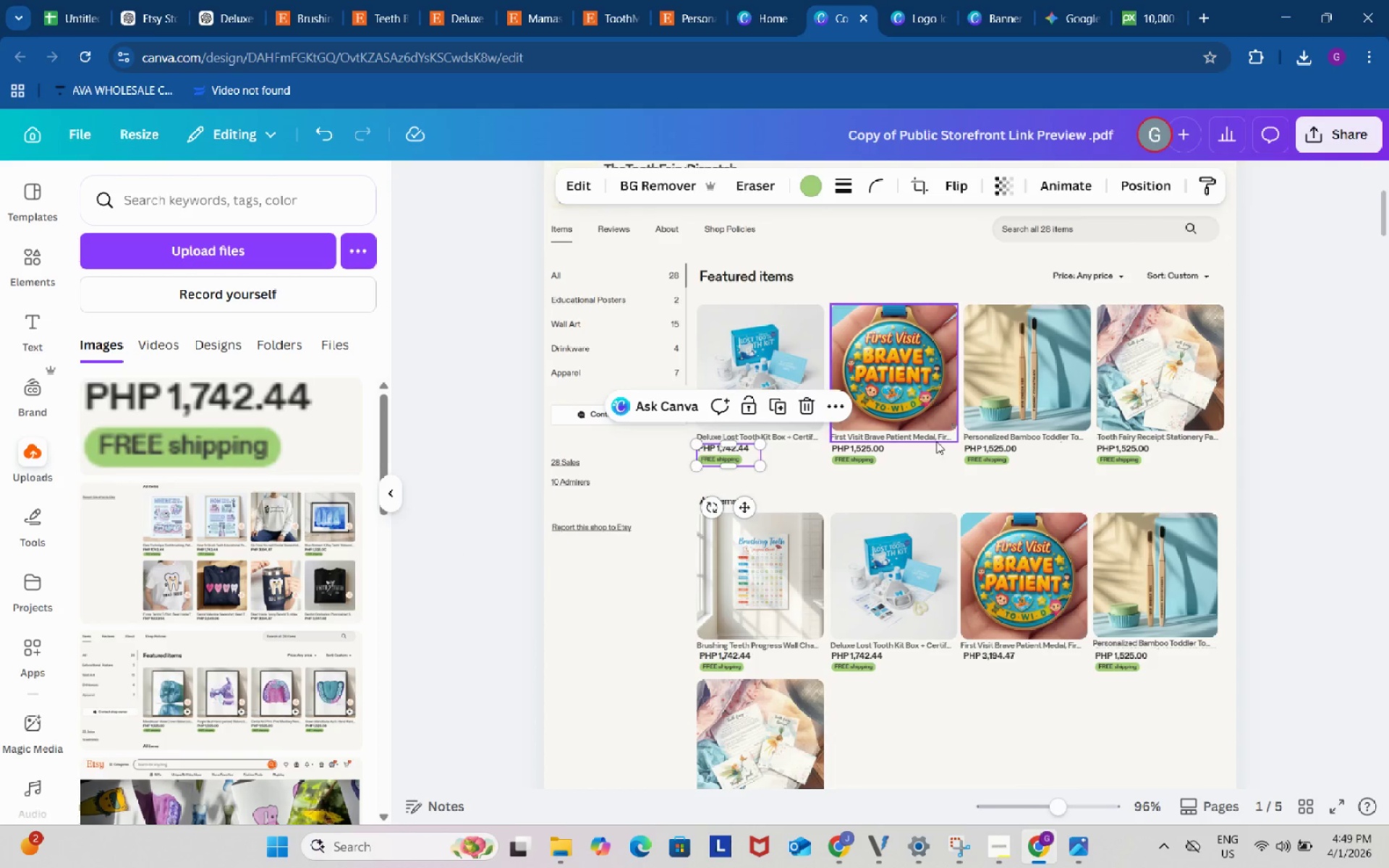 
mouse_move([899, 437])
 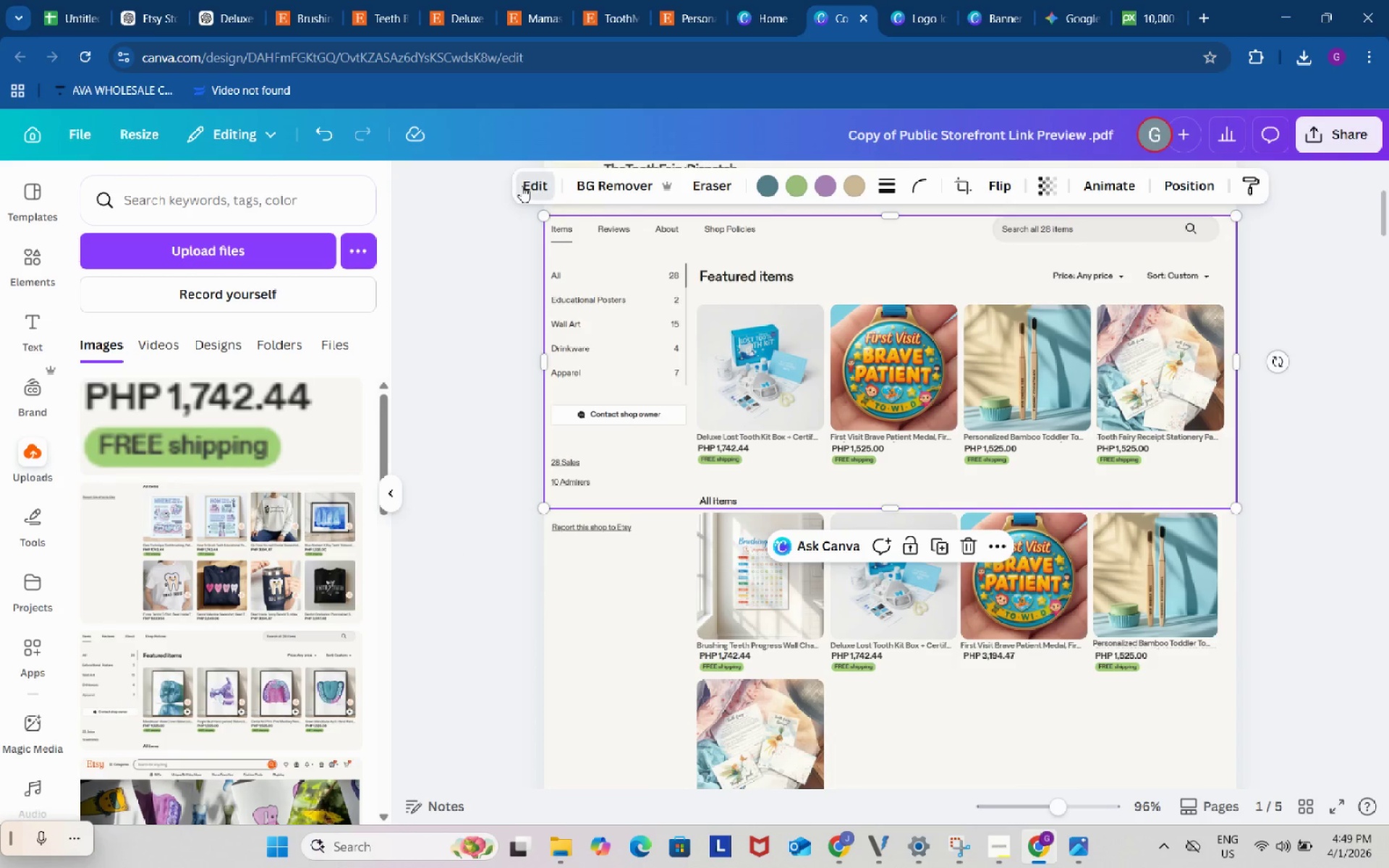 
left_click([522, 186])
 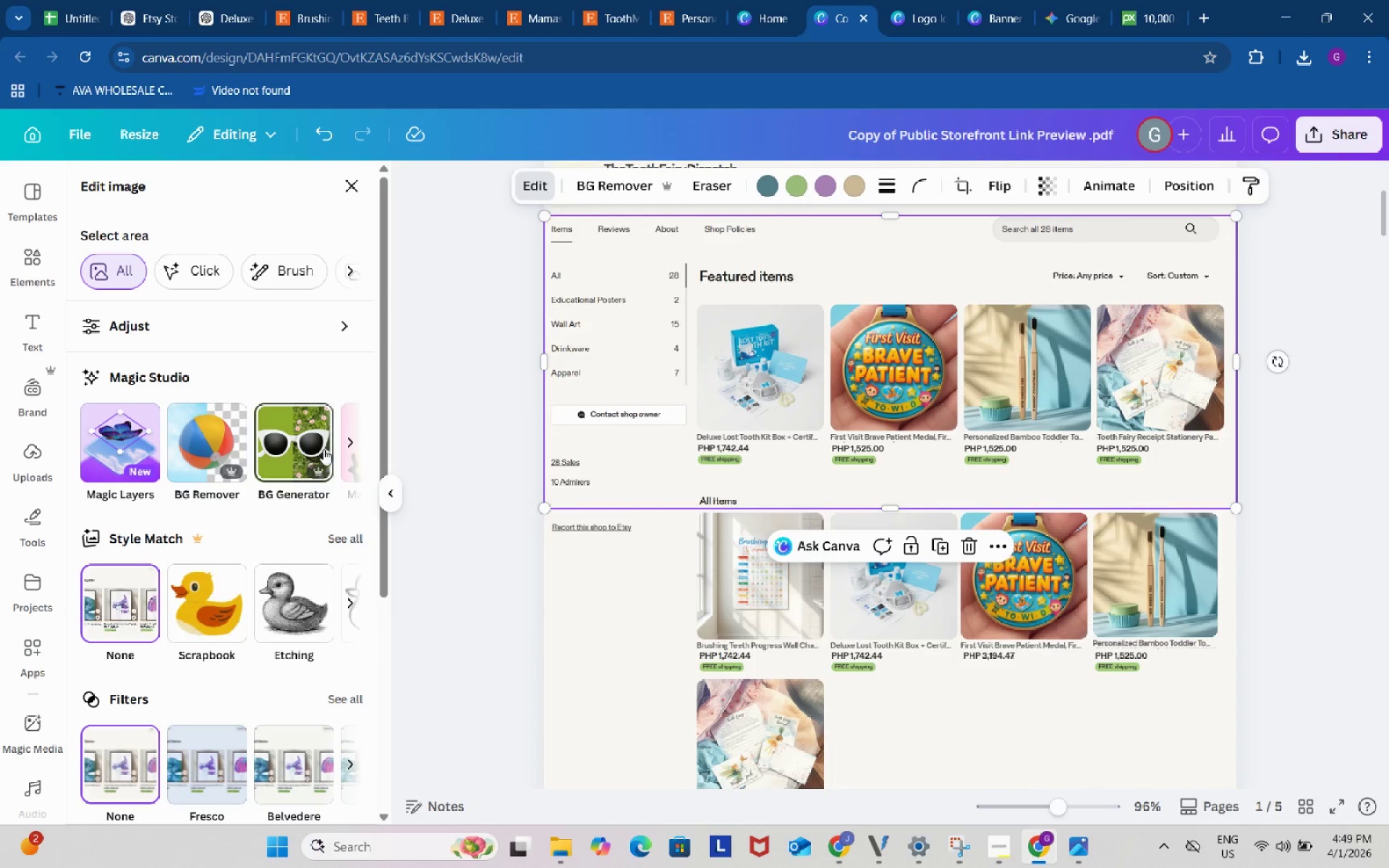 
left_click([347, 440])
 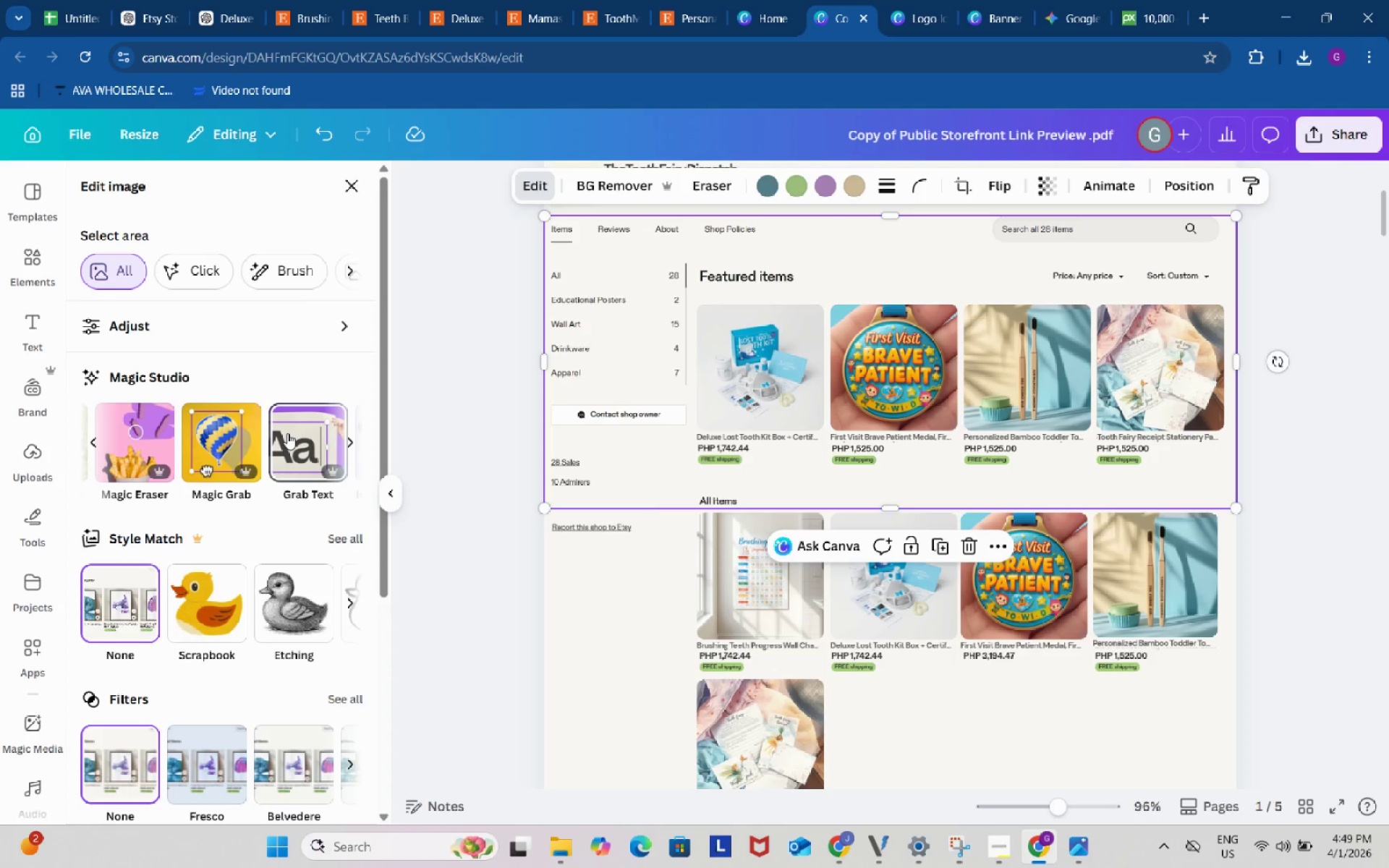 
left_click([287, 433])
 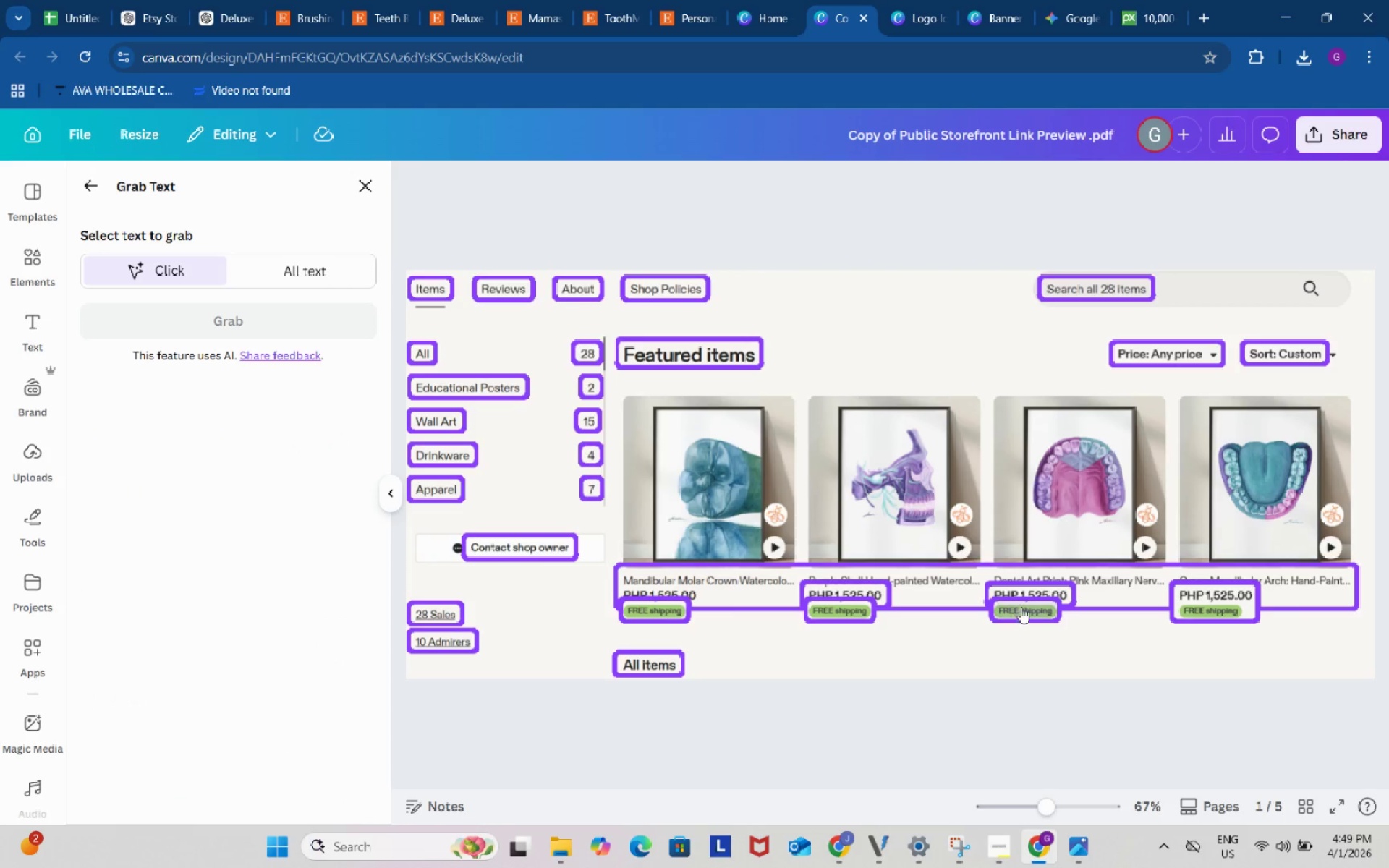 
wait(5.92)
 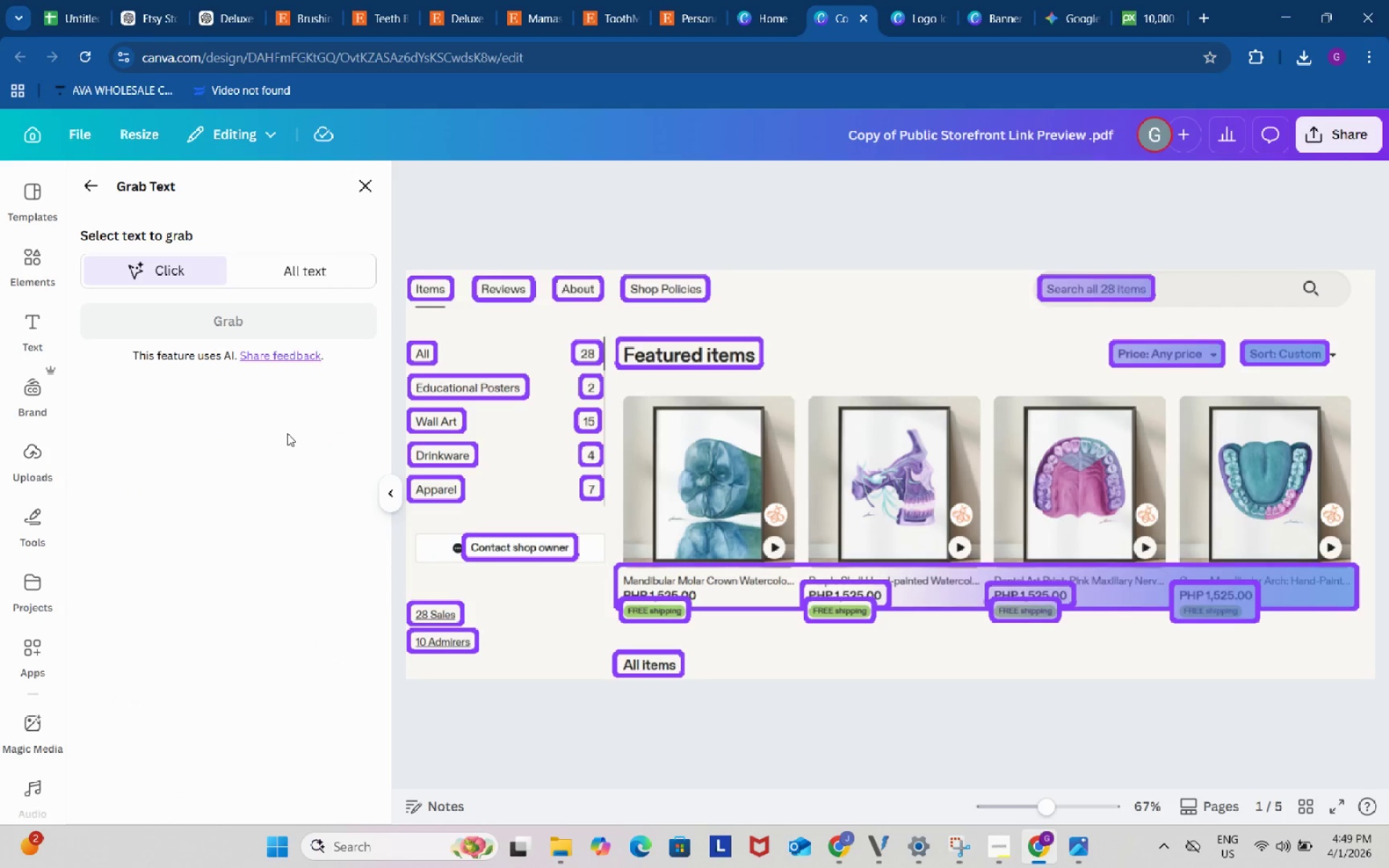 
left_click([882, 590])
 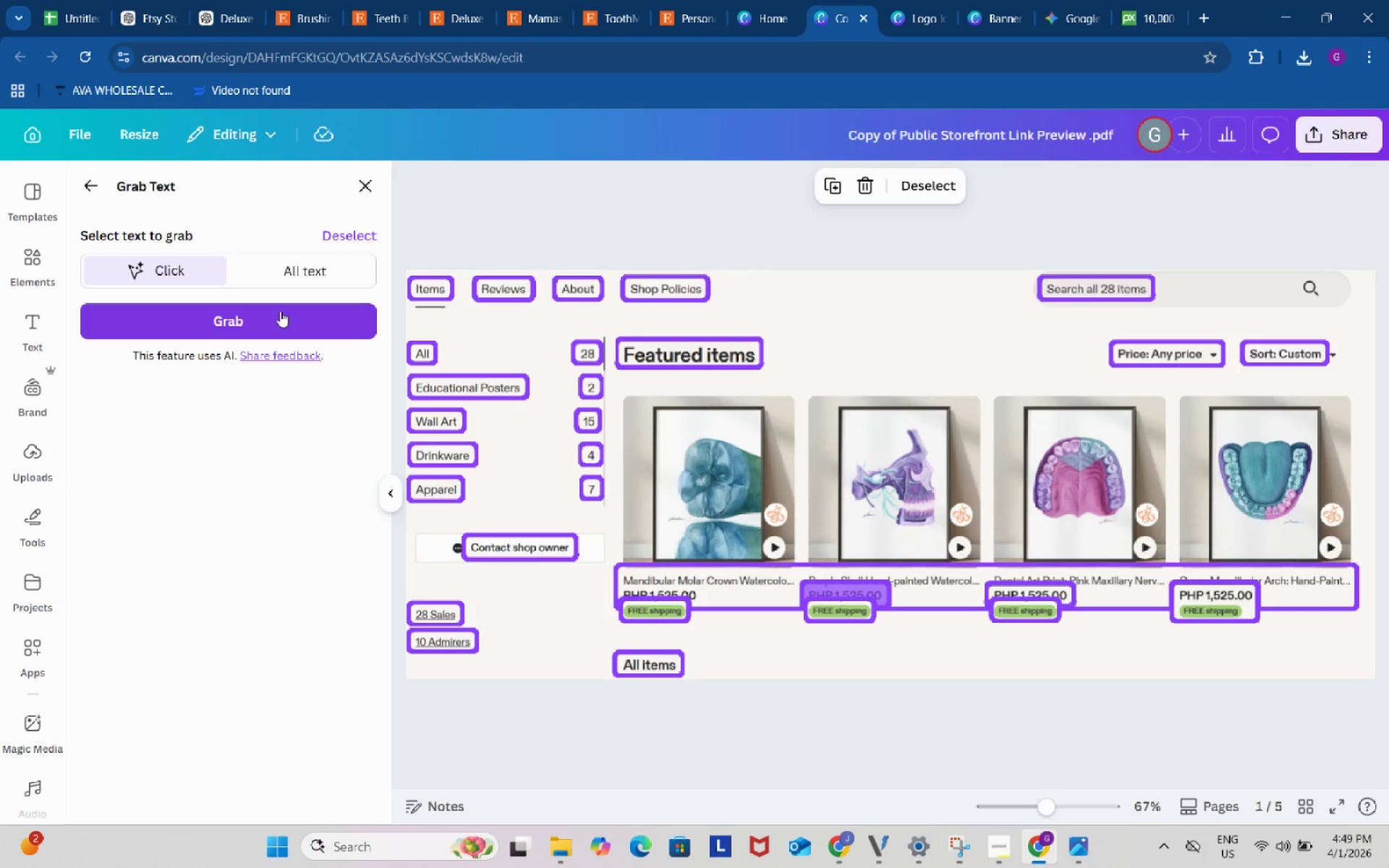 
left_click([280, 312])
 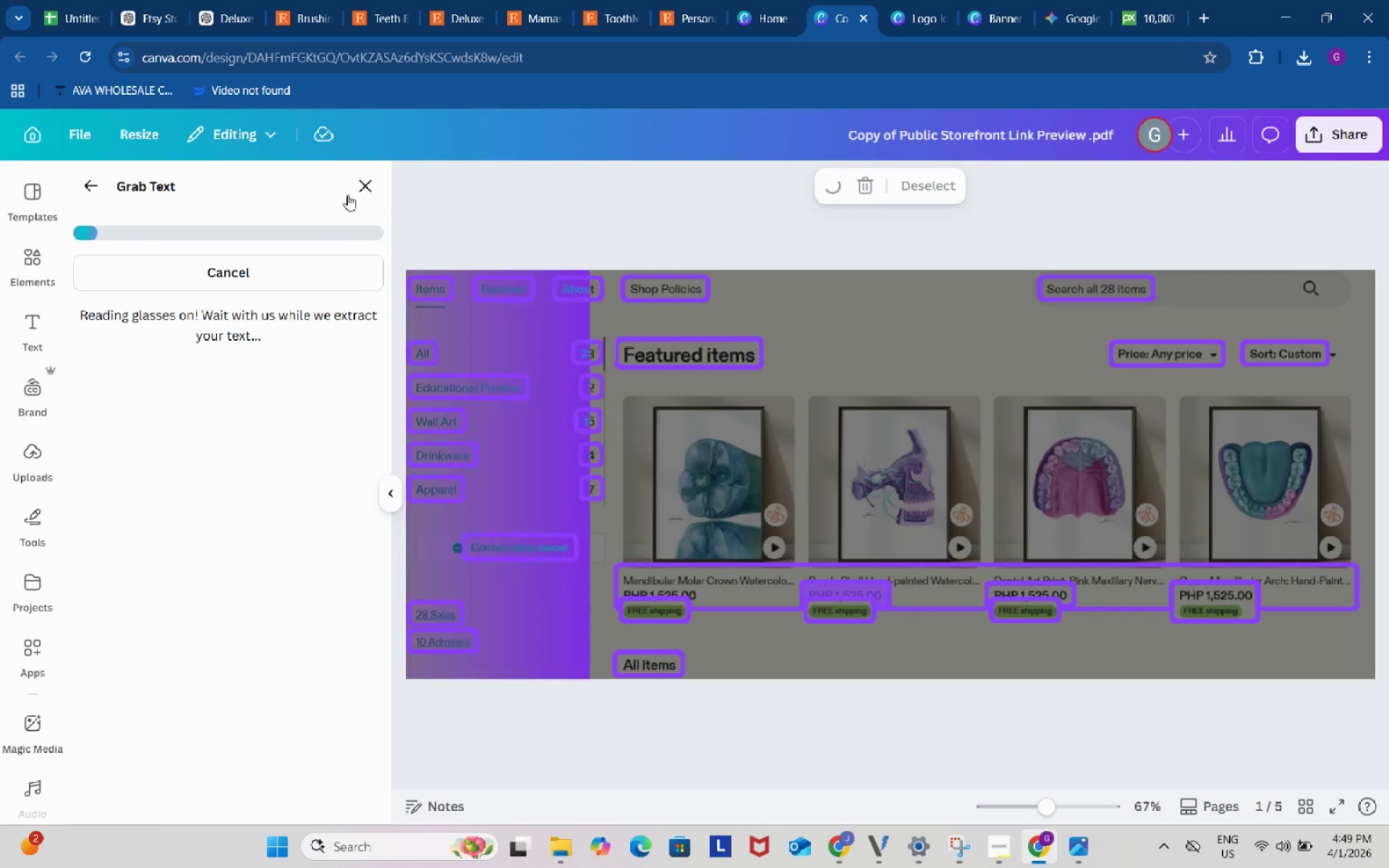 
mouse_move([371, 195])
 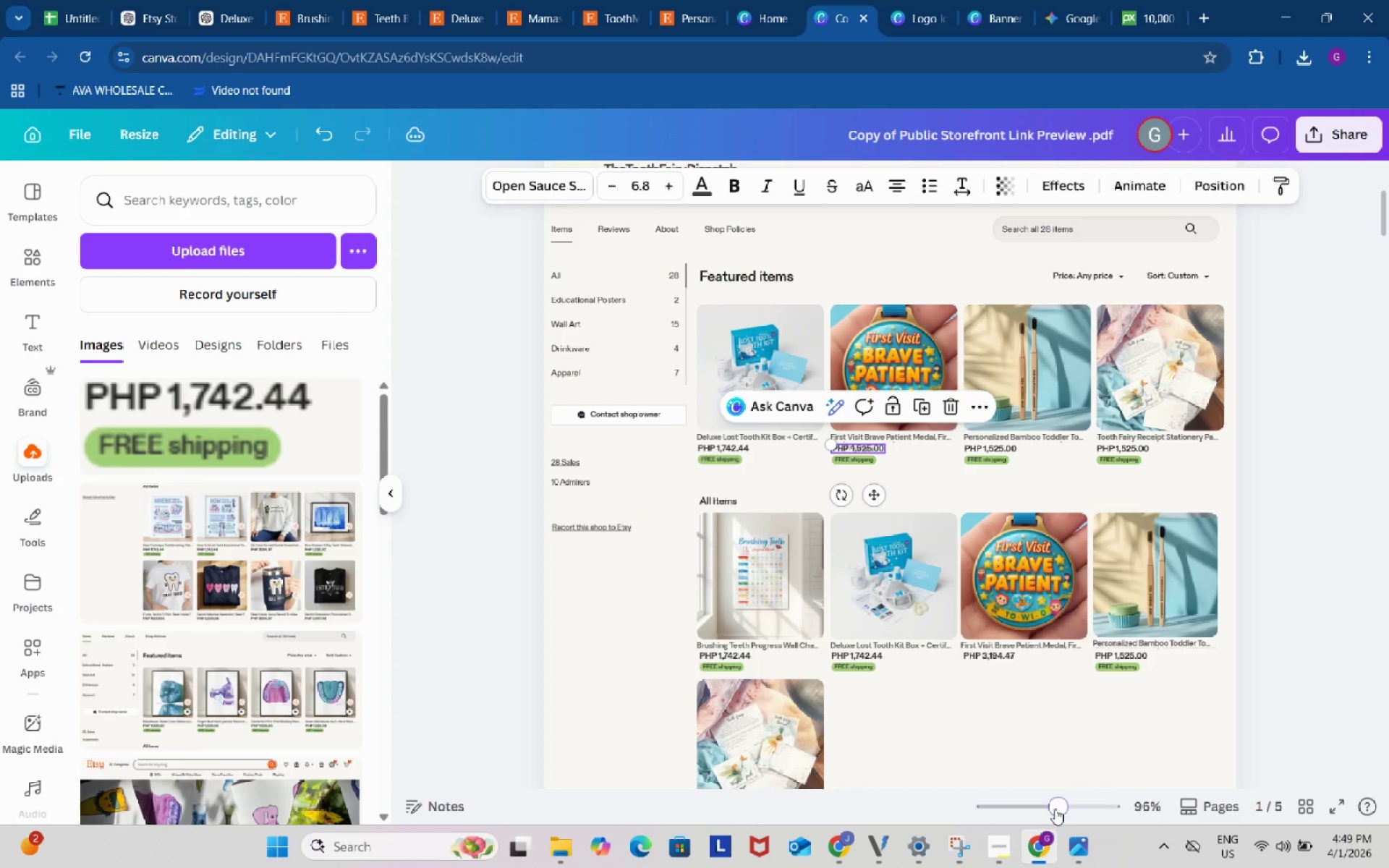 
left_click_drag(start_coordinate=[1053, 809], to_coordinate=[1075, 799])
 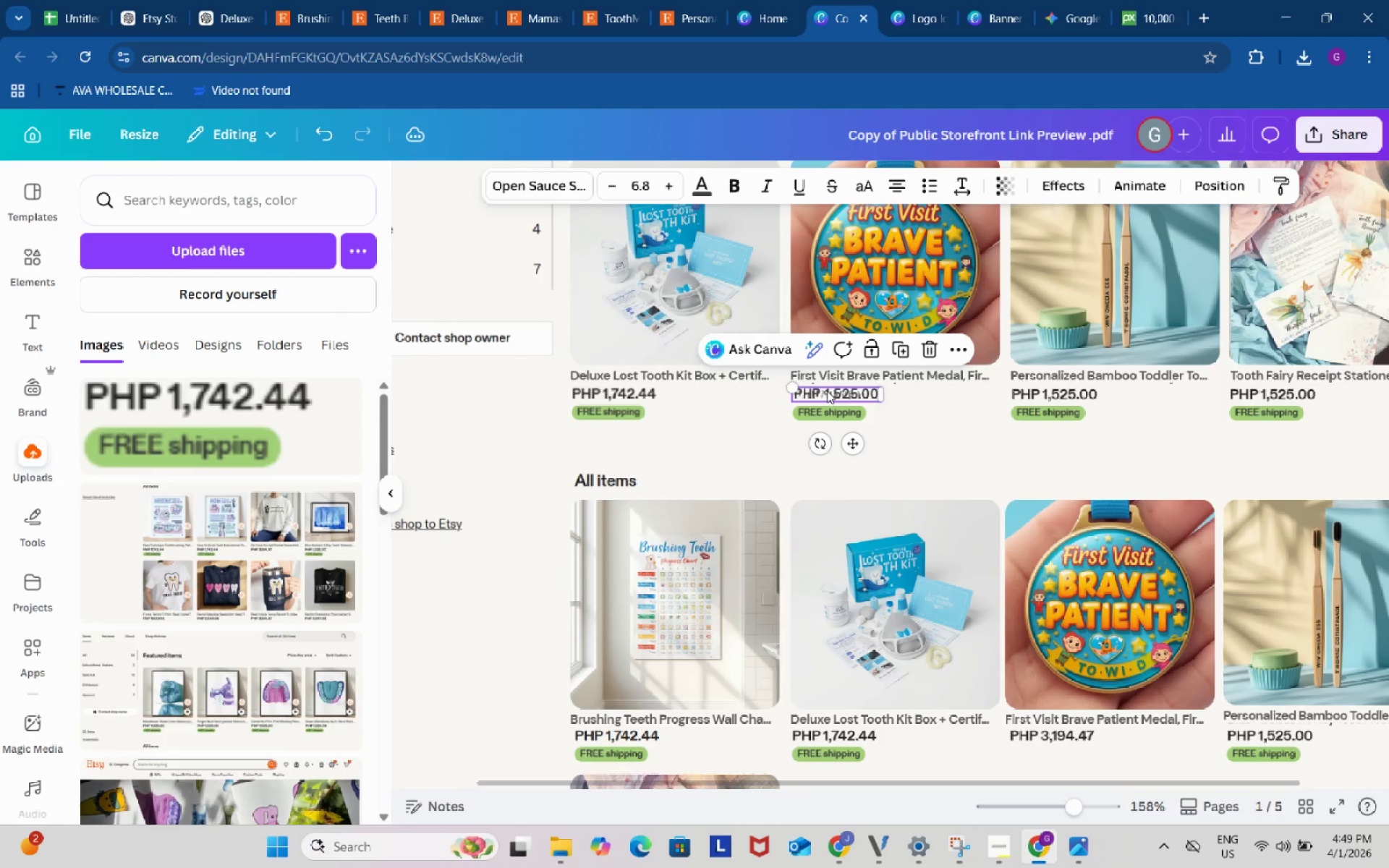 
double_click([827, 391])
 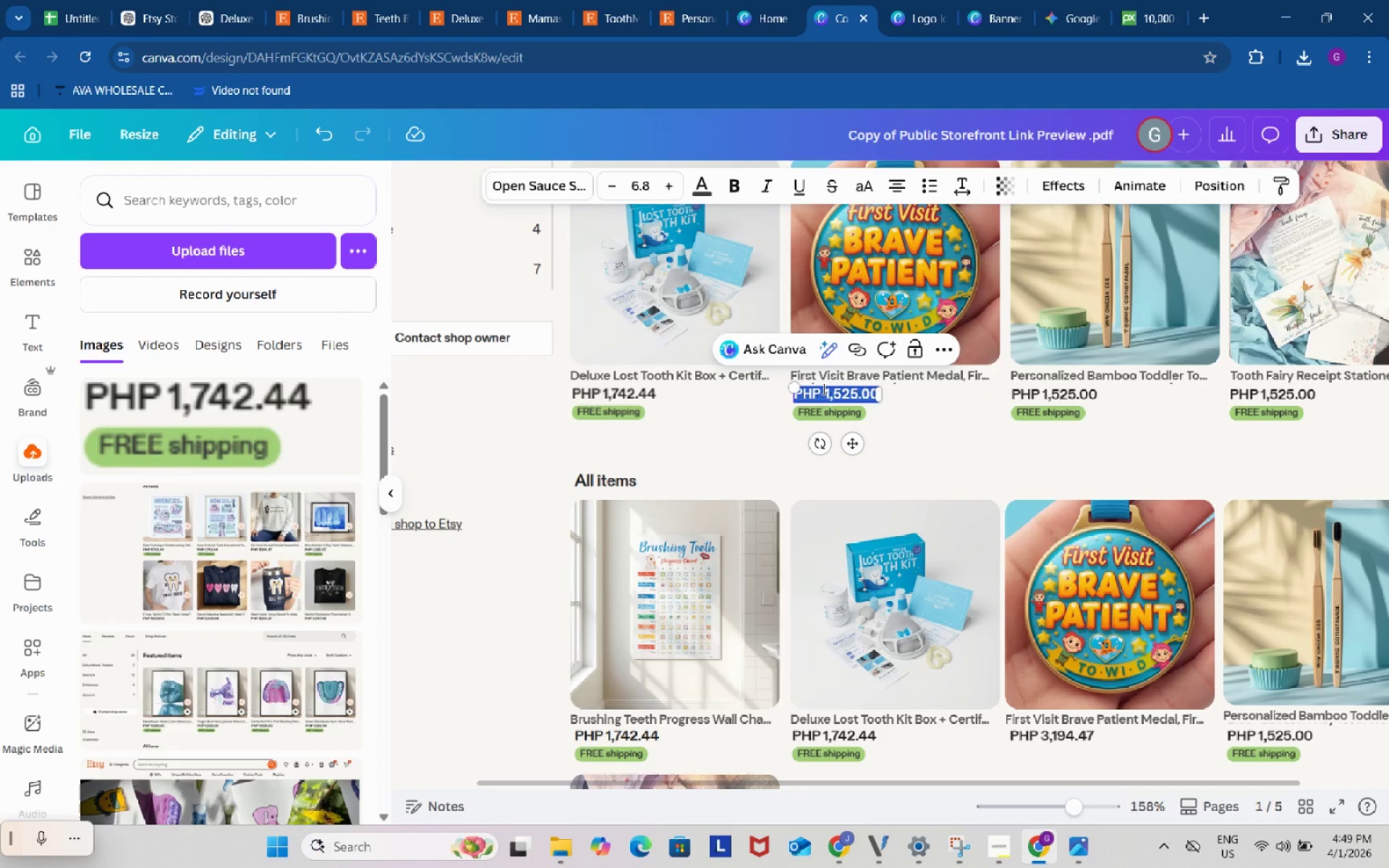 
left_click_drag(start_coordinate=[823, 388], to_coordinate=[852, 398])
 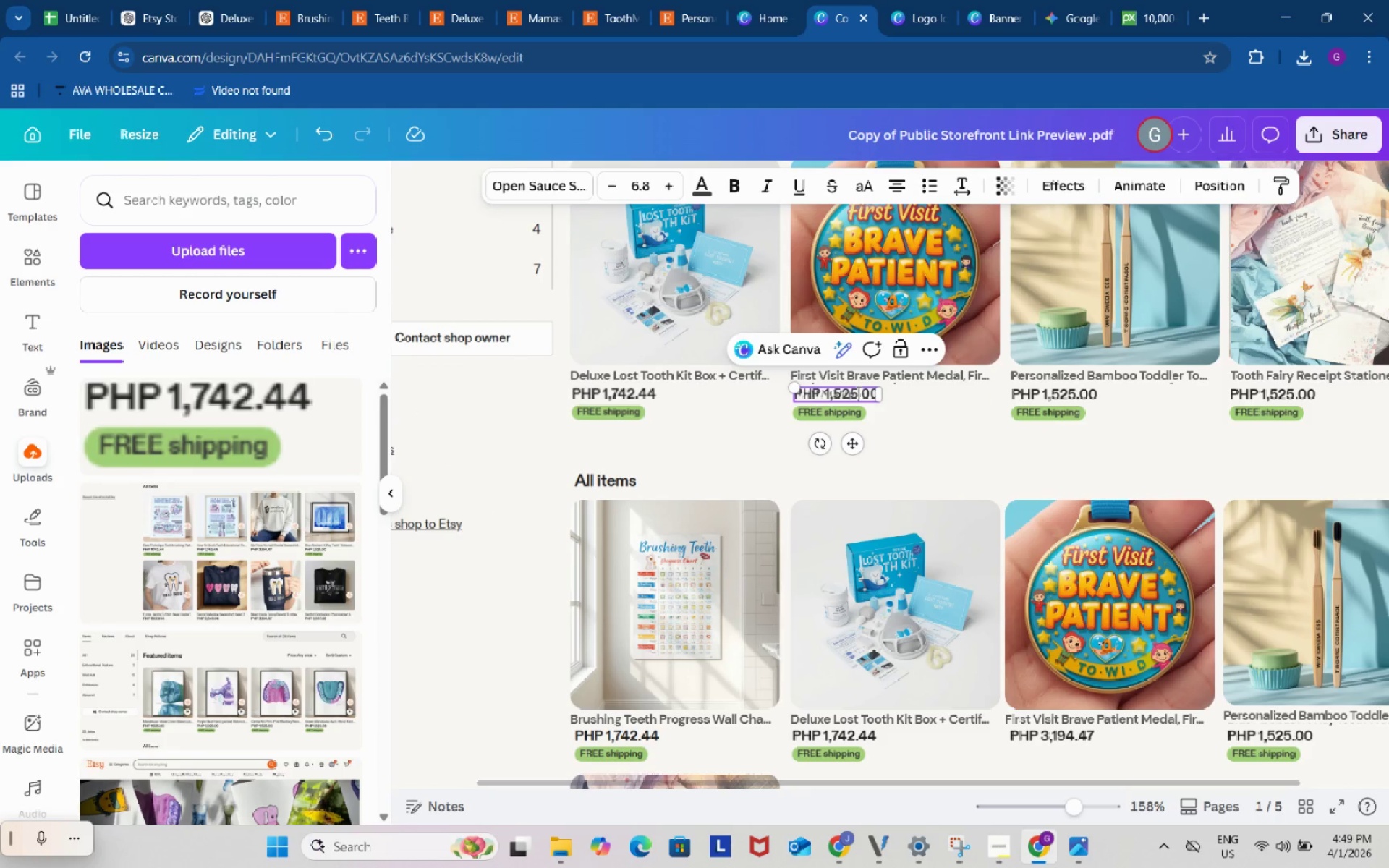 
left_click([857, 392])
 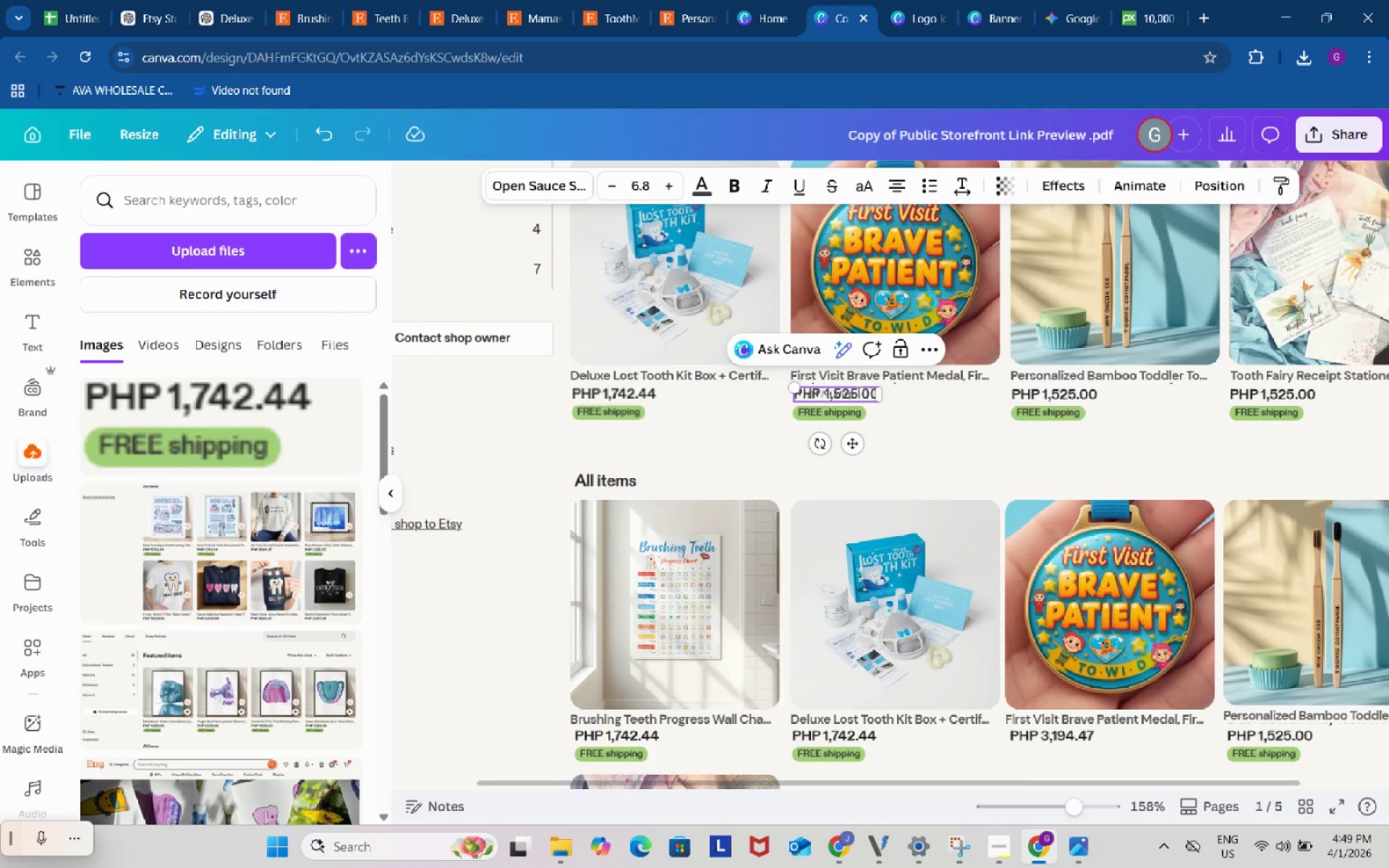 
key(Backspace)
 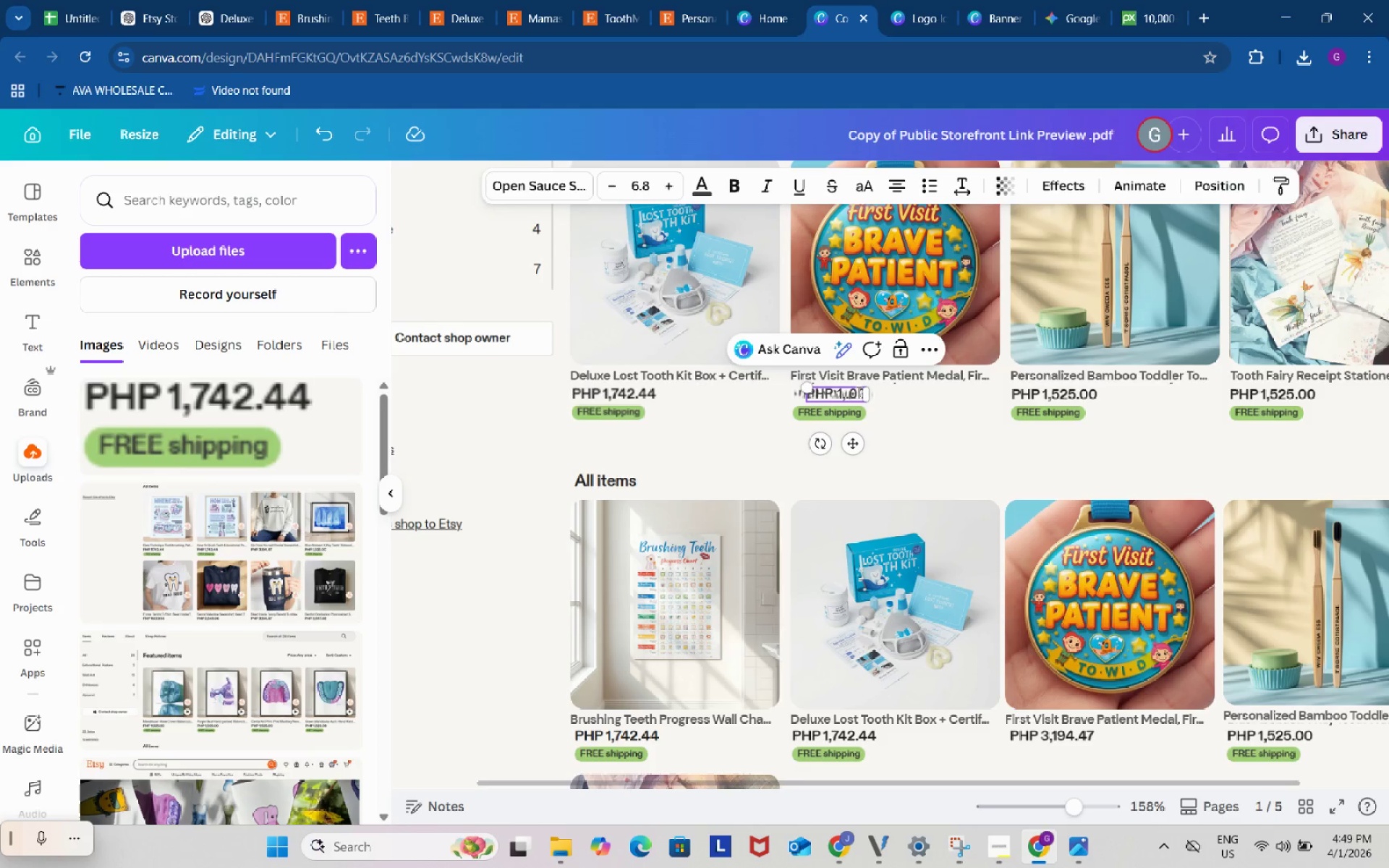 
key(Backspace)
 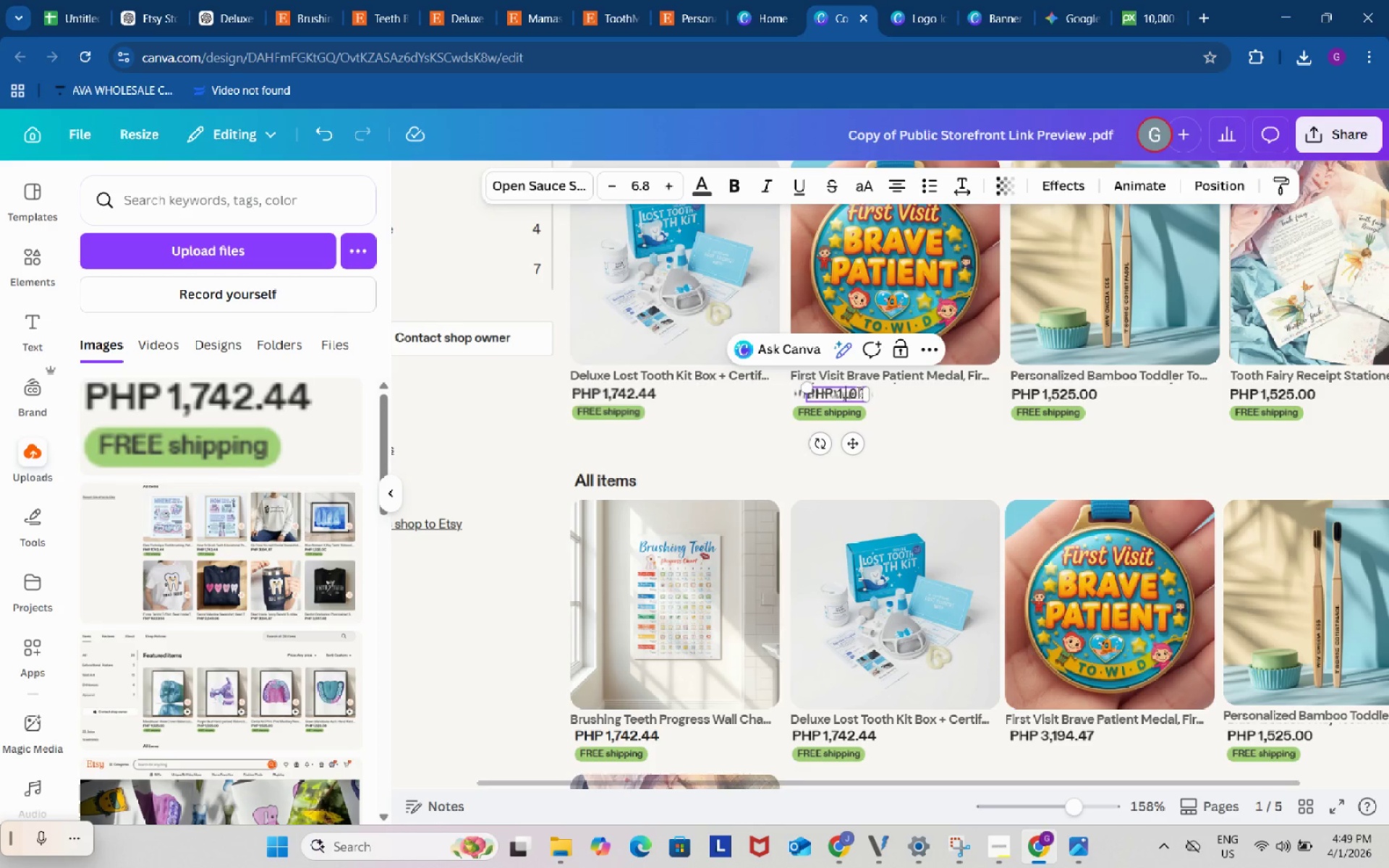 
key(Backspace)
 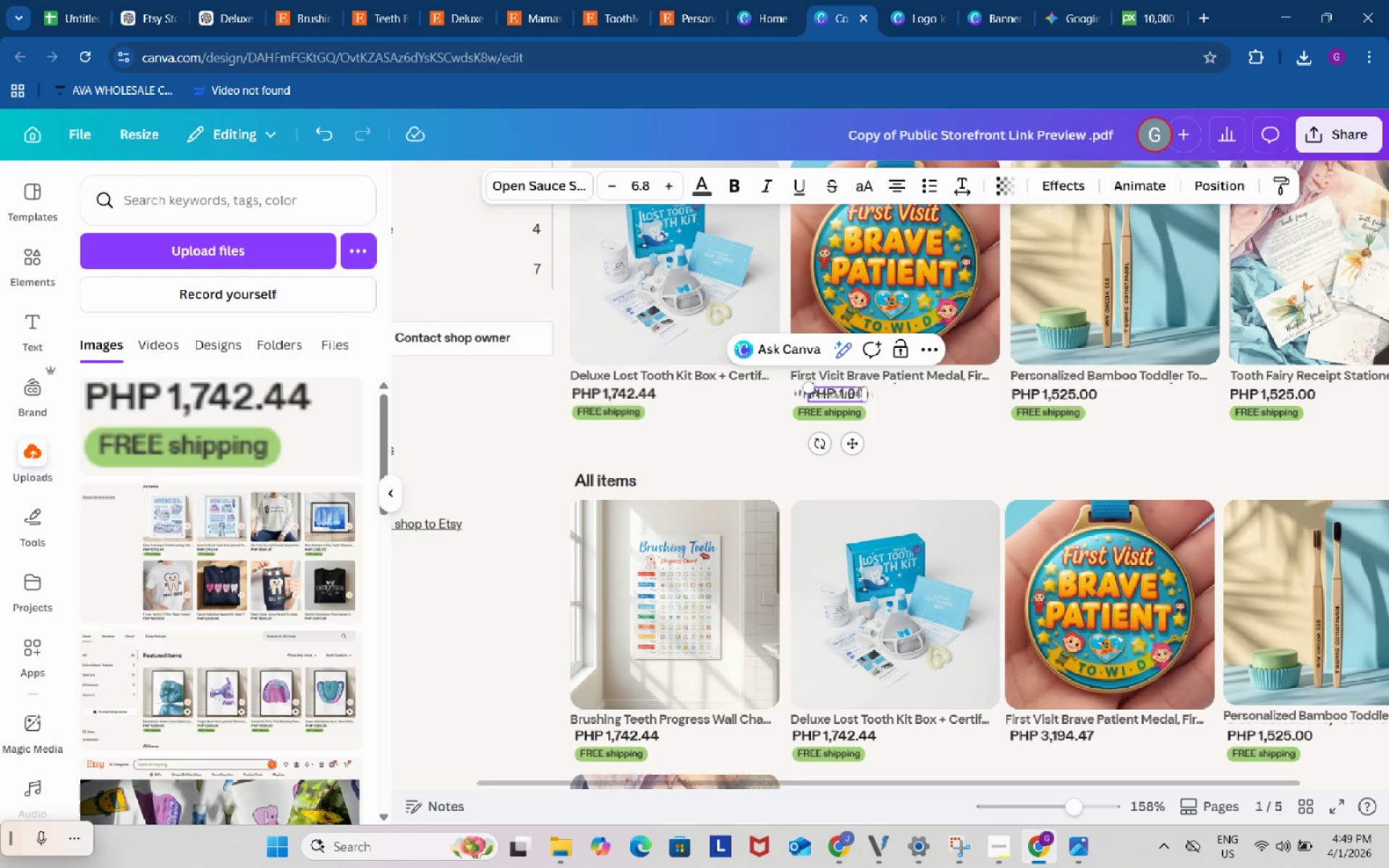 
key(Backspace)
 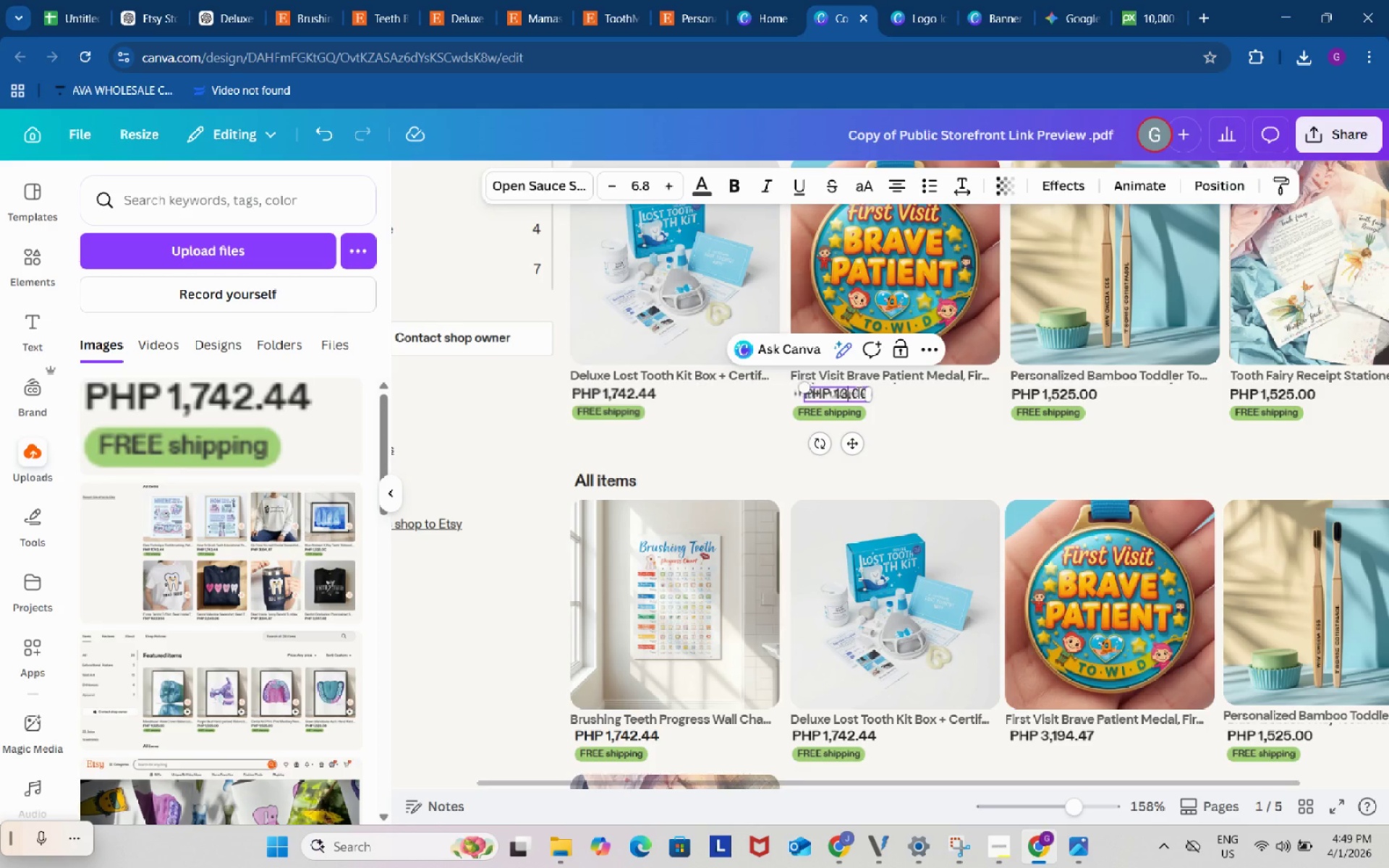 
key(Numpad3)
 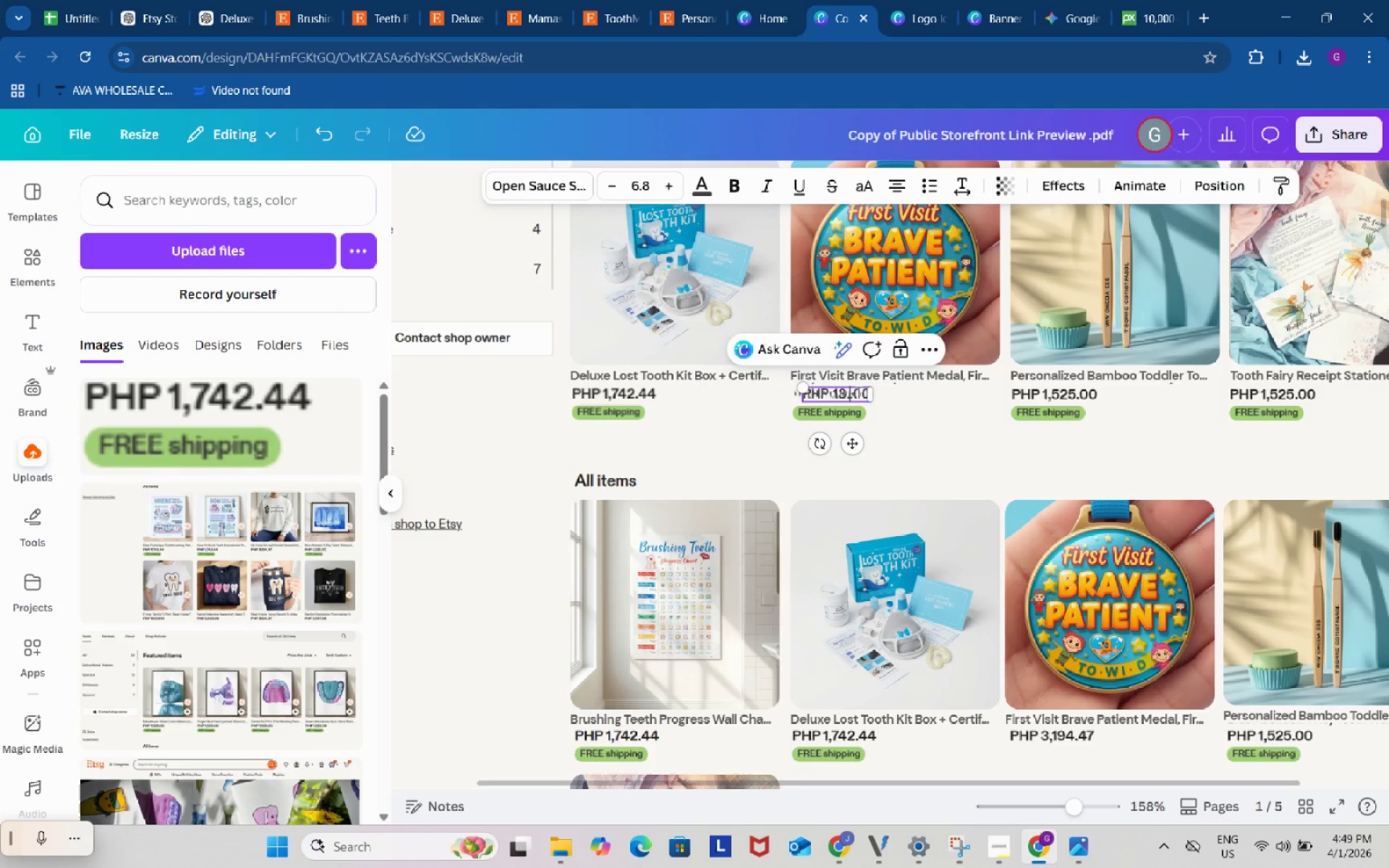 
key(Period)
 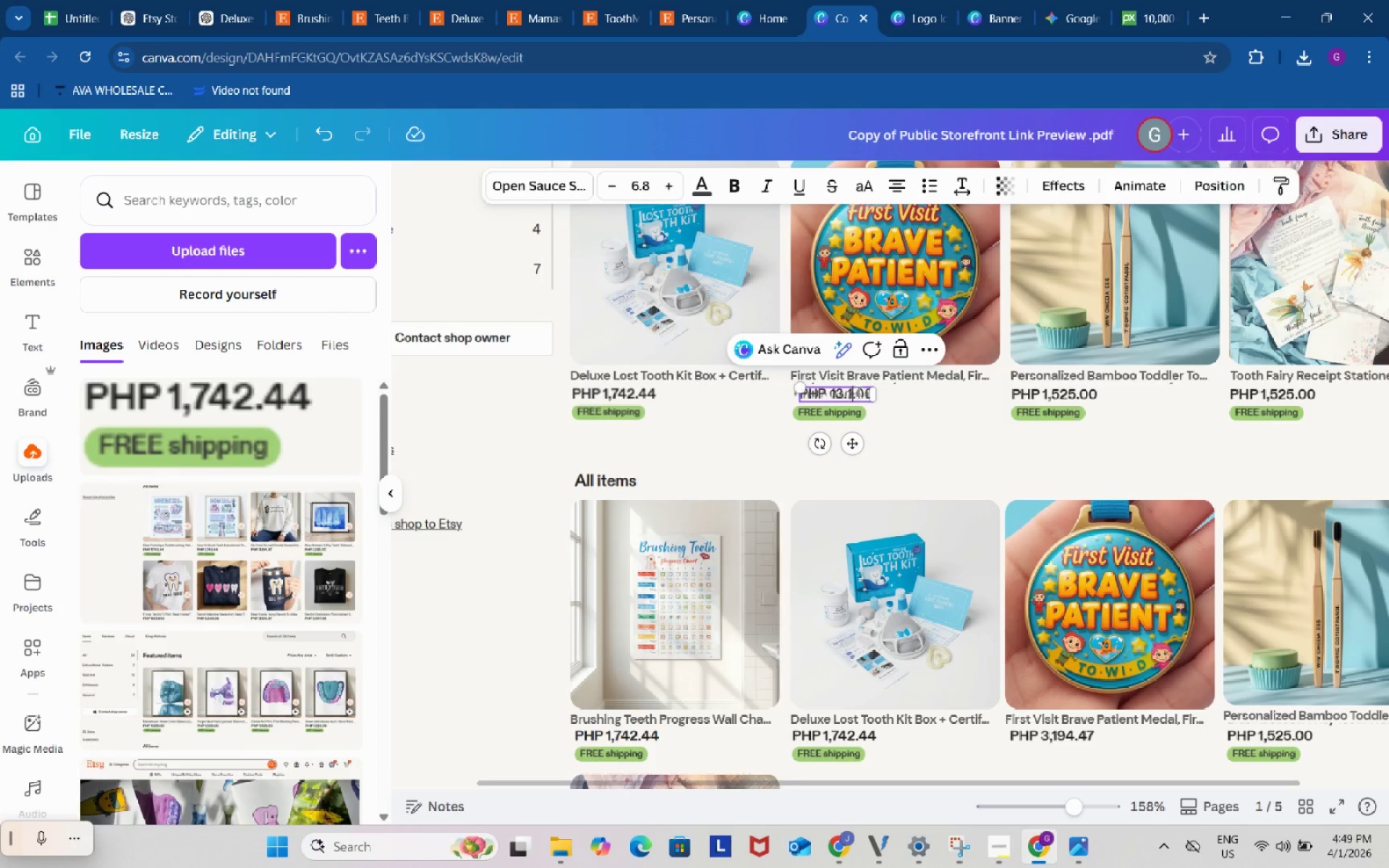 
key(Numpad1)
 